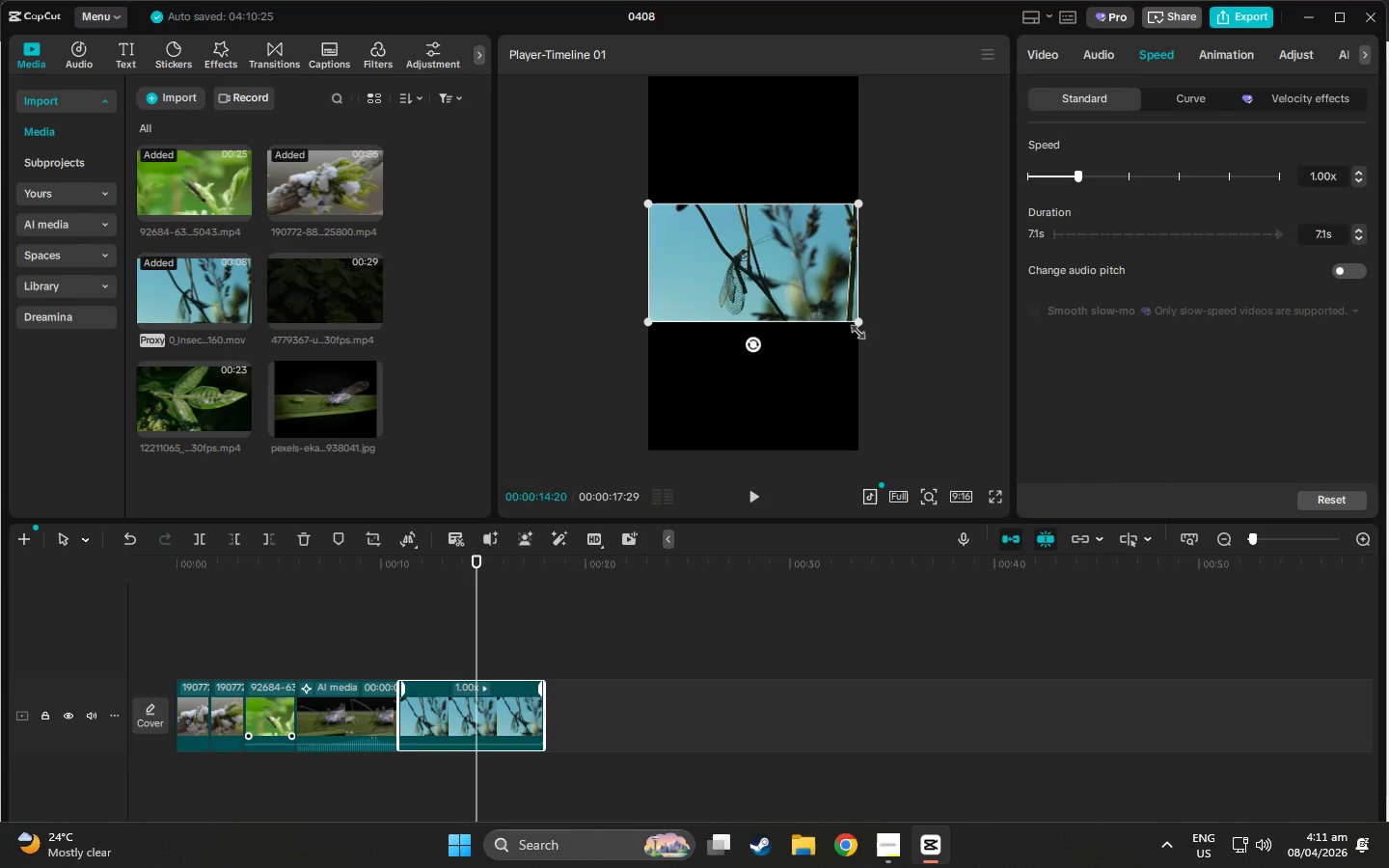 
left_click_drag(start_coordinate=[858, 322], to_coordinate=[1105, 680])
 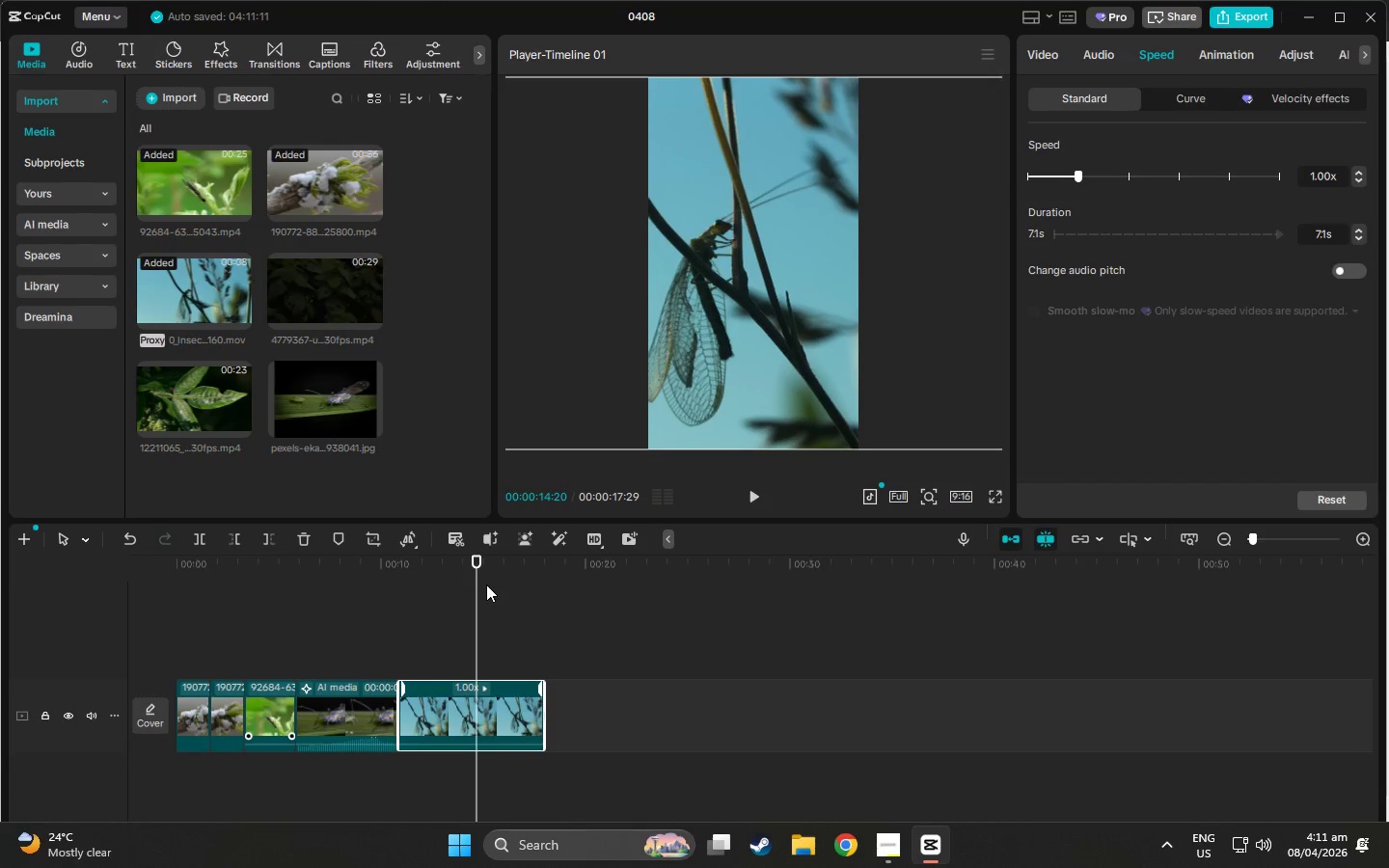 
left_click_drag(start_coordinate=[473, 565], to_coordinate=[597, 575])
 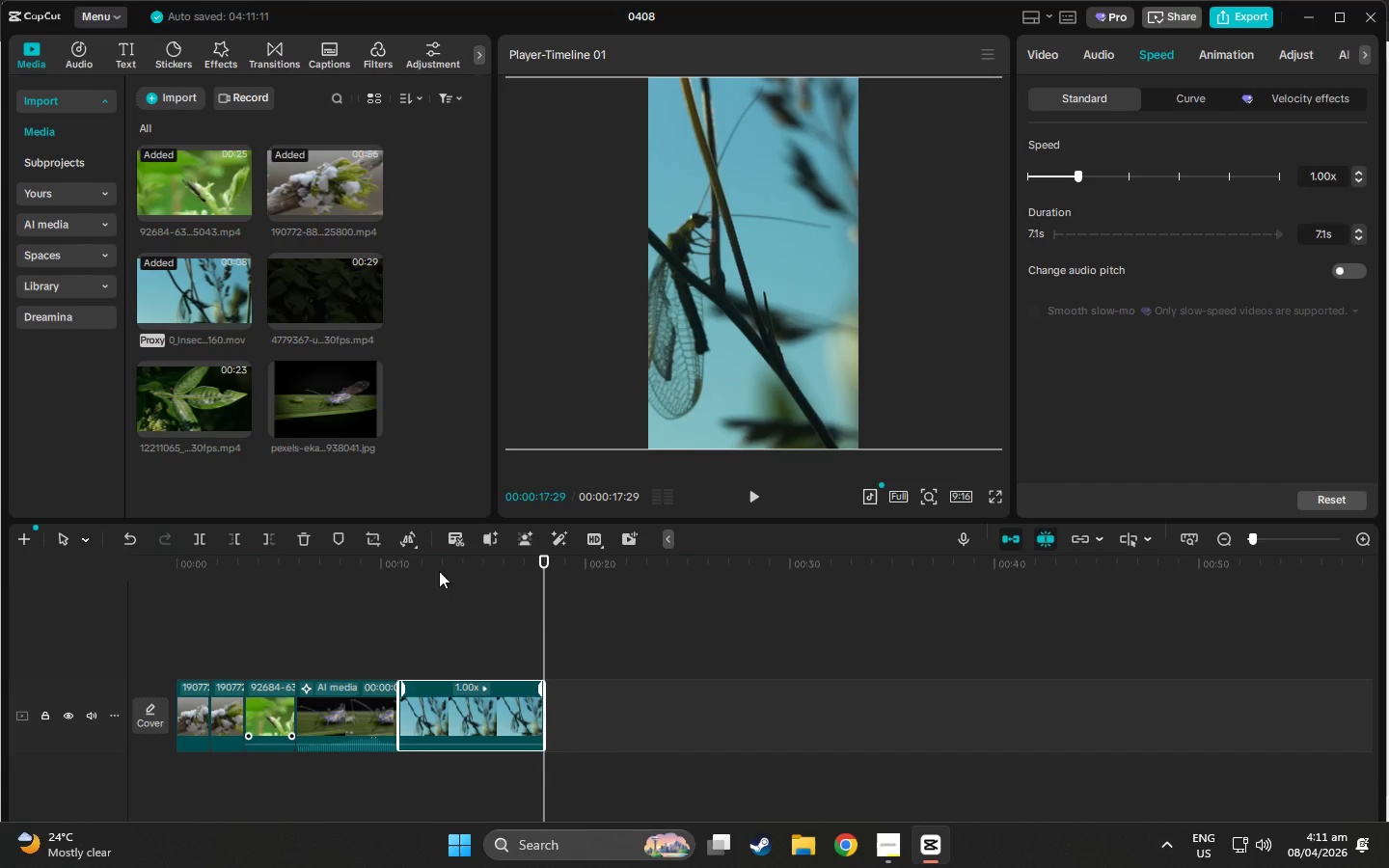 
left_click_drag(start_coordinate=[536, 563], to_coordinate=[351, 597])
 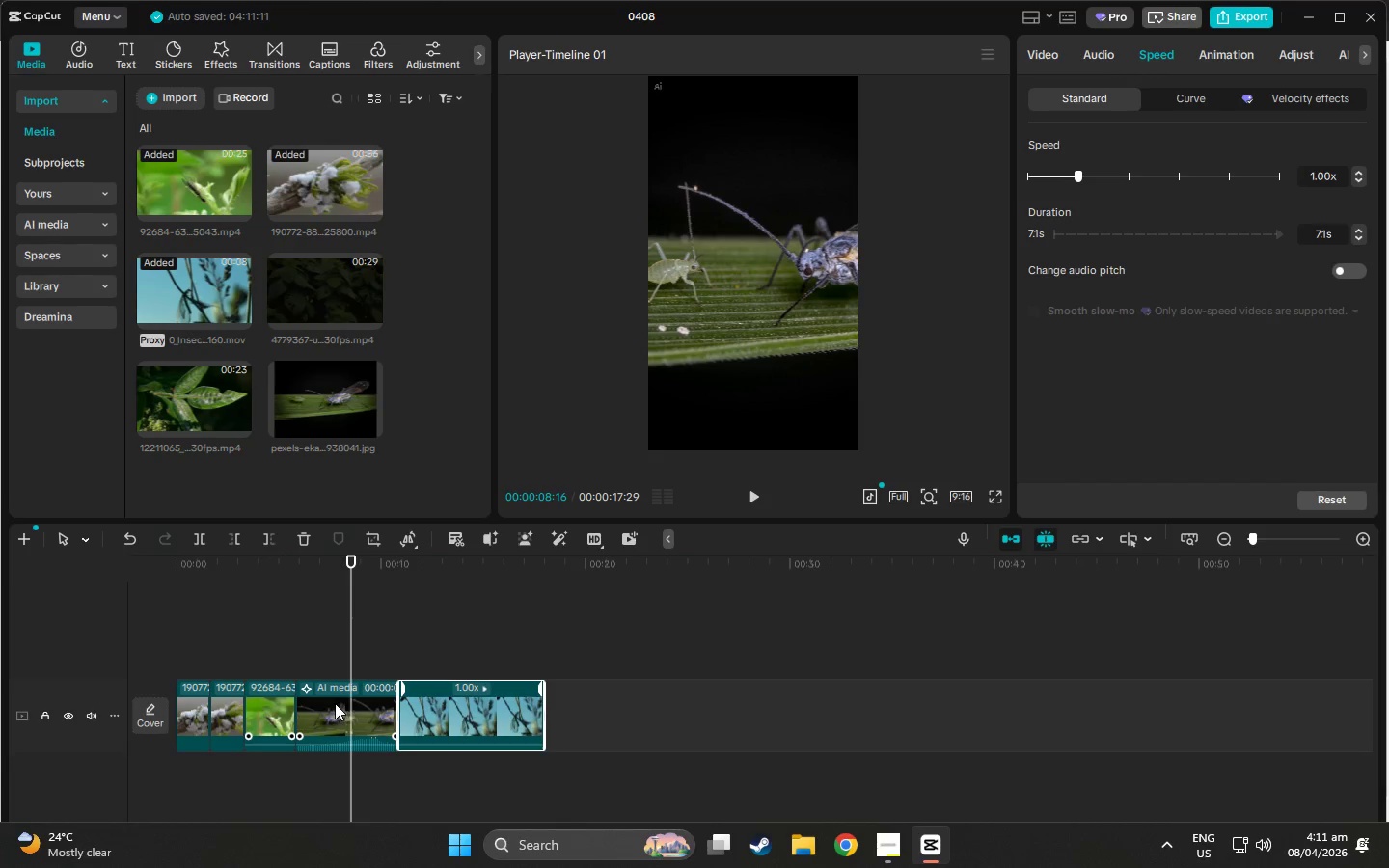 
left_click_drag(start_coordinate=[335, 703], to_coordinate=[498, 701])
 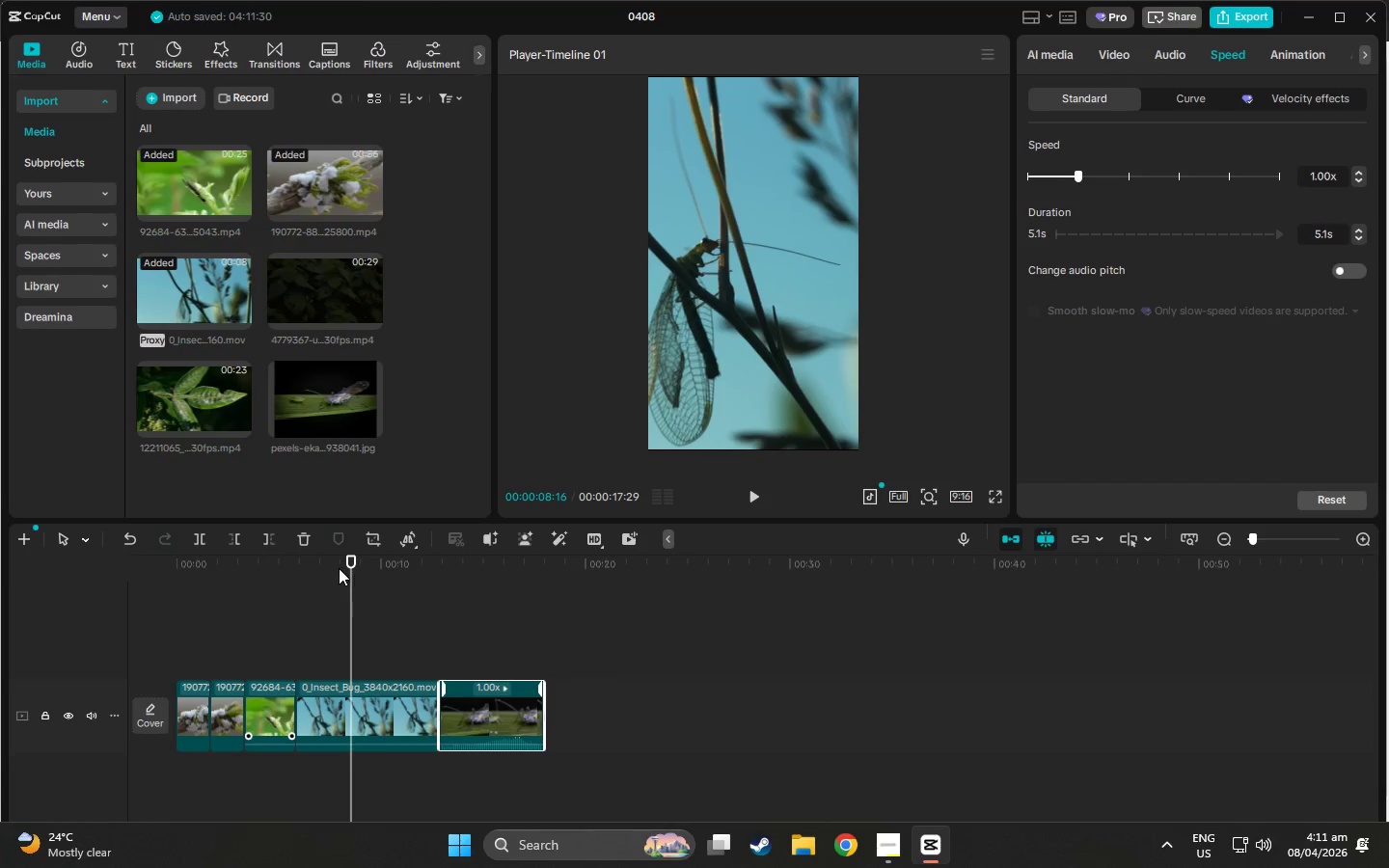 
left_click_drag(start_coordinate=[340, 564], to_coordinate=[144, 599])
 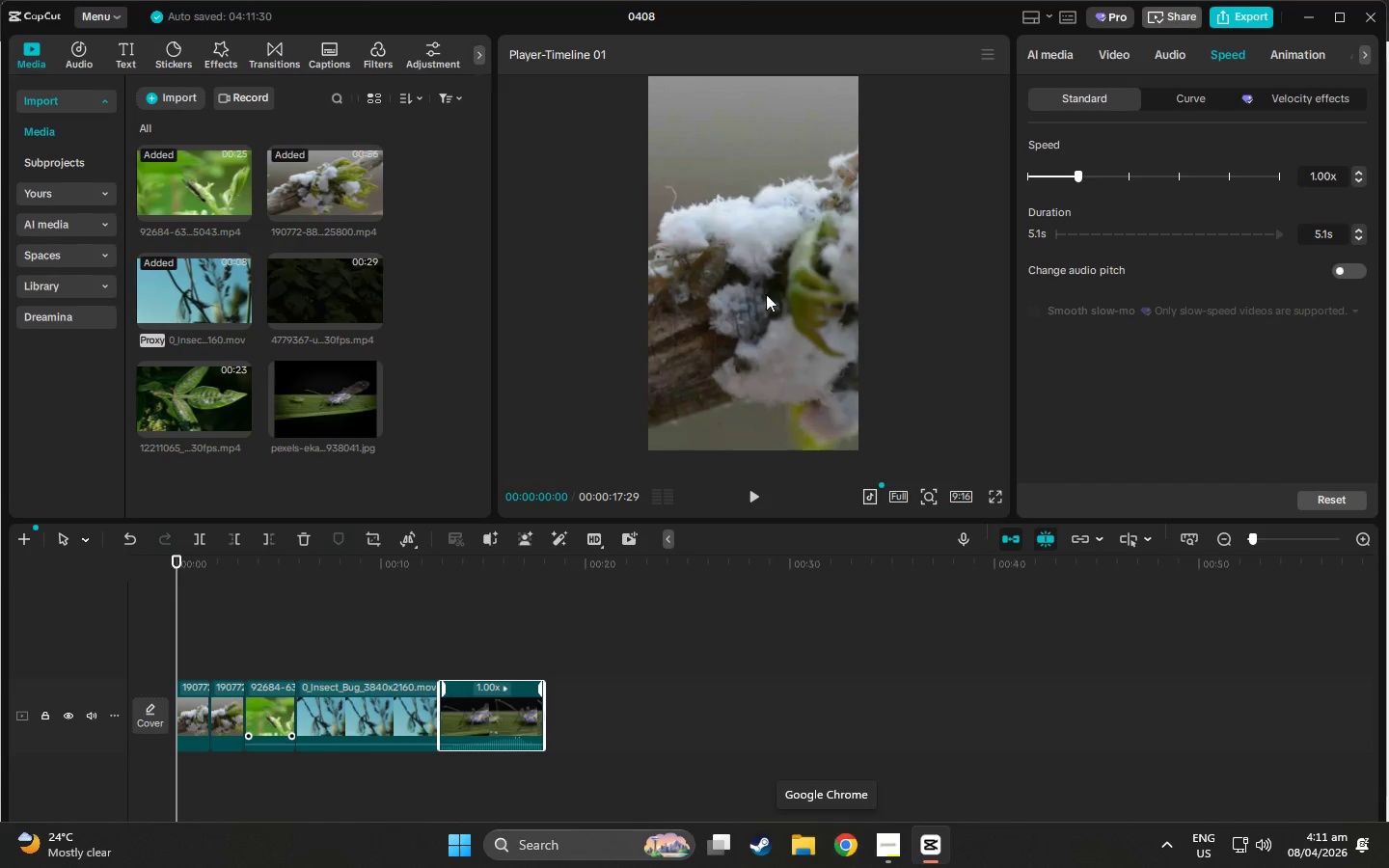 
wait(6.66)
 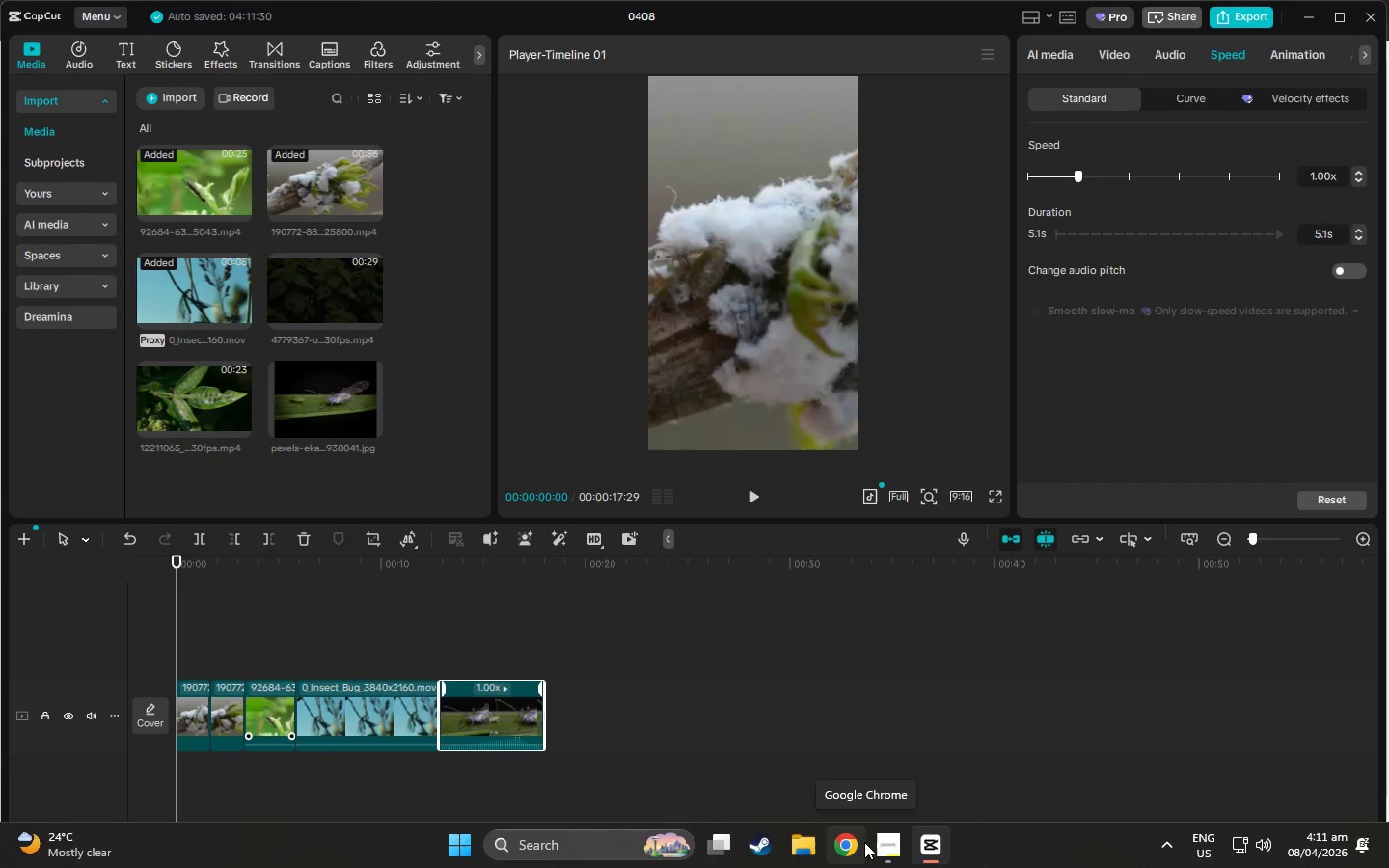 
left_click([177, 102])
 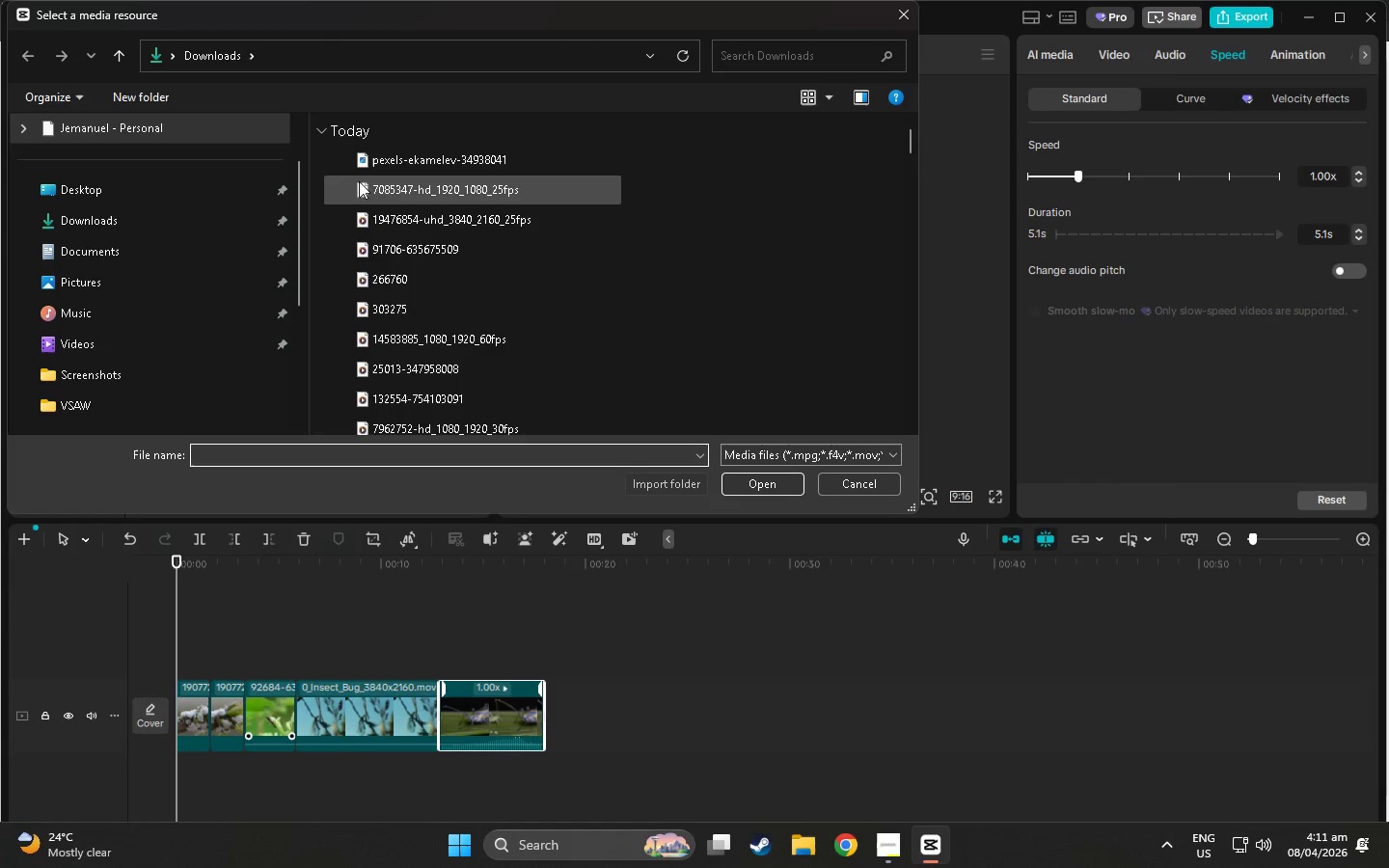 
double_click([370, 192])
 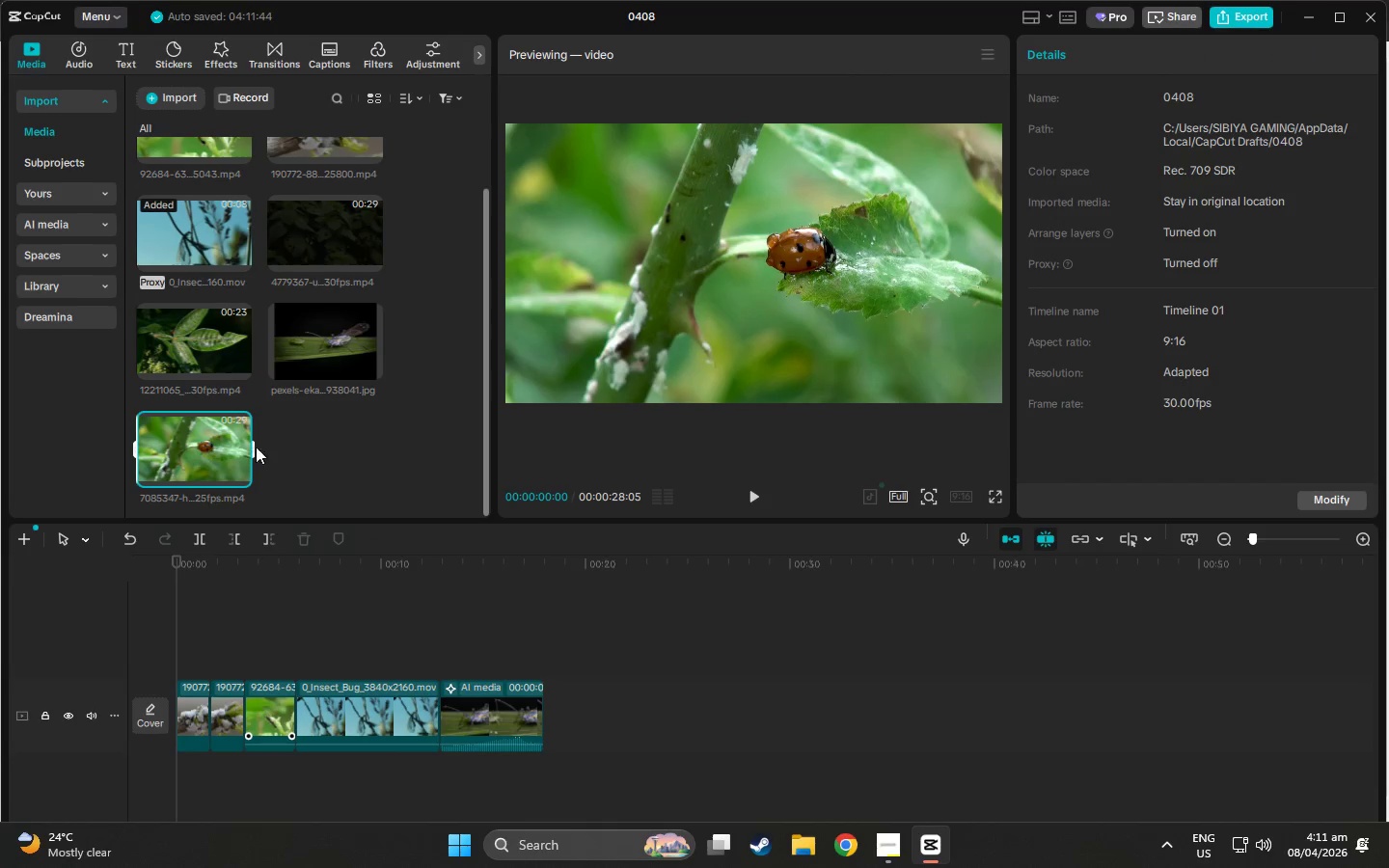 
left_click([613, 339])
 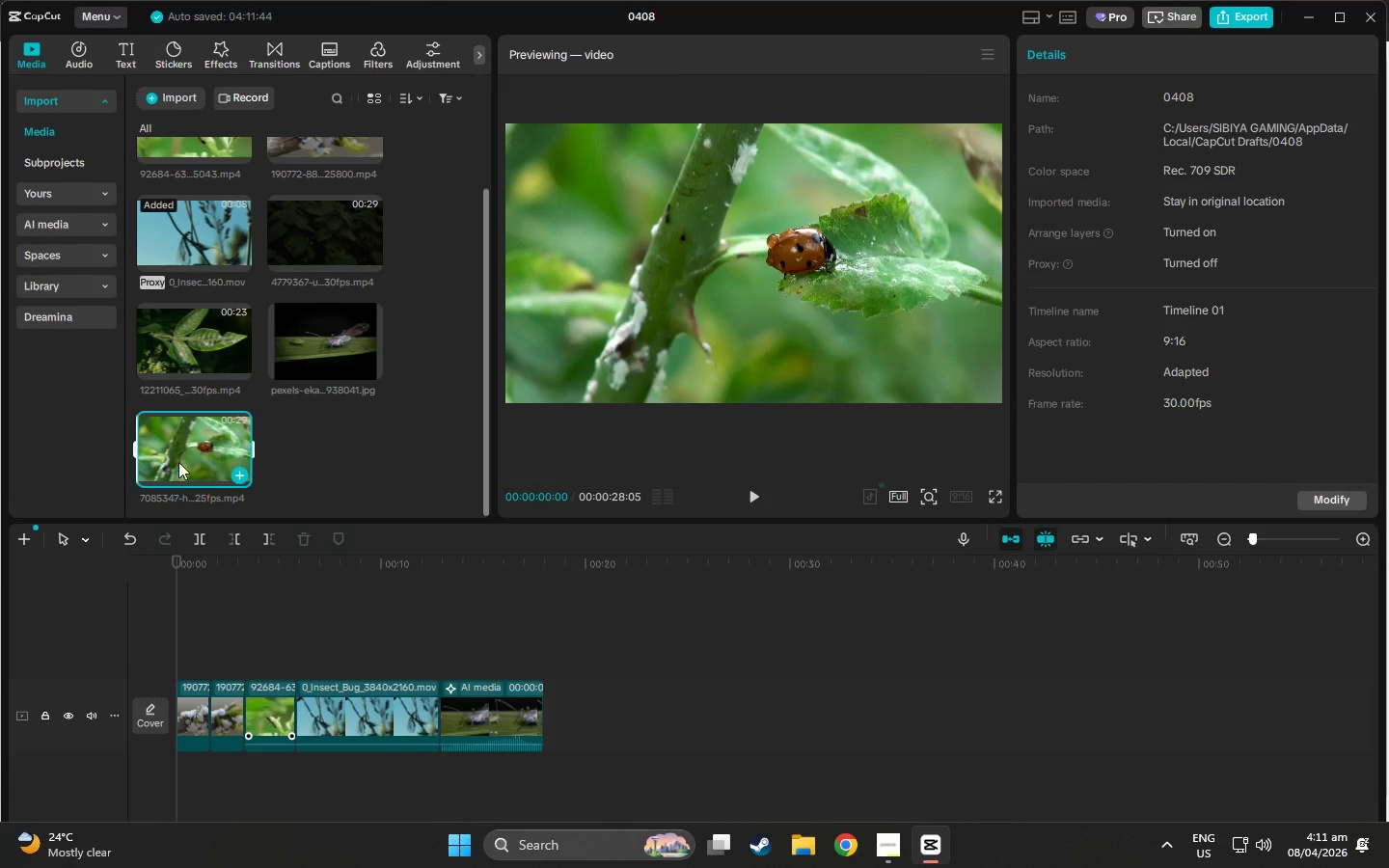 
left_click_drag(start_coordinate=[178, 451], to_coordinate=[558, 710])
 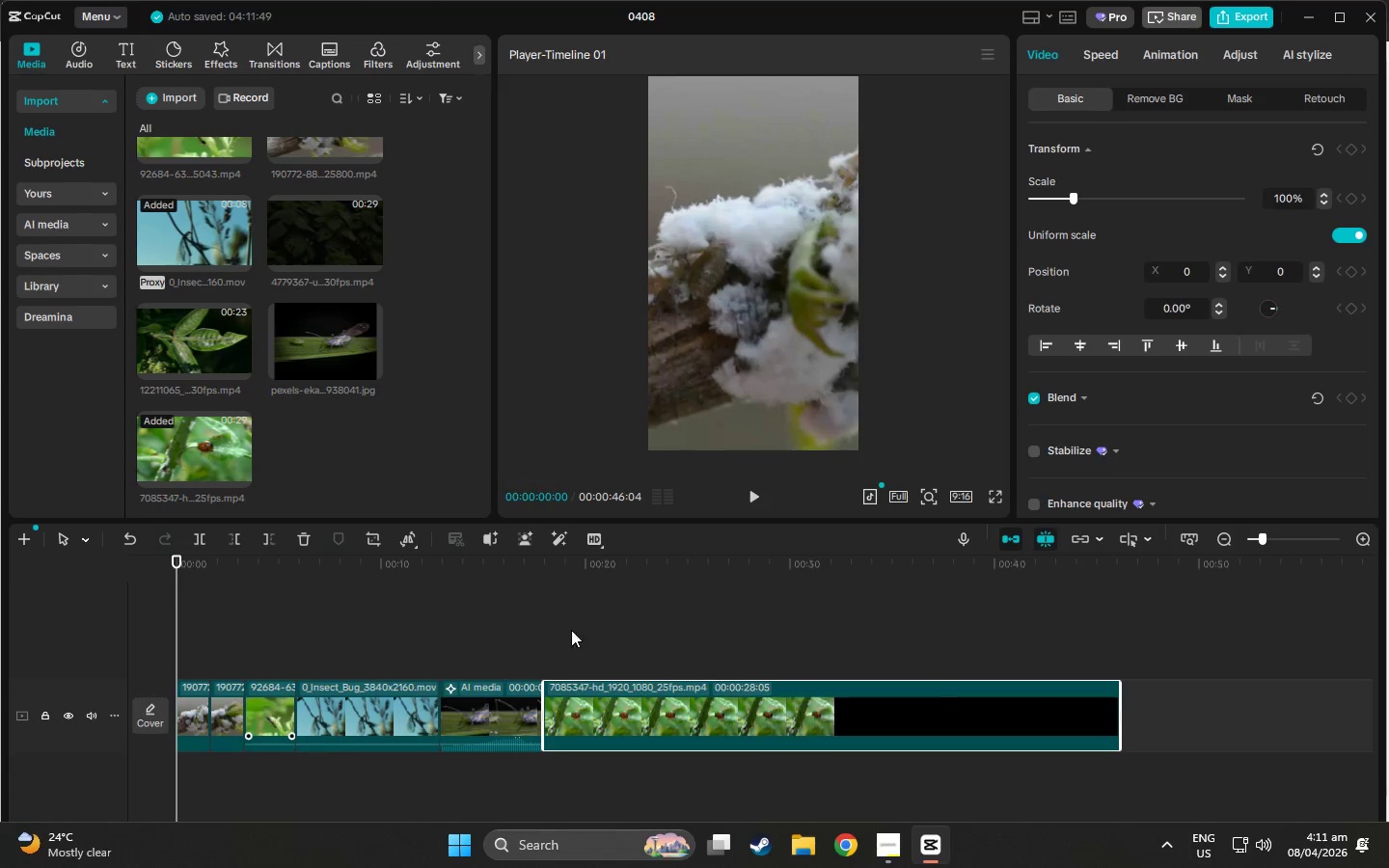 
left_click_drag(start_coordinate=[615, 699], to_coordinate=[254, 619])
 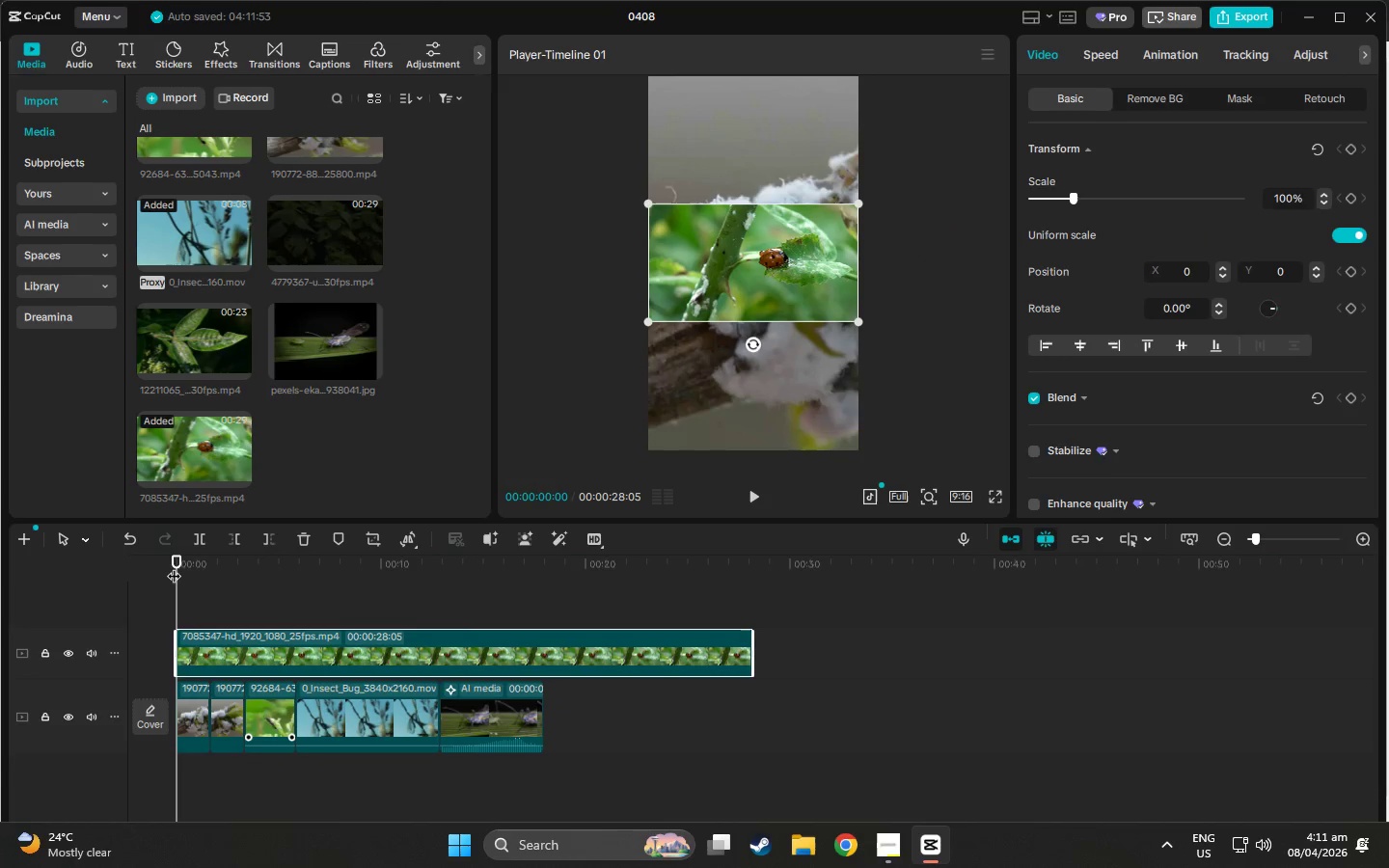 
left_click_drag(start_coordinate=[173, 565], to_coordinate=[213, 570])
 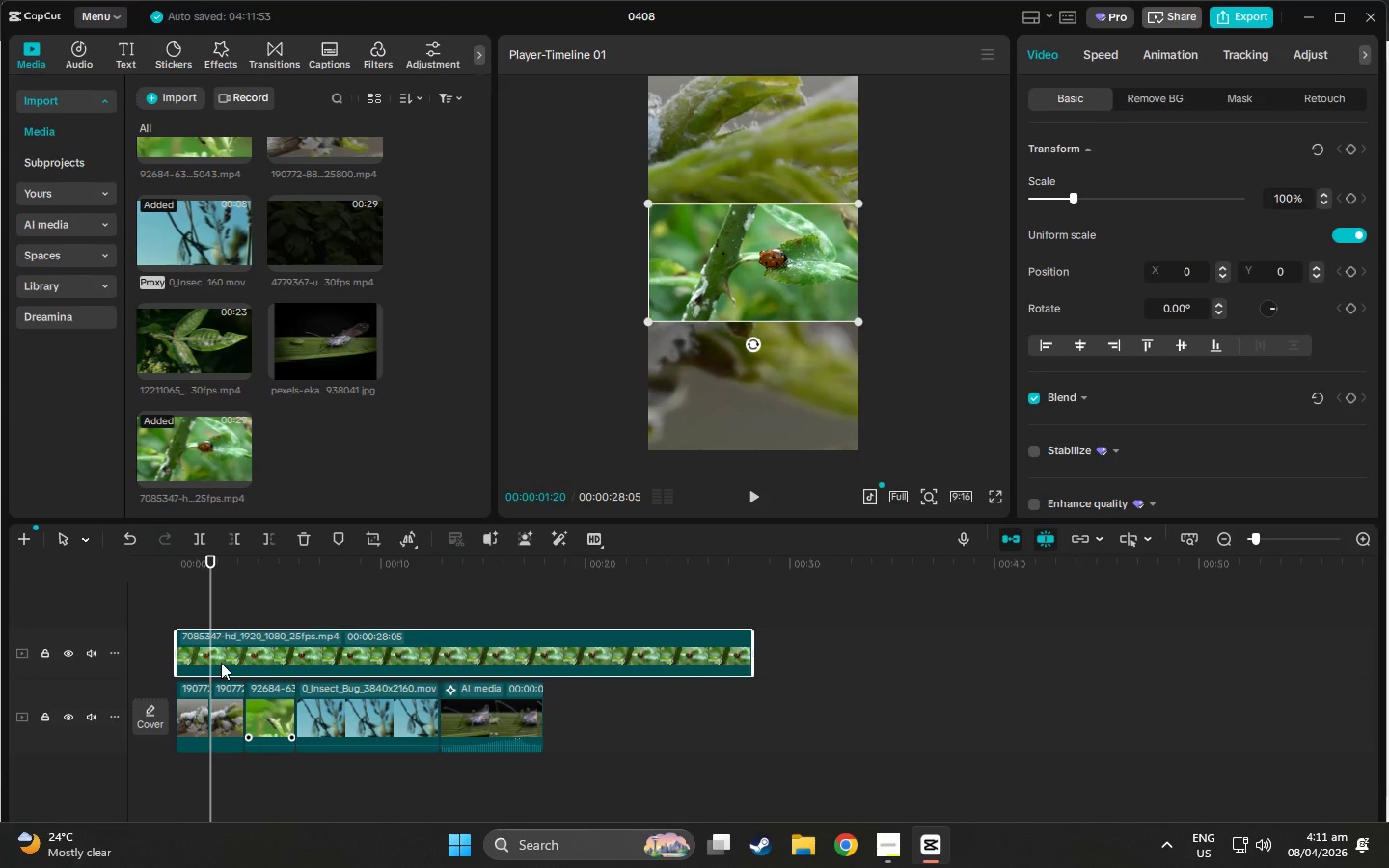 
left_click([221, 663])
 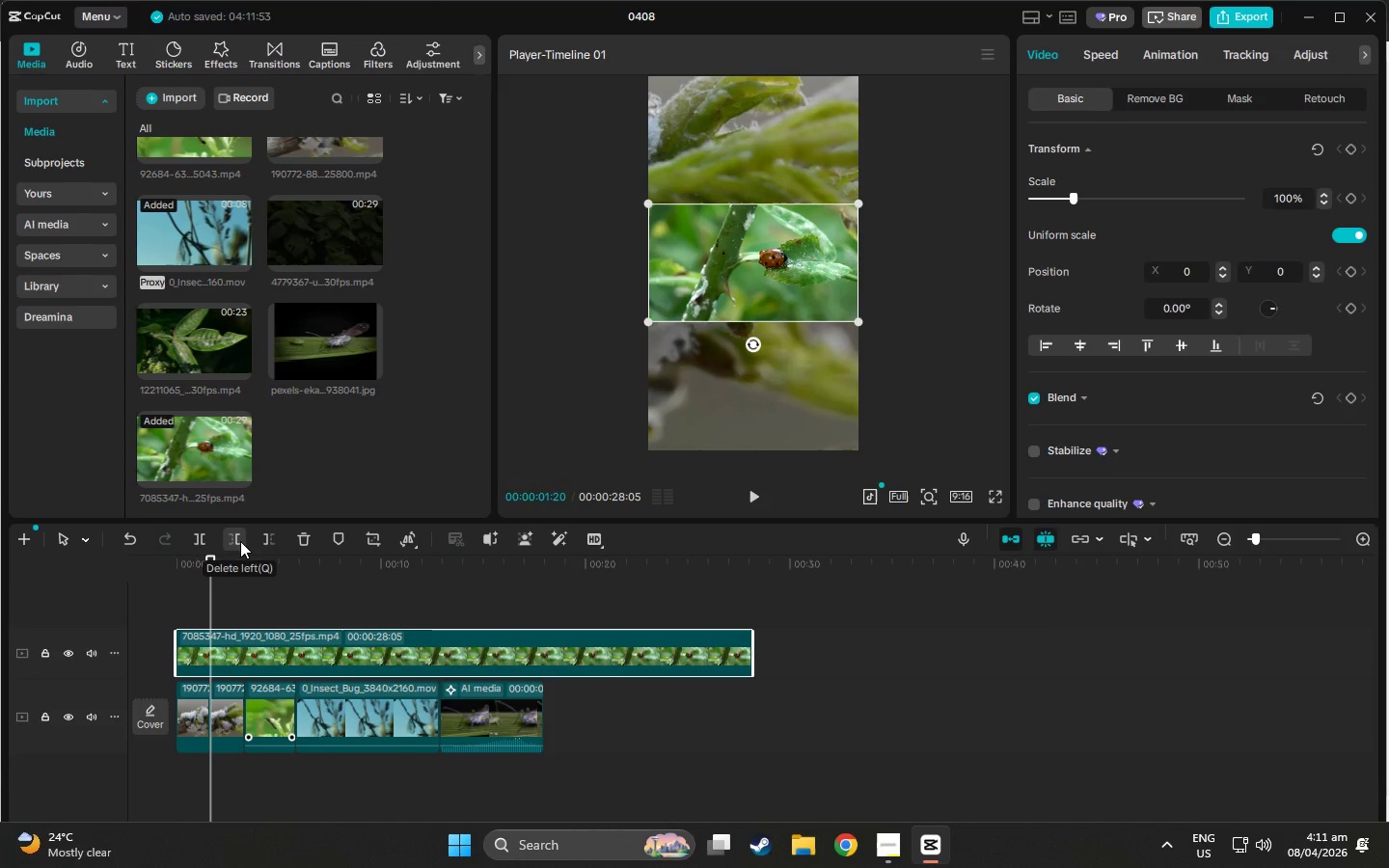 
key(W)
 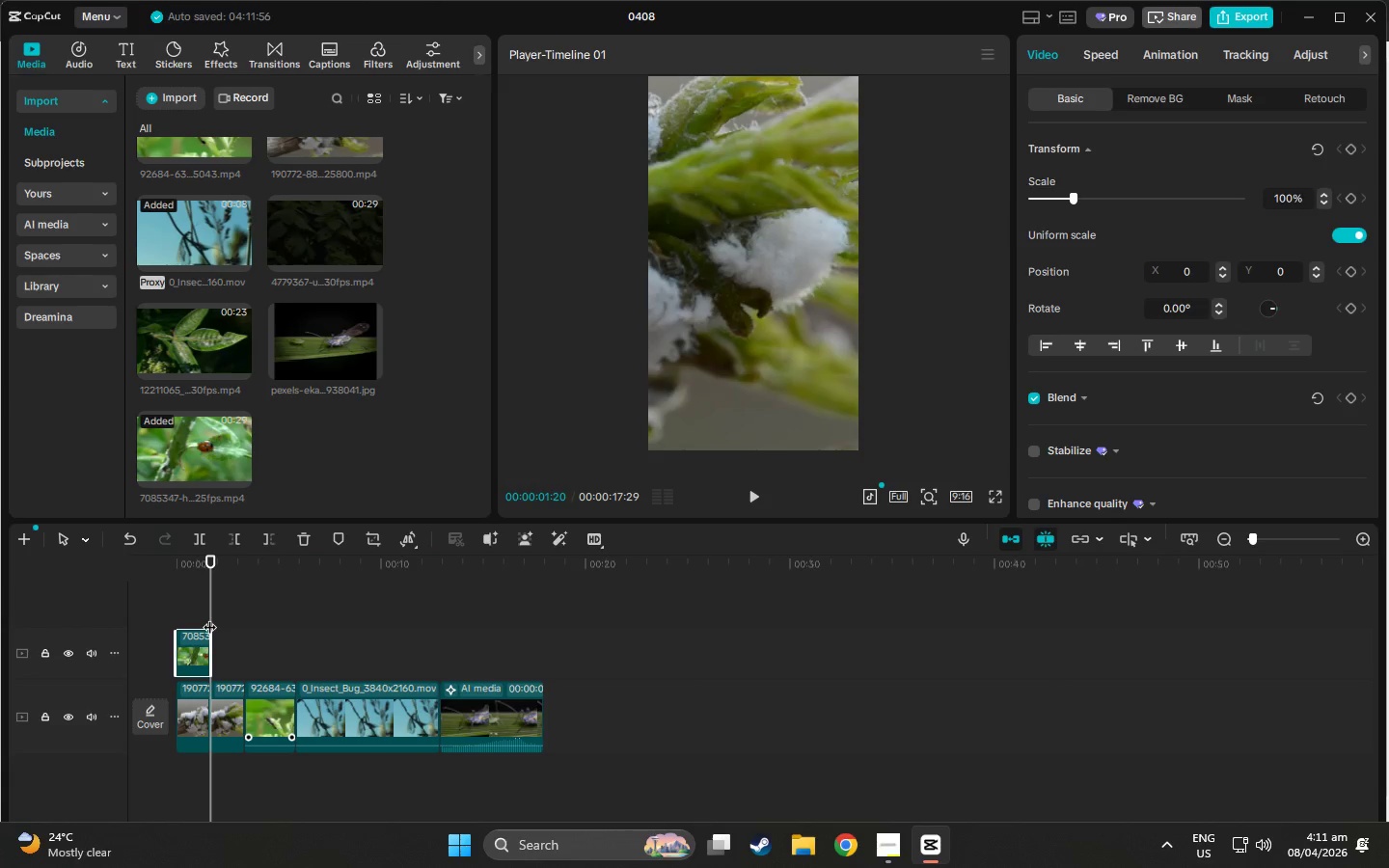 
left_click_drag(start_coordinate=[198, 632], to_coordinate=[217, 710])
 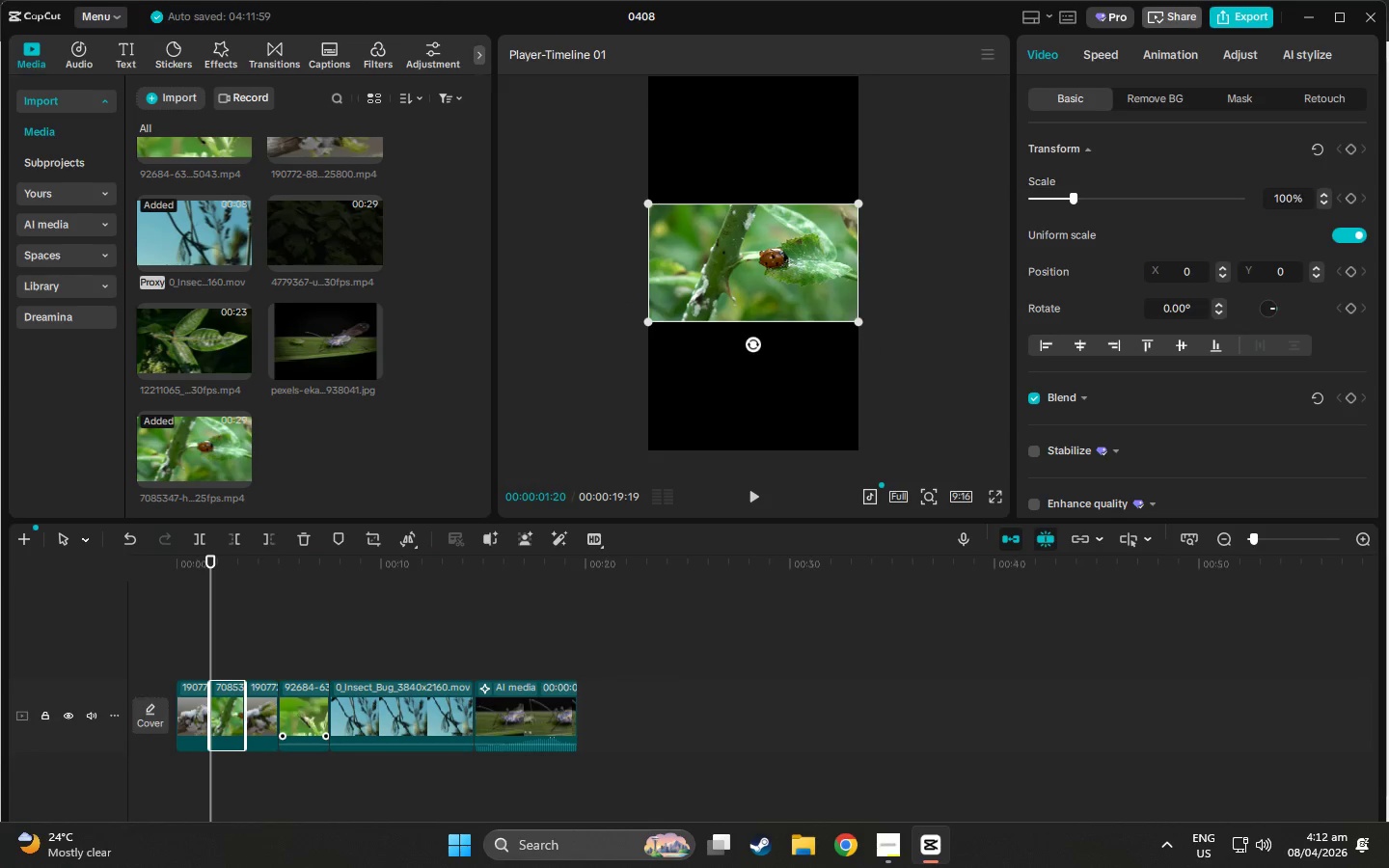 
left_click_drag(start_coordinate=[859, 328], to_coordinate=[1117, 706])
 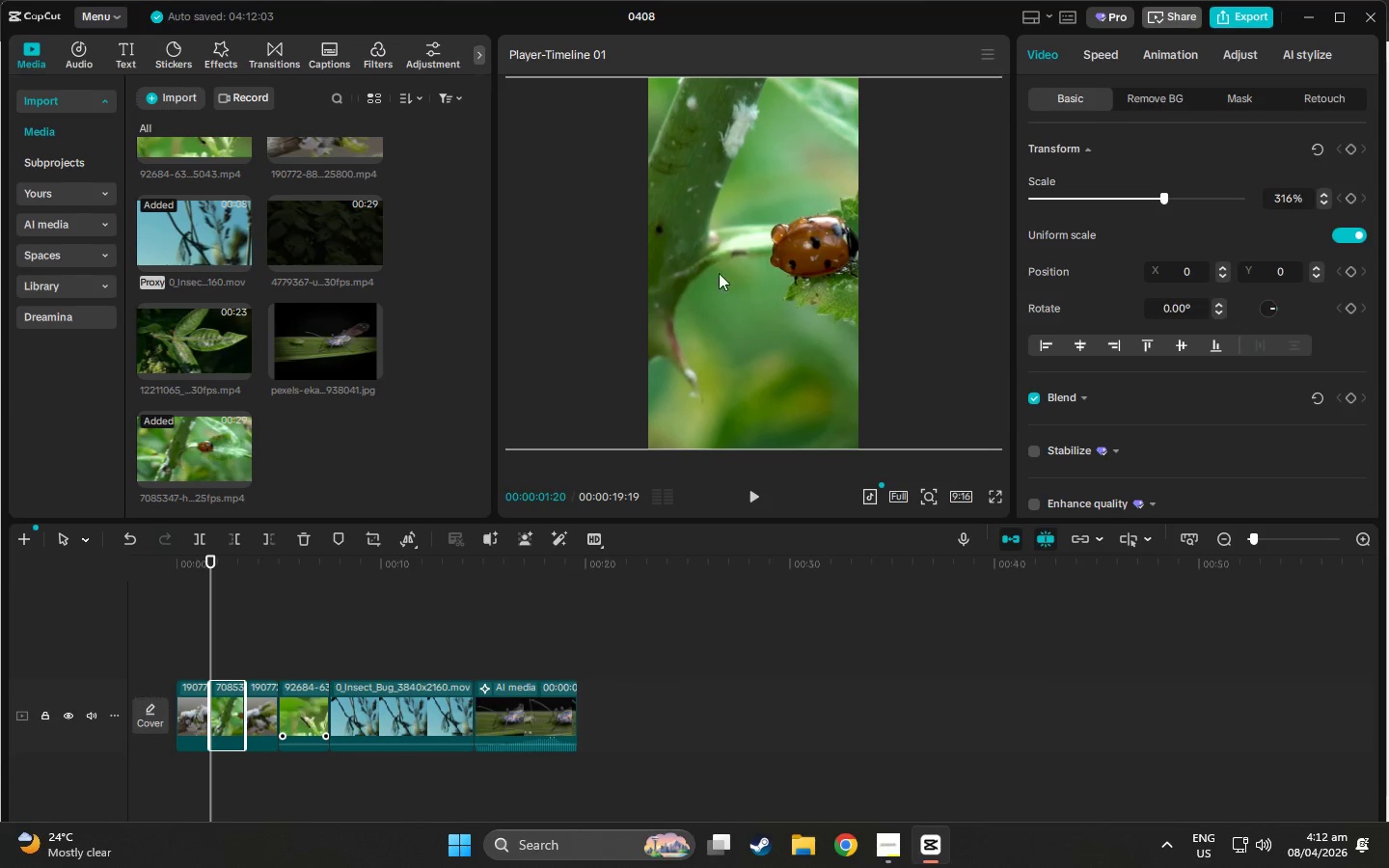 
left_click_drag(start_coordinate=[682, 247], to_coordinate=[773, 248])
 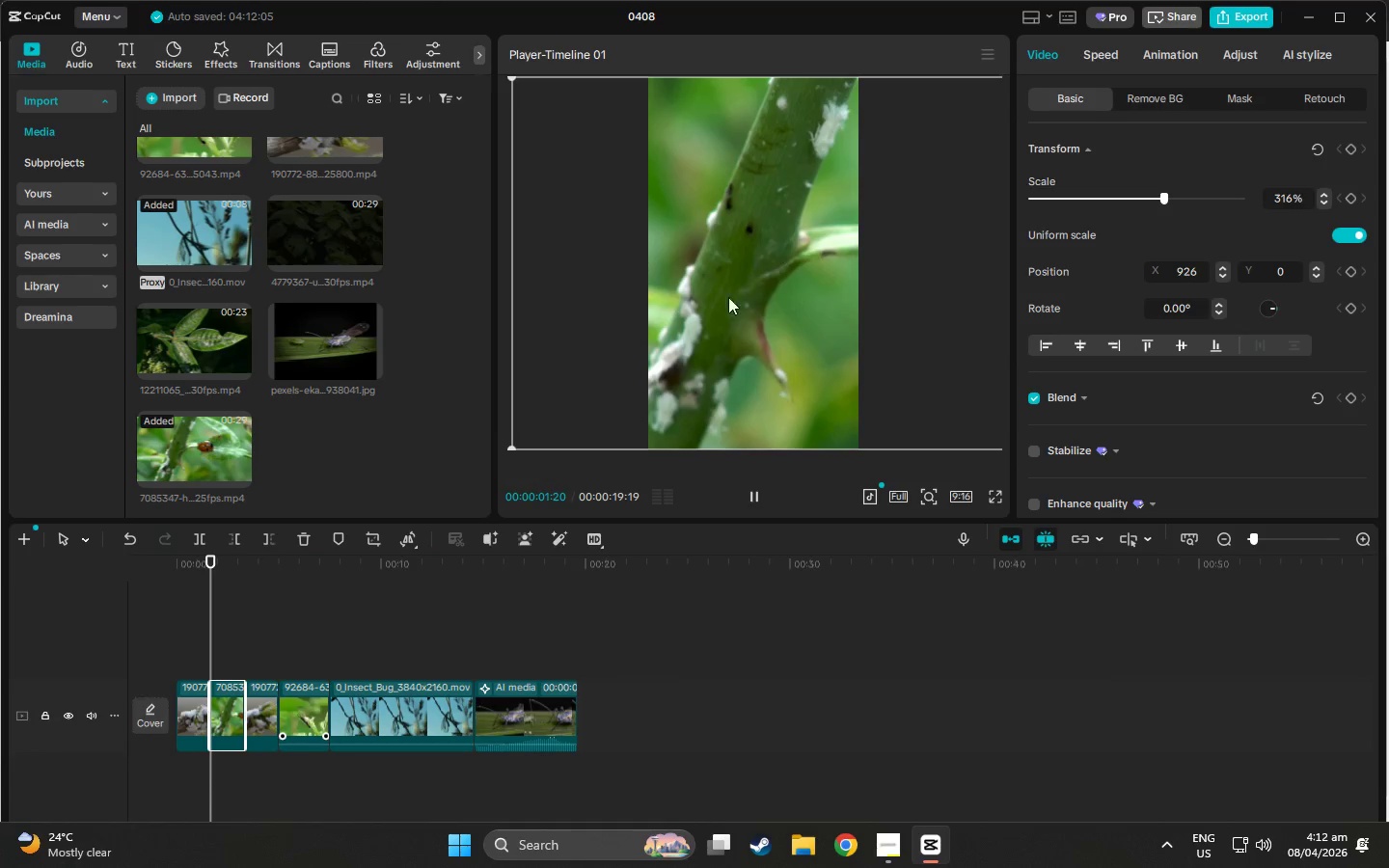 
key(Space)
 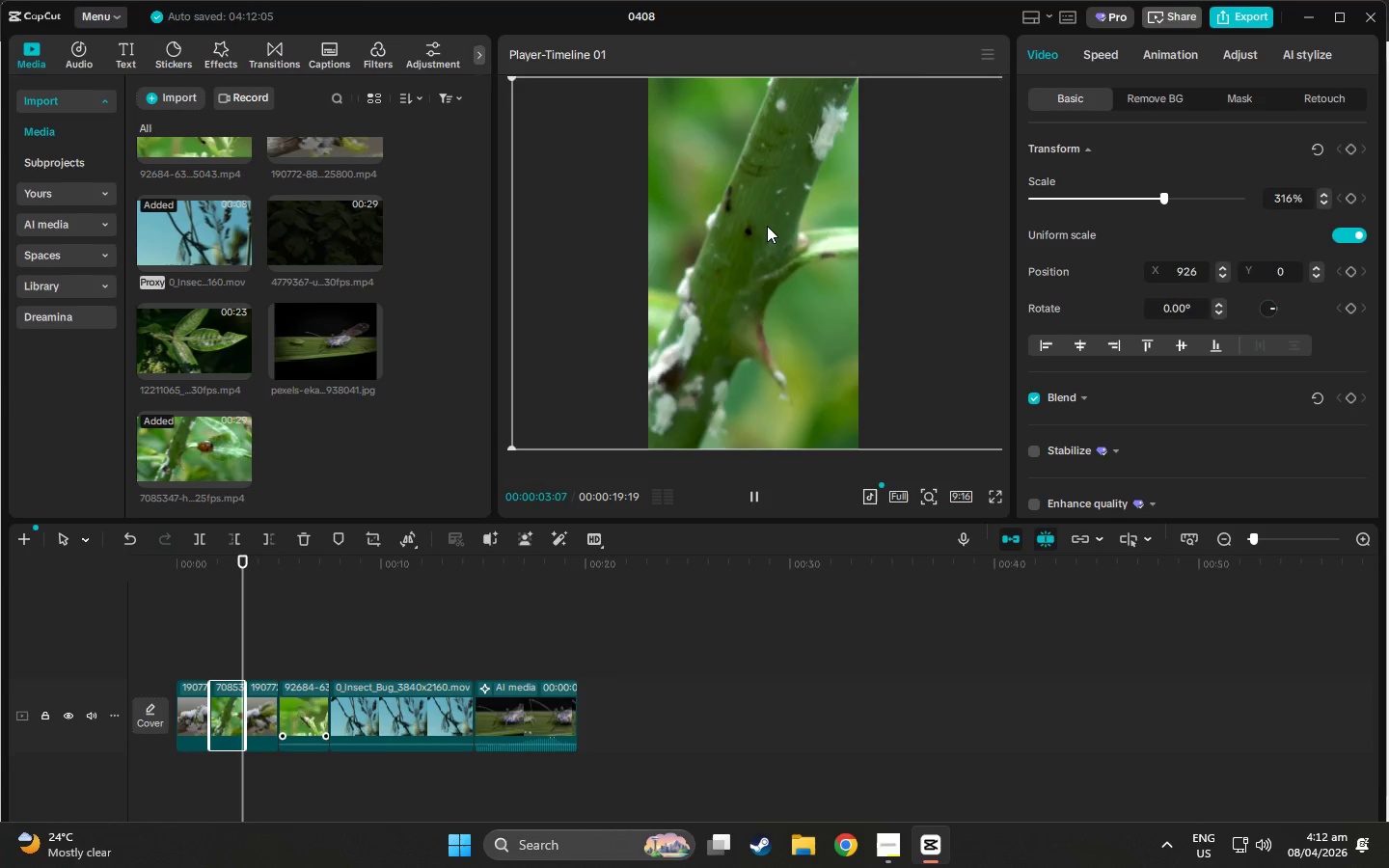 
key(Space)
 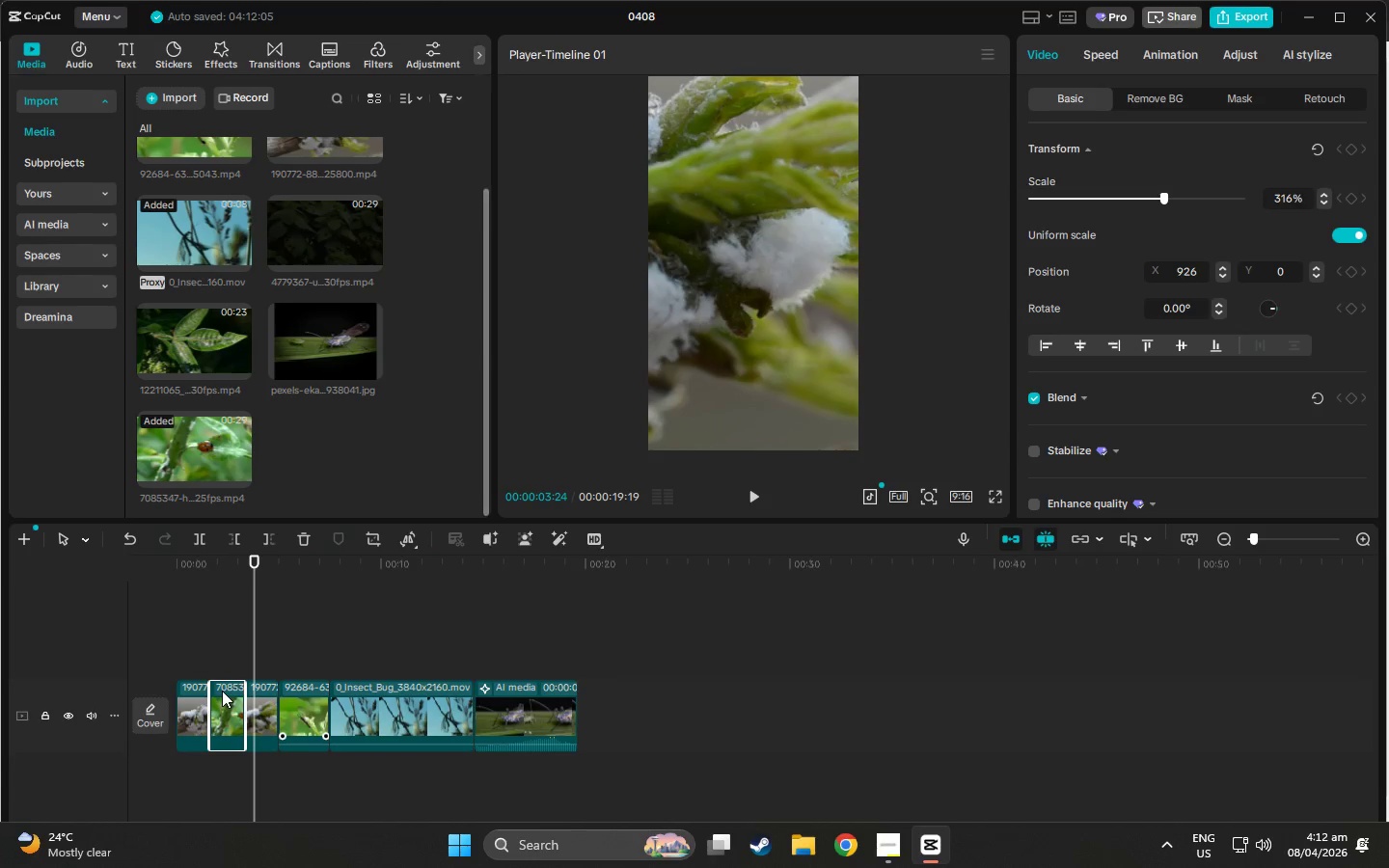 
left_click_drag(start_coordinate=[222, 691], to_coordinate=[261, 594])
 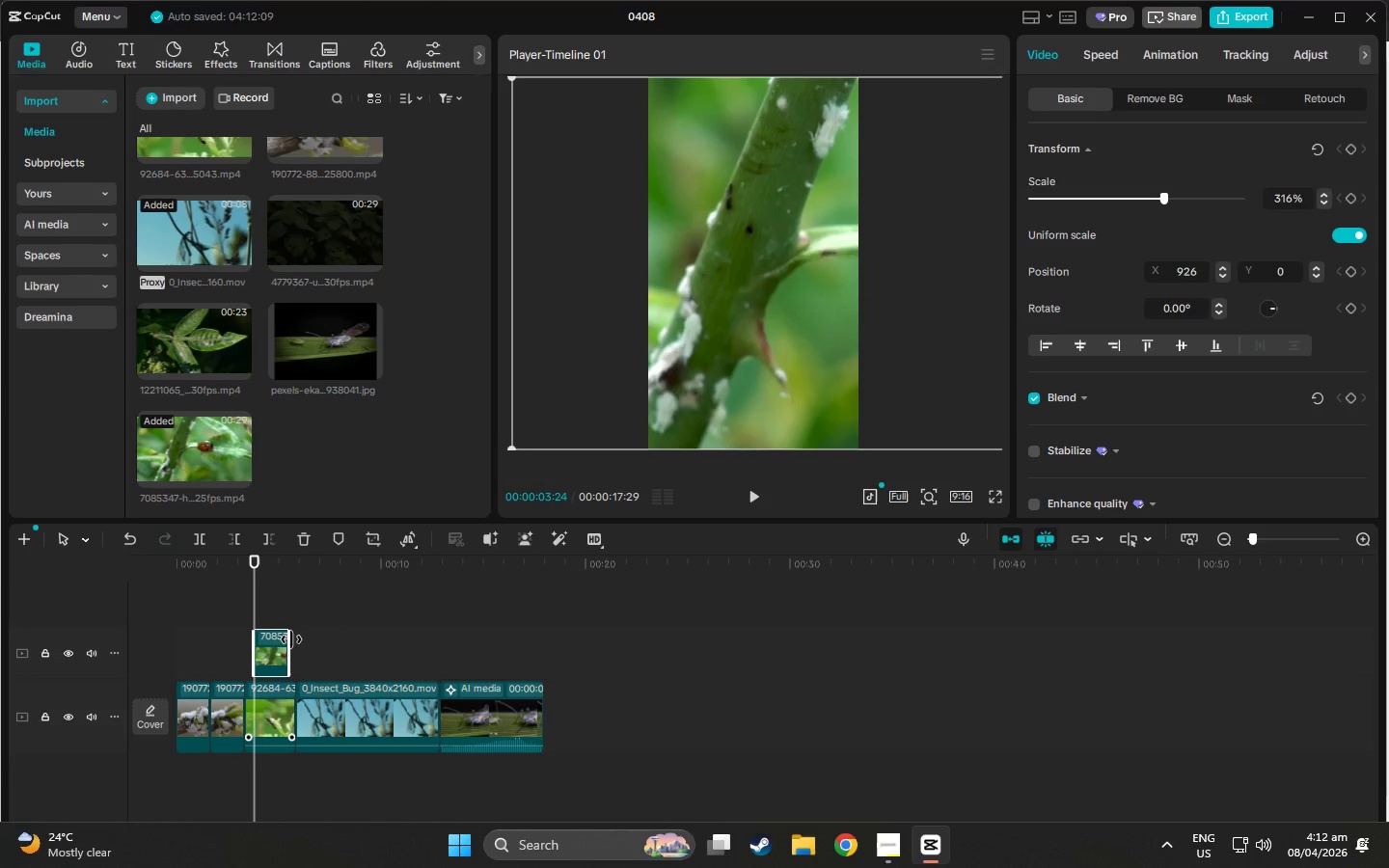 
left_click_drag(start_coordinate=[291, 639], to_coordinate=[772, 642])
 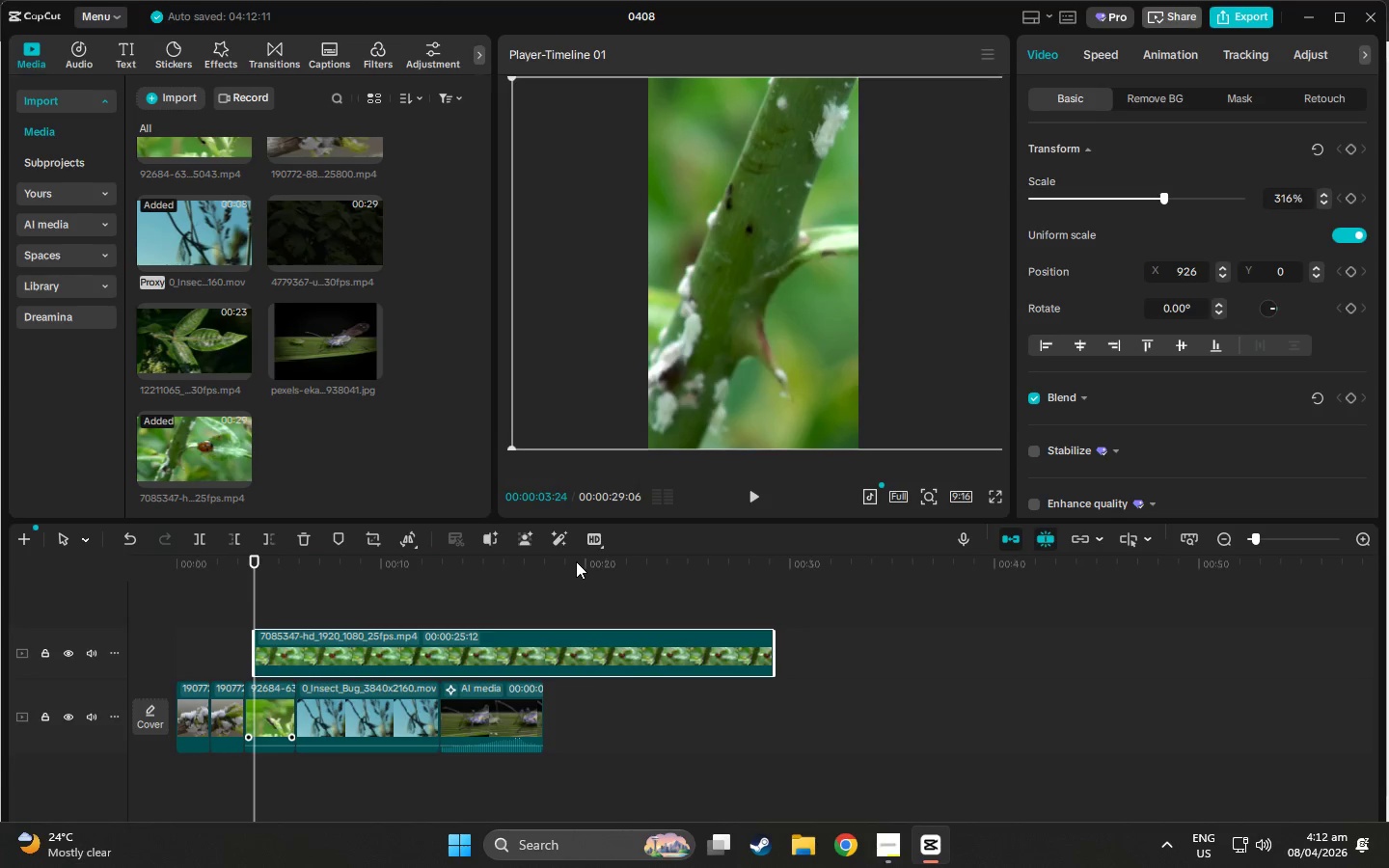 
left_click_drag(start_coordinate=[576, 561], to_coordinate=[751, 596])
 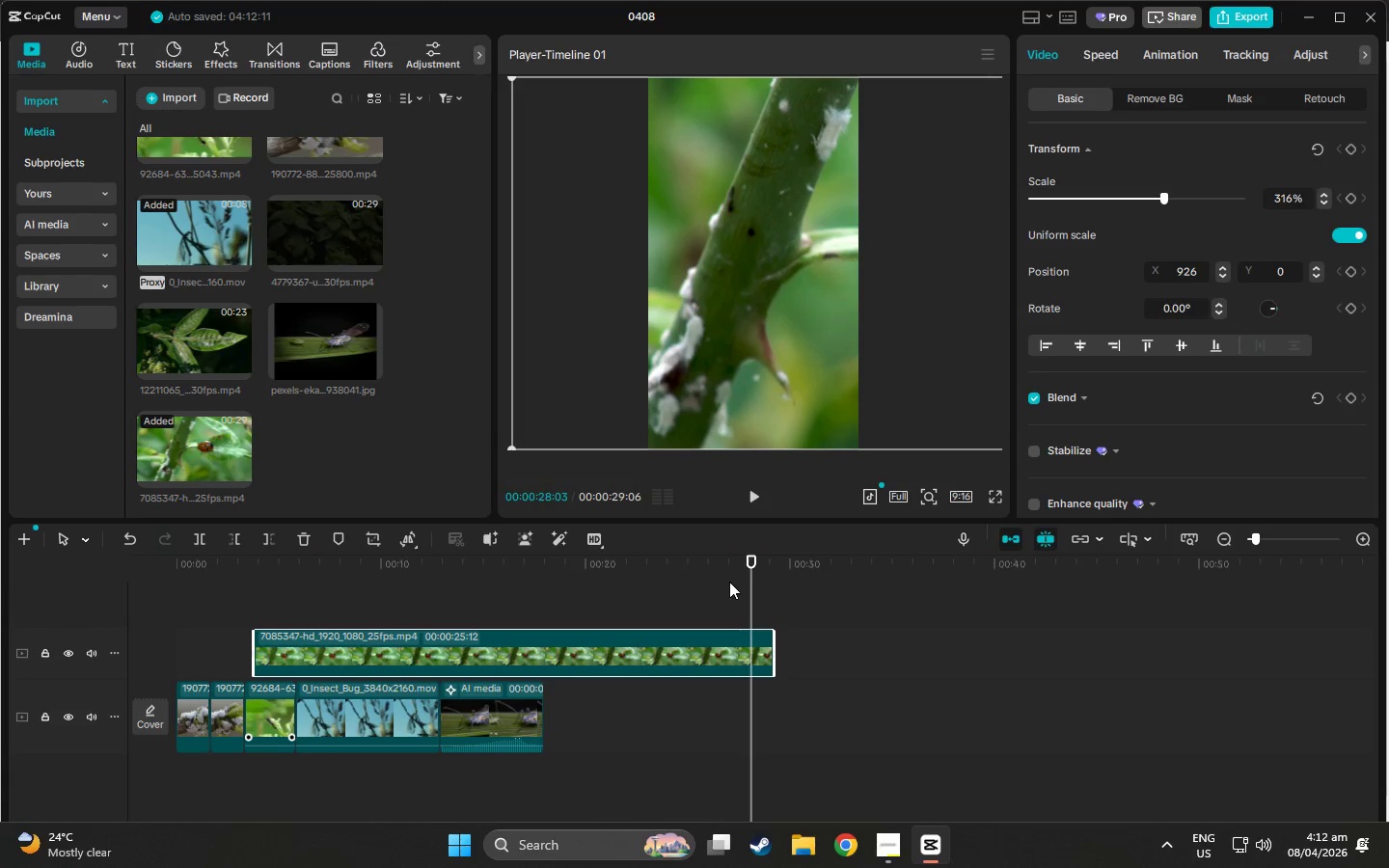 
left_click_drag(start_coordinate=[745, 566], to_coordinate=[695, 567])
 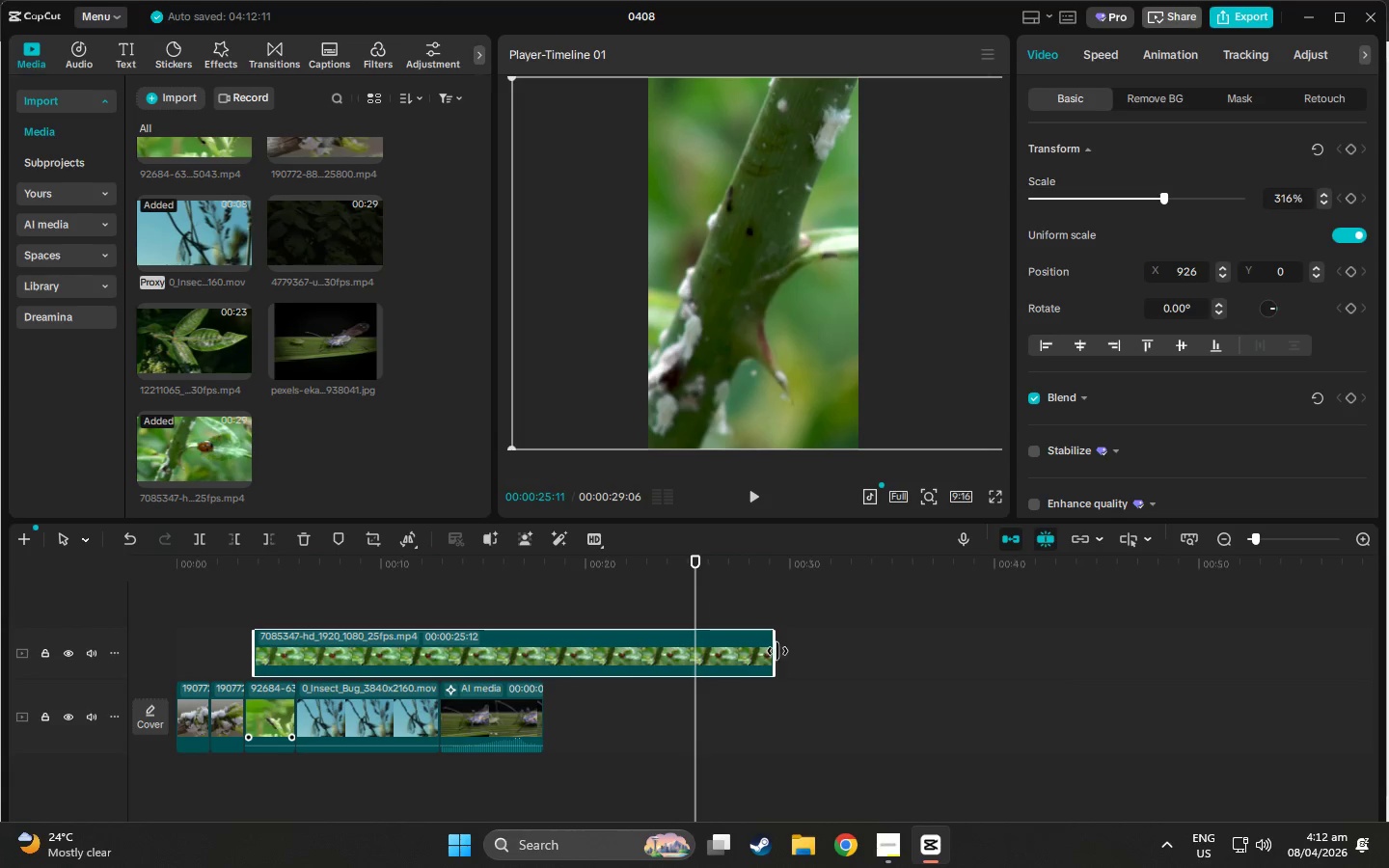 
left_click_drag(start_coordinate=[777, 651], to_coordinate=[914, 665])
 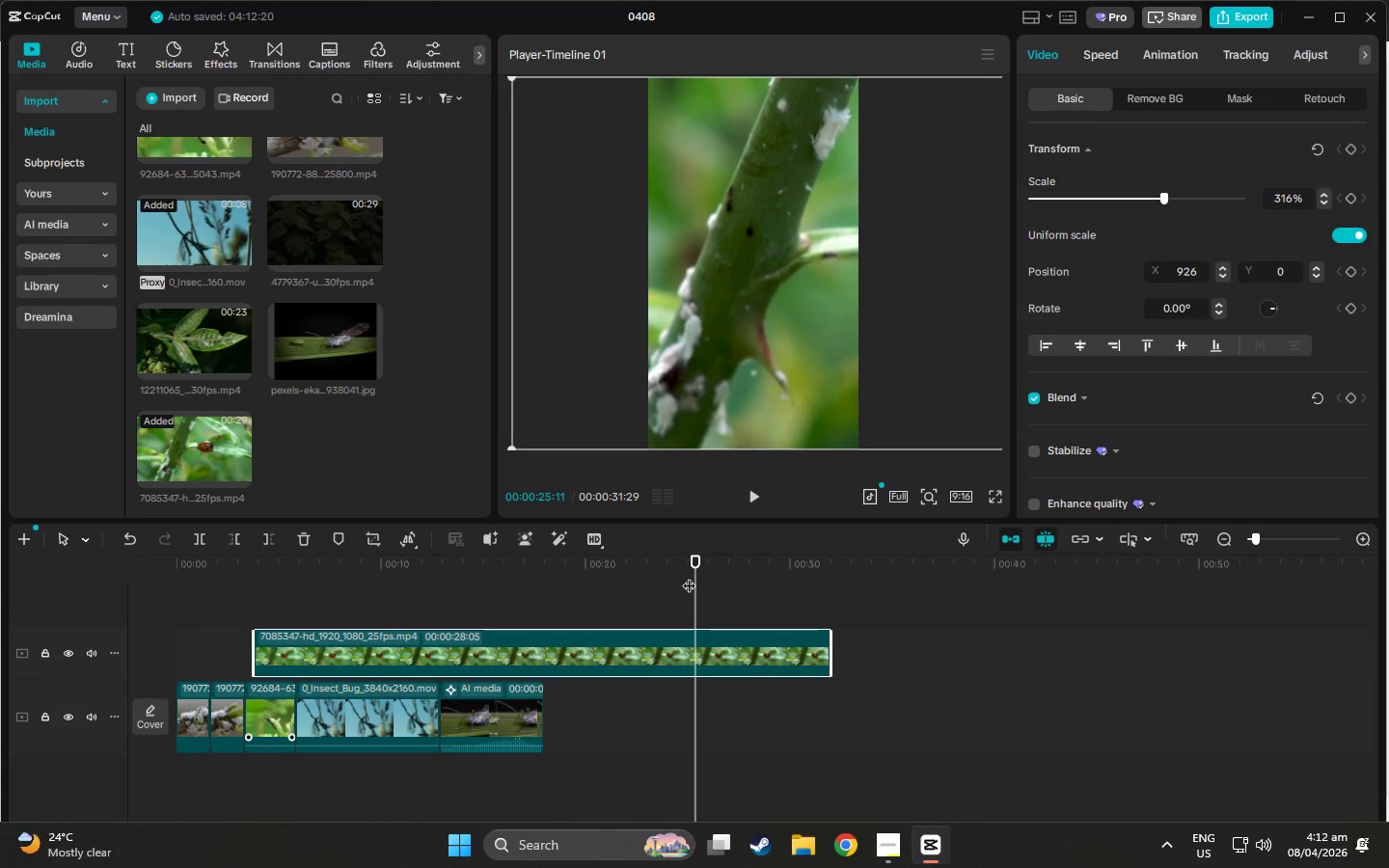 
left_click_drag(start_coordinate=[694, 564], to_coordinate=[741, 564])
 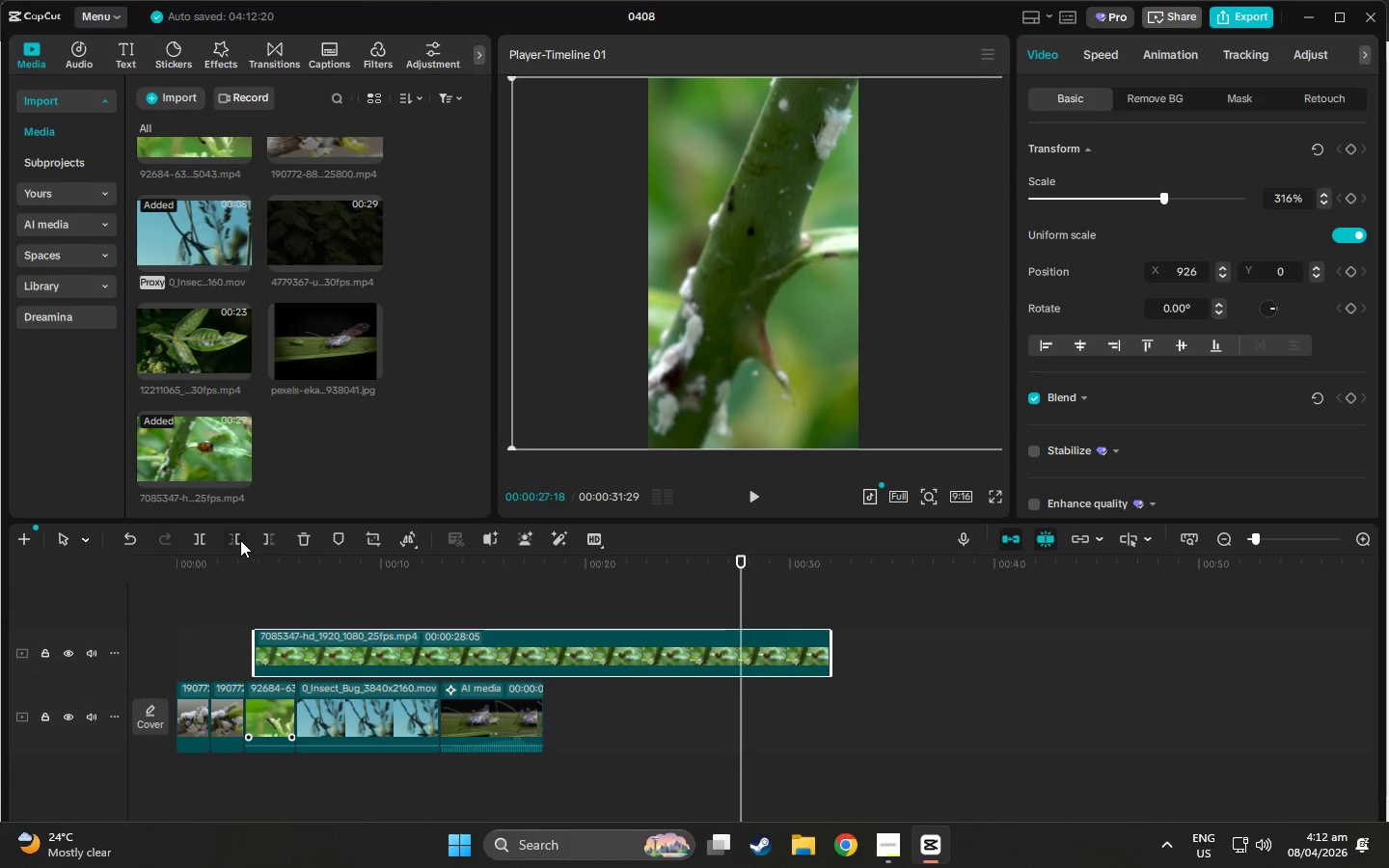 
left_click([240, 540])
 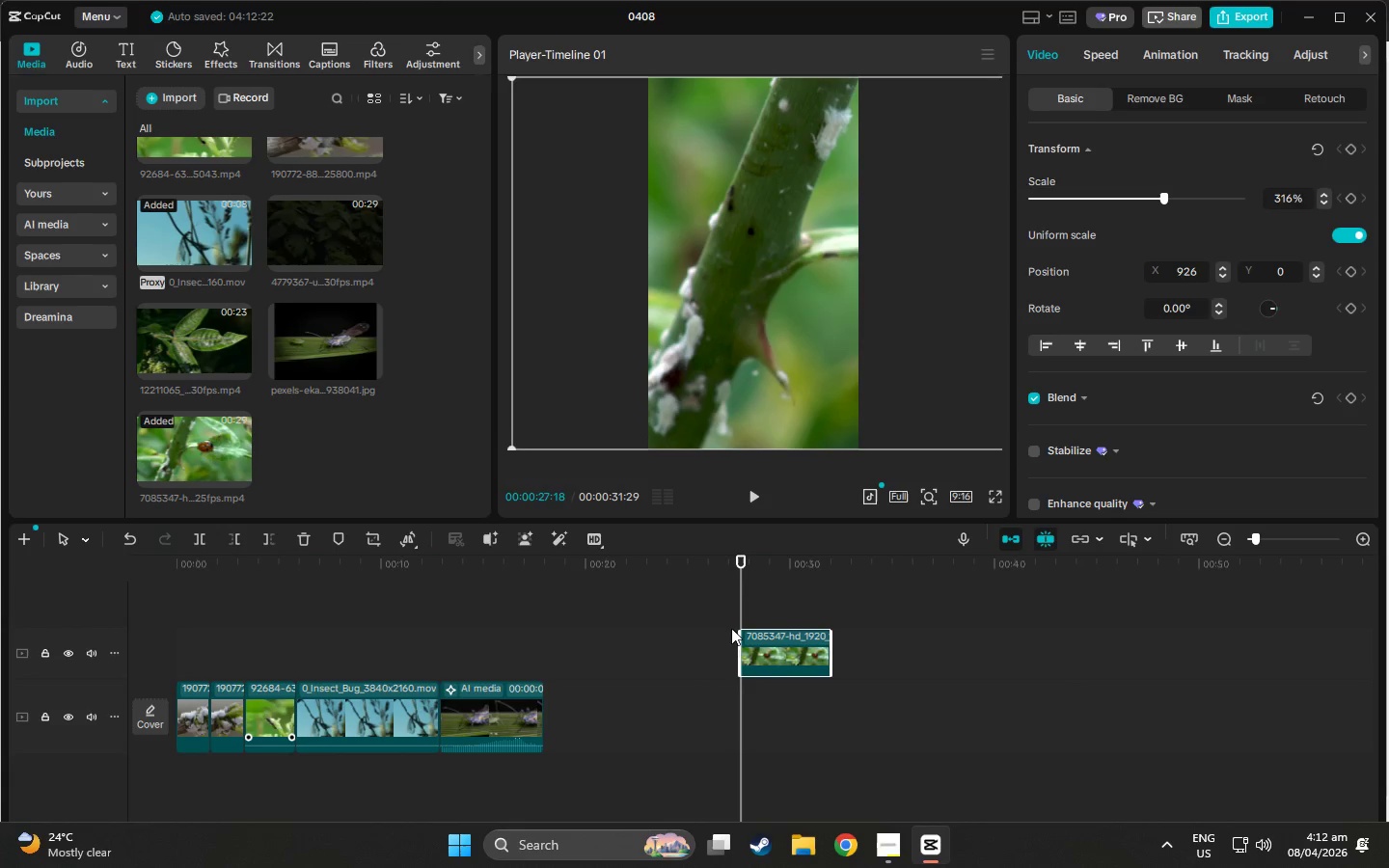 
left_click_drag(start_coordinate=[775, 638], to_coordinate=[213, 637])
 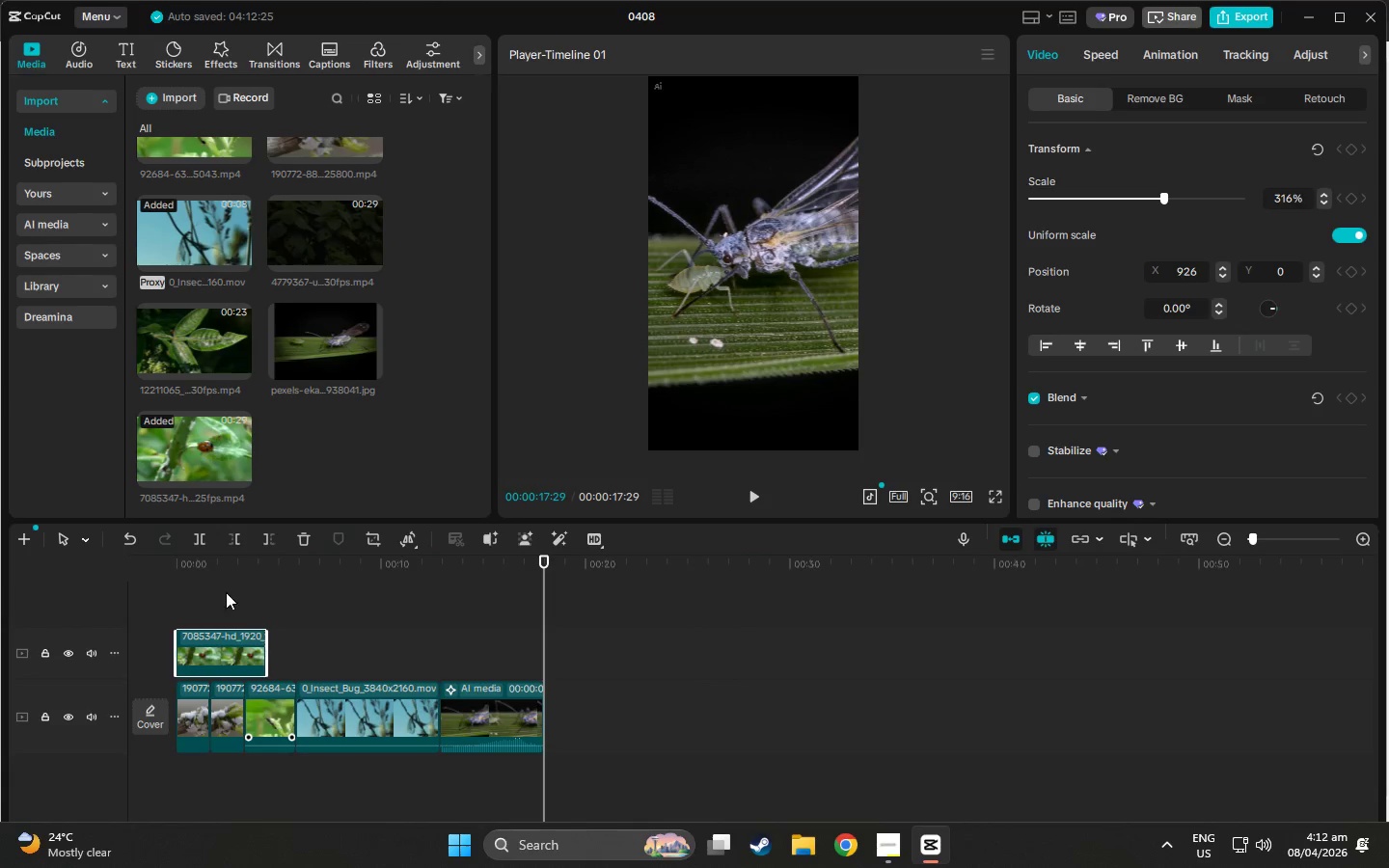 
left_click([198, 580])
 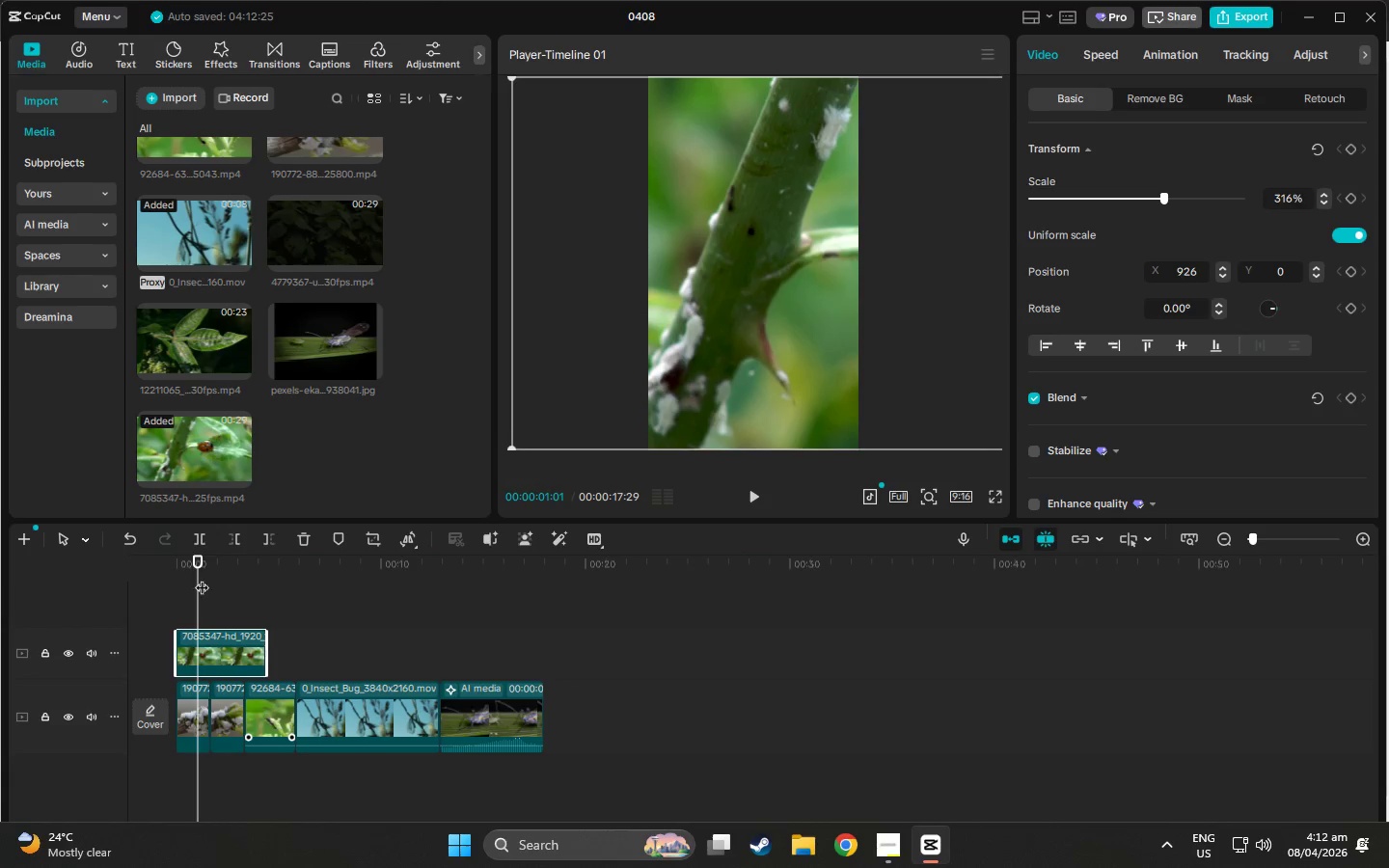 
left_click_drag(start_coordinate=[202, 578], to_coordinate=[209, 578])
 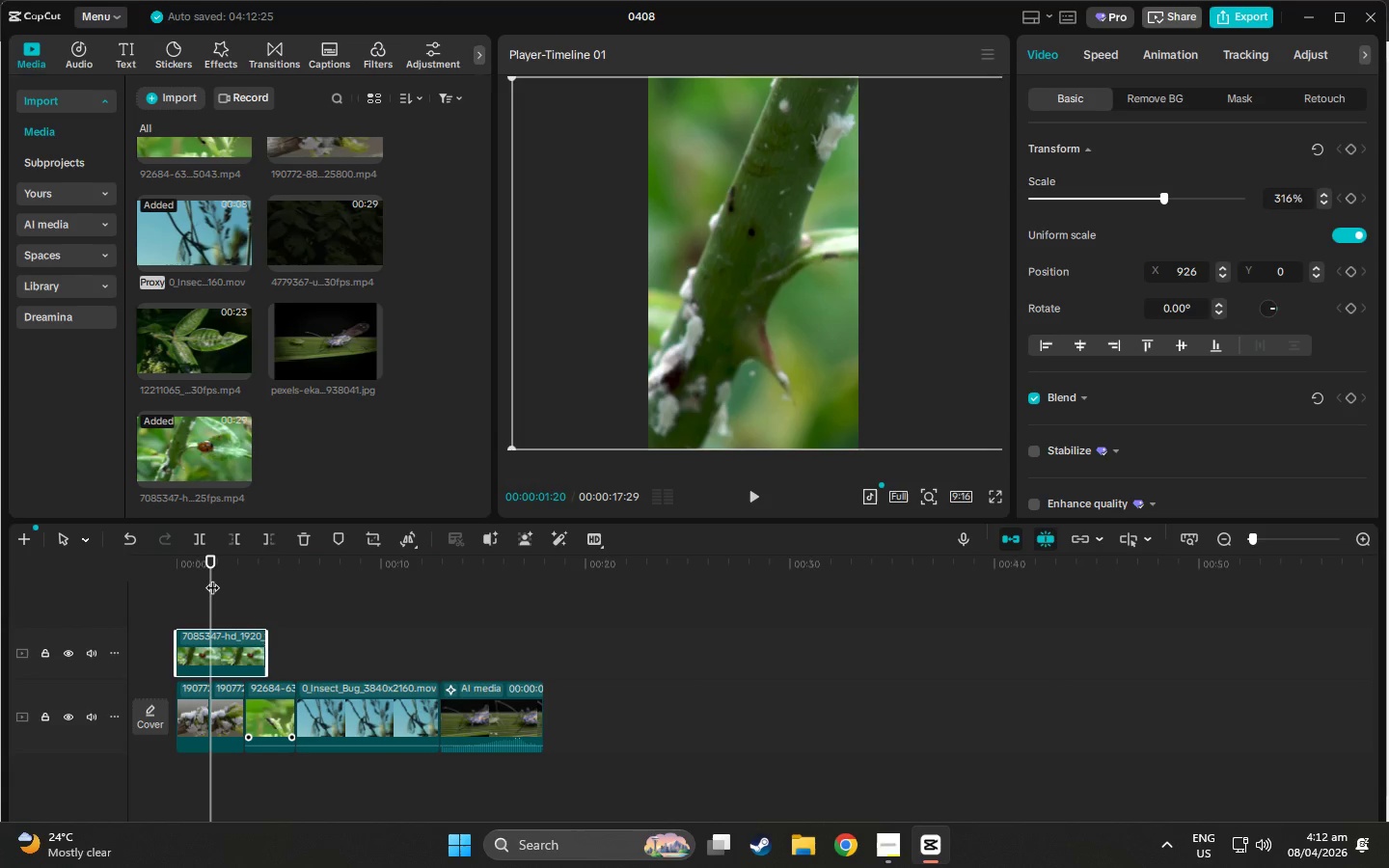 
left_click_drag(start_coordinate=[212, 578], to_coordinate=[214, 583])
 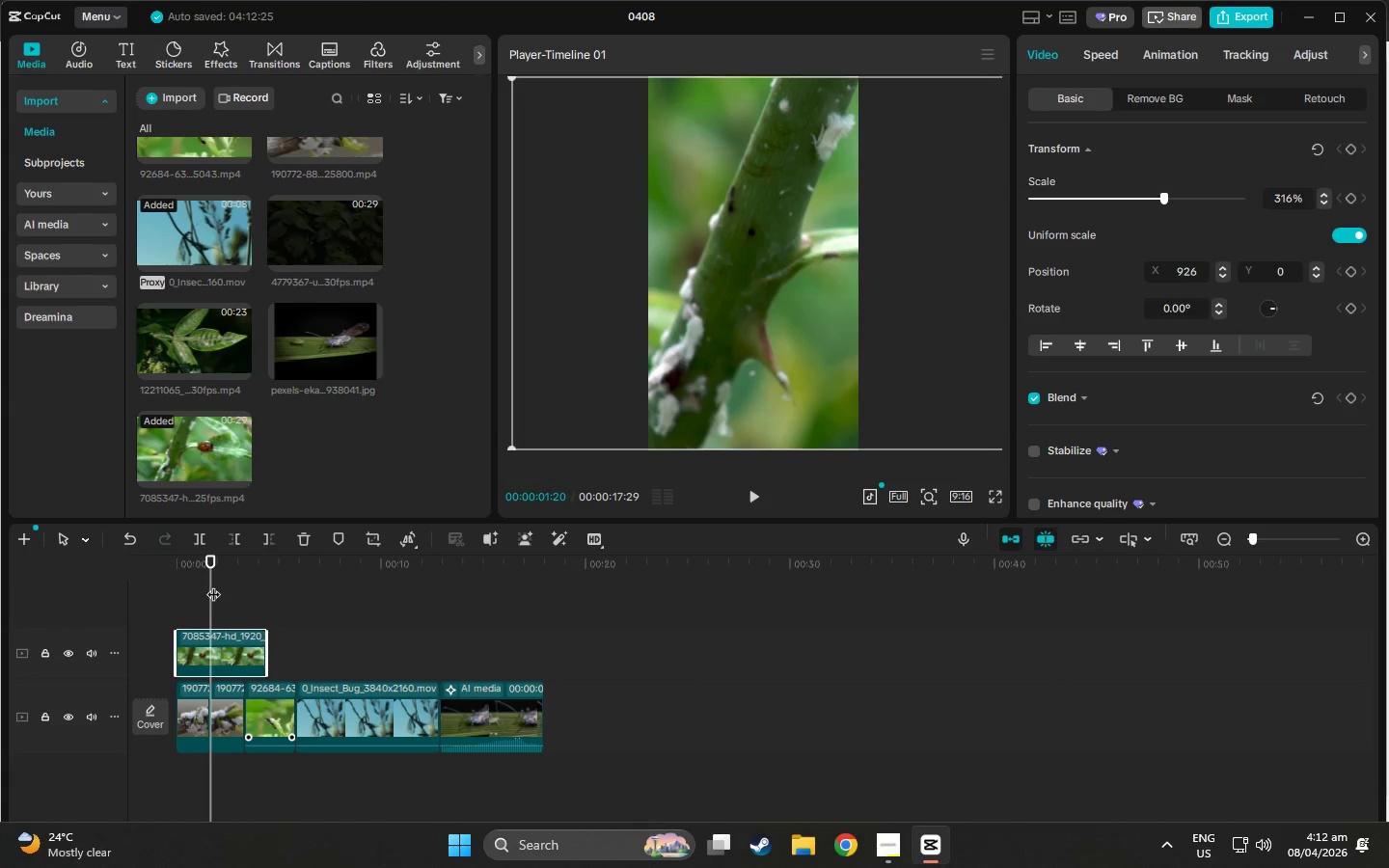 
key(W)
 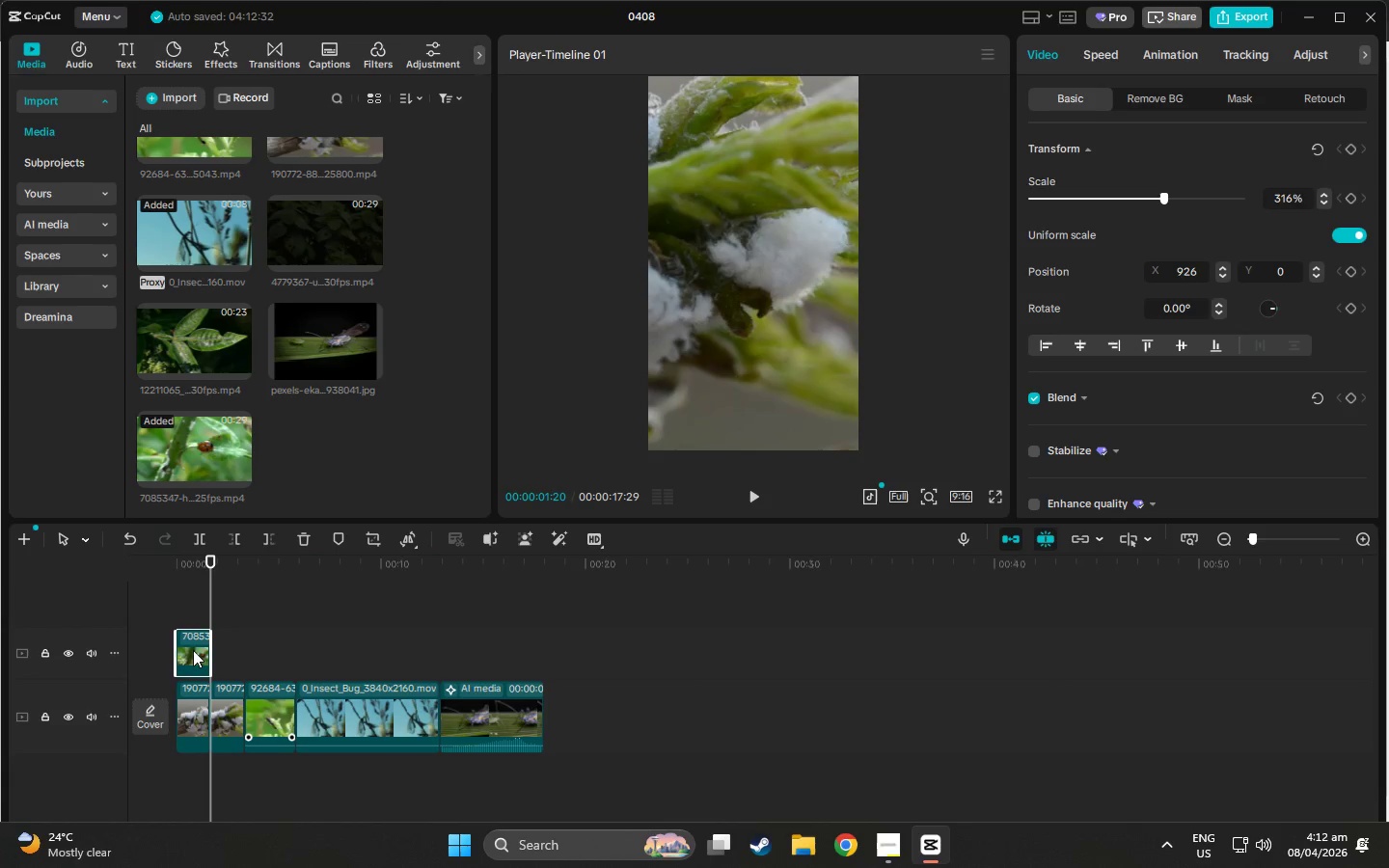 
left_click_drag(start_coordinate=[187, 639], to_coordinate=[212, 698])
 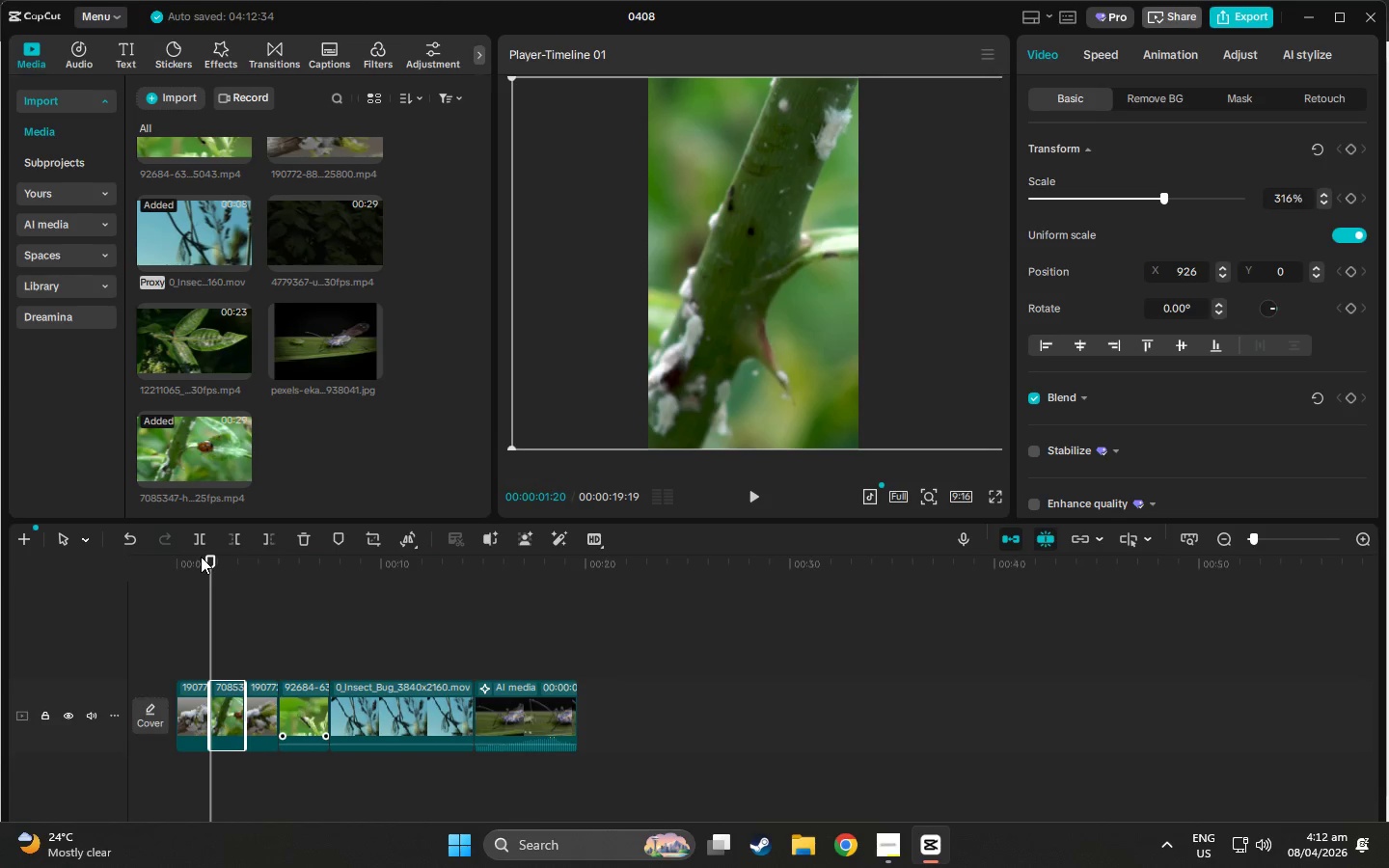 
left_click_drag(start_coordinate=[209, 559], to_coordinate=[128, 563])
 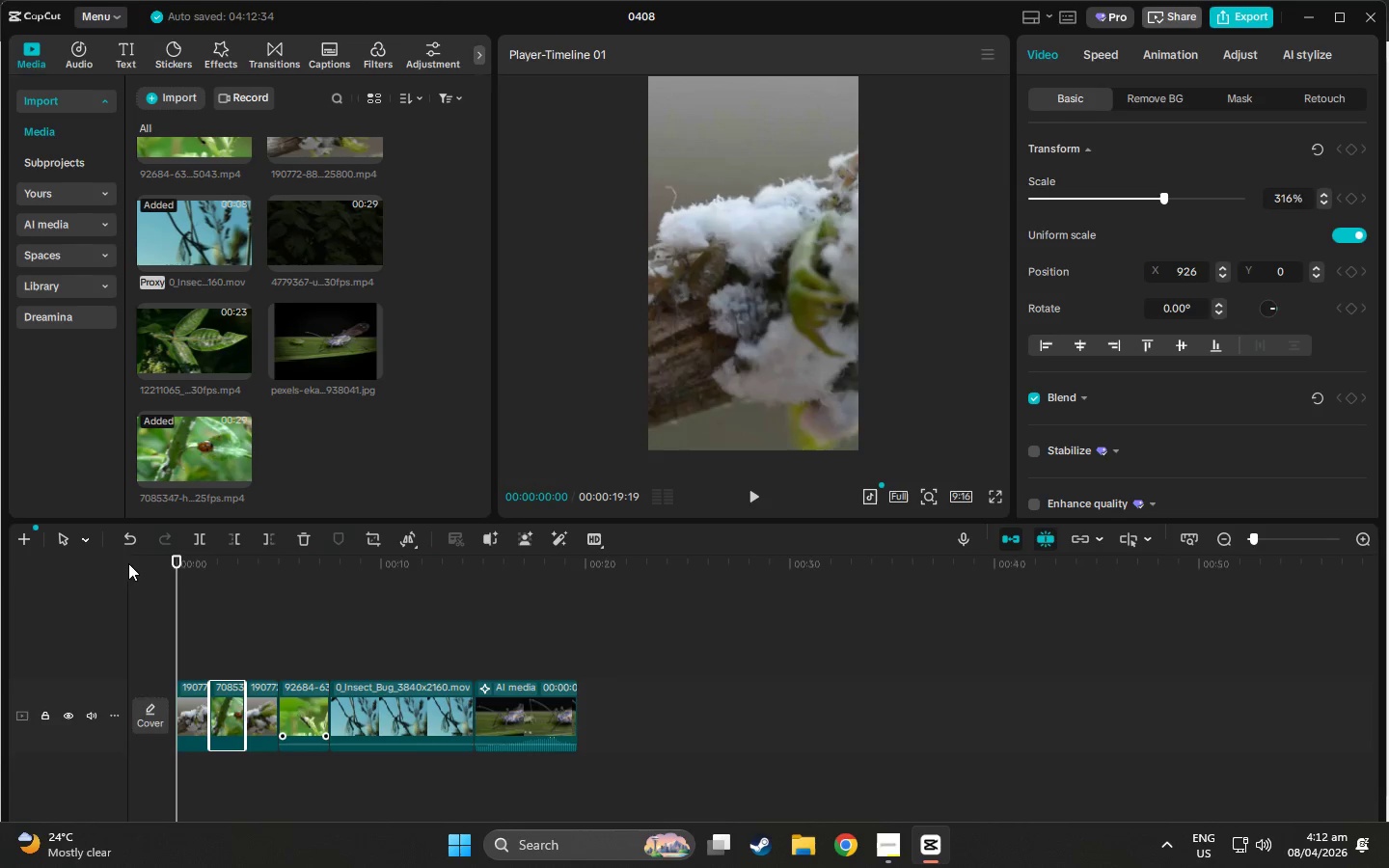 
key(Space)
 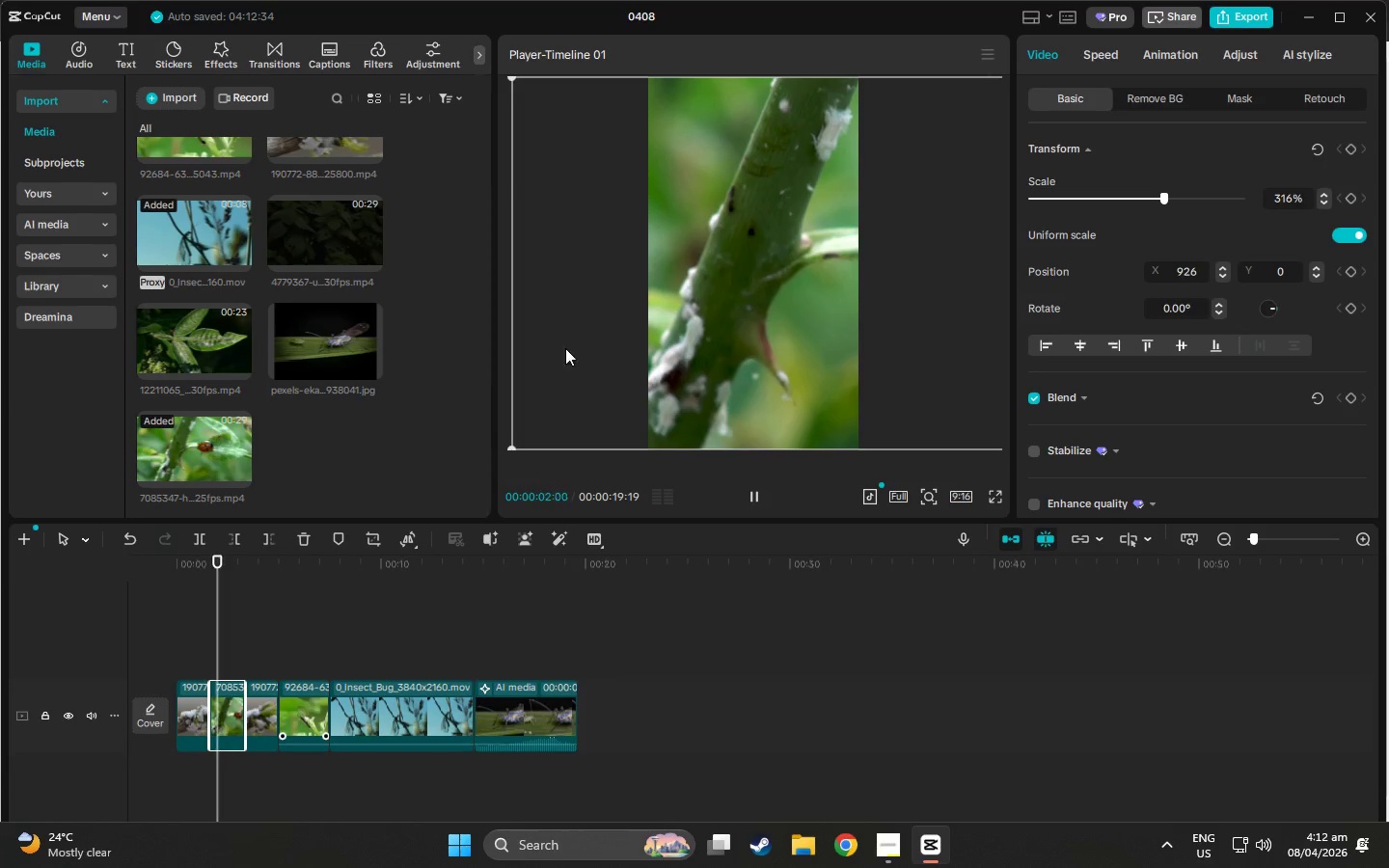 
key(Space)
 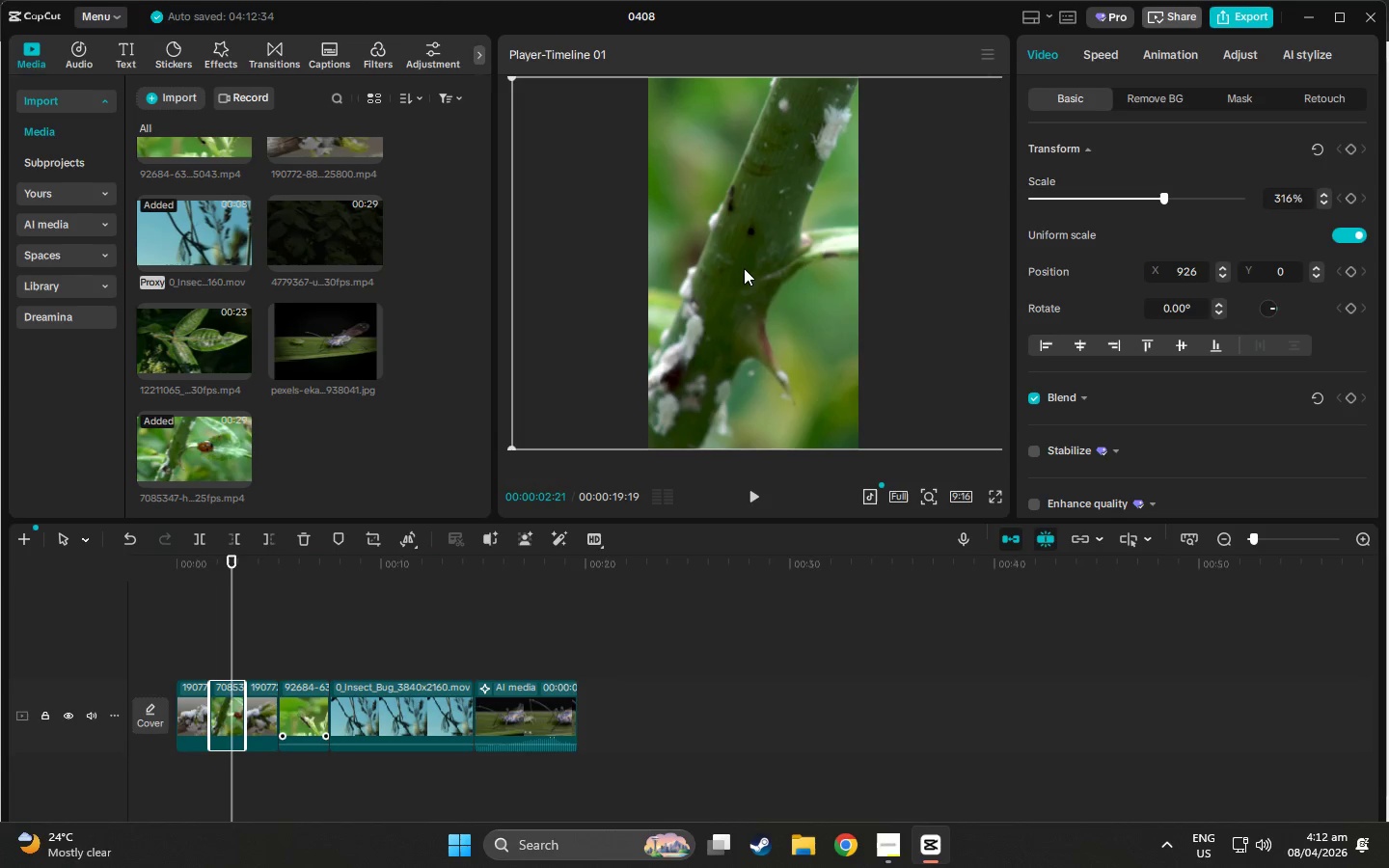 
key(Space)
 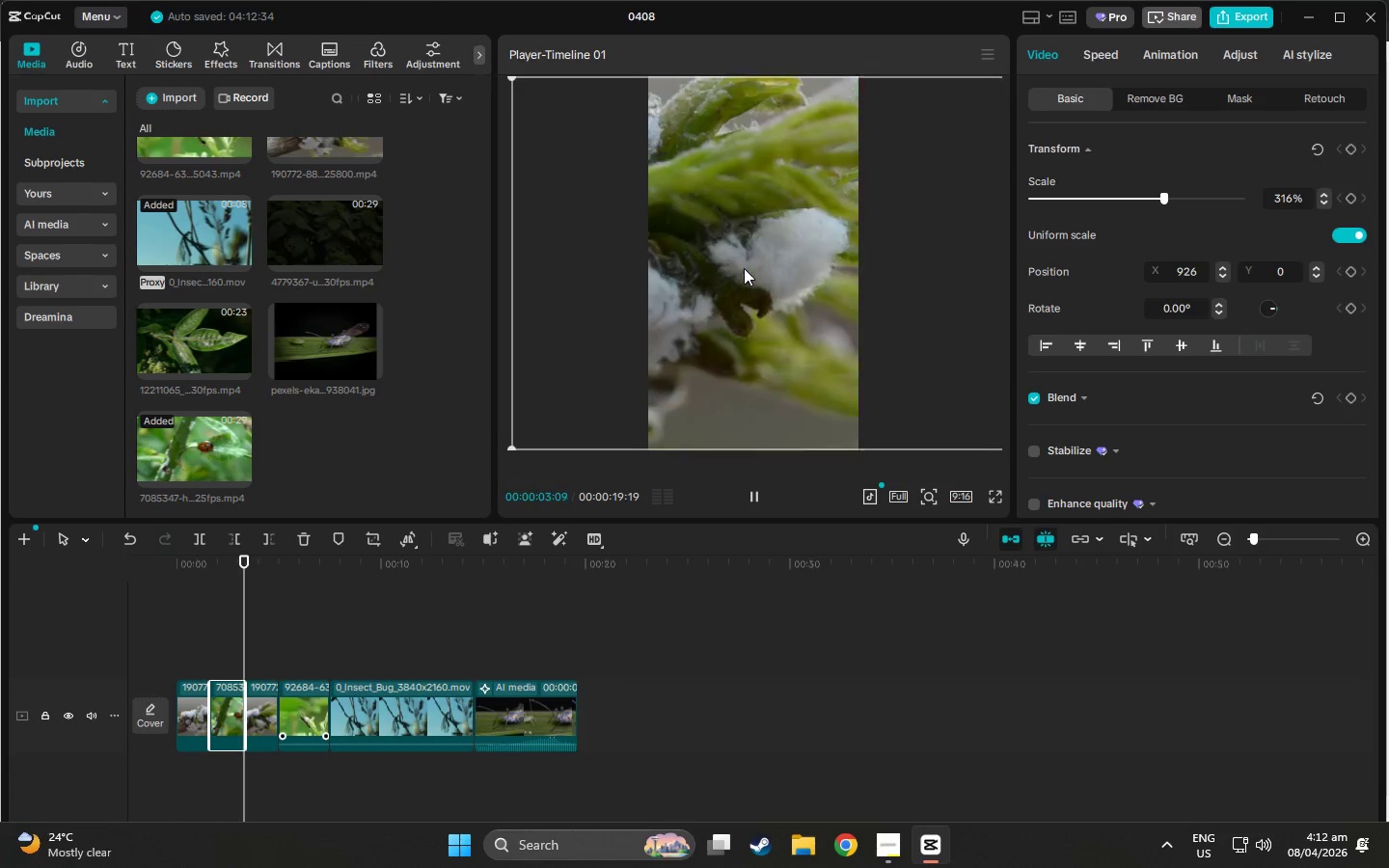 
key(Space)
 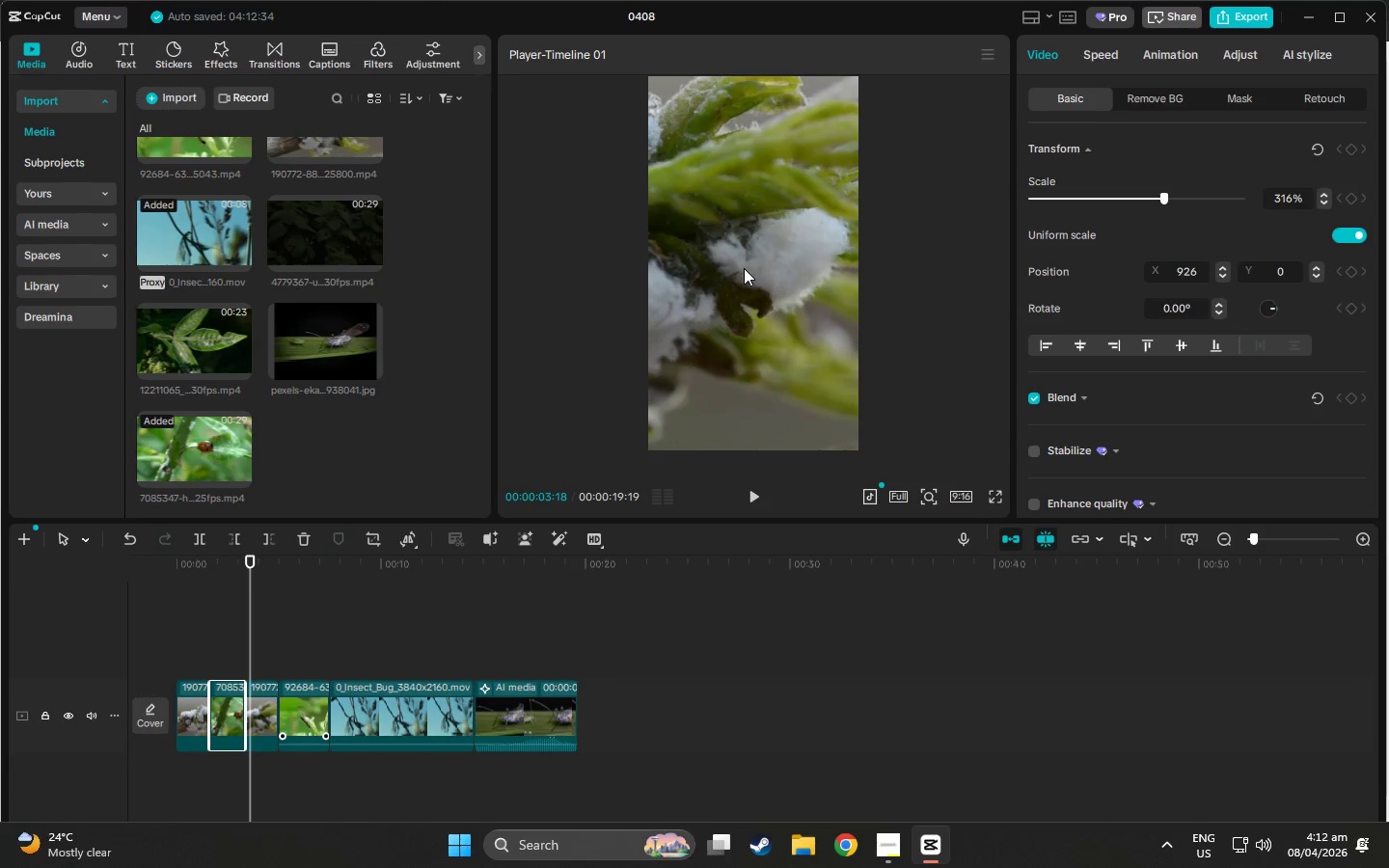 
key(Space)
 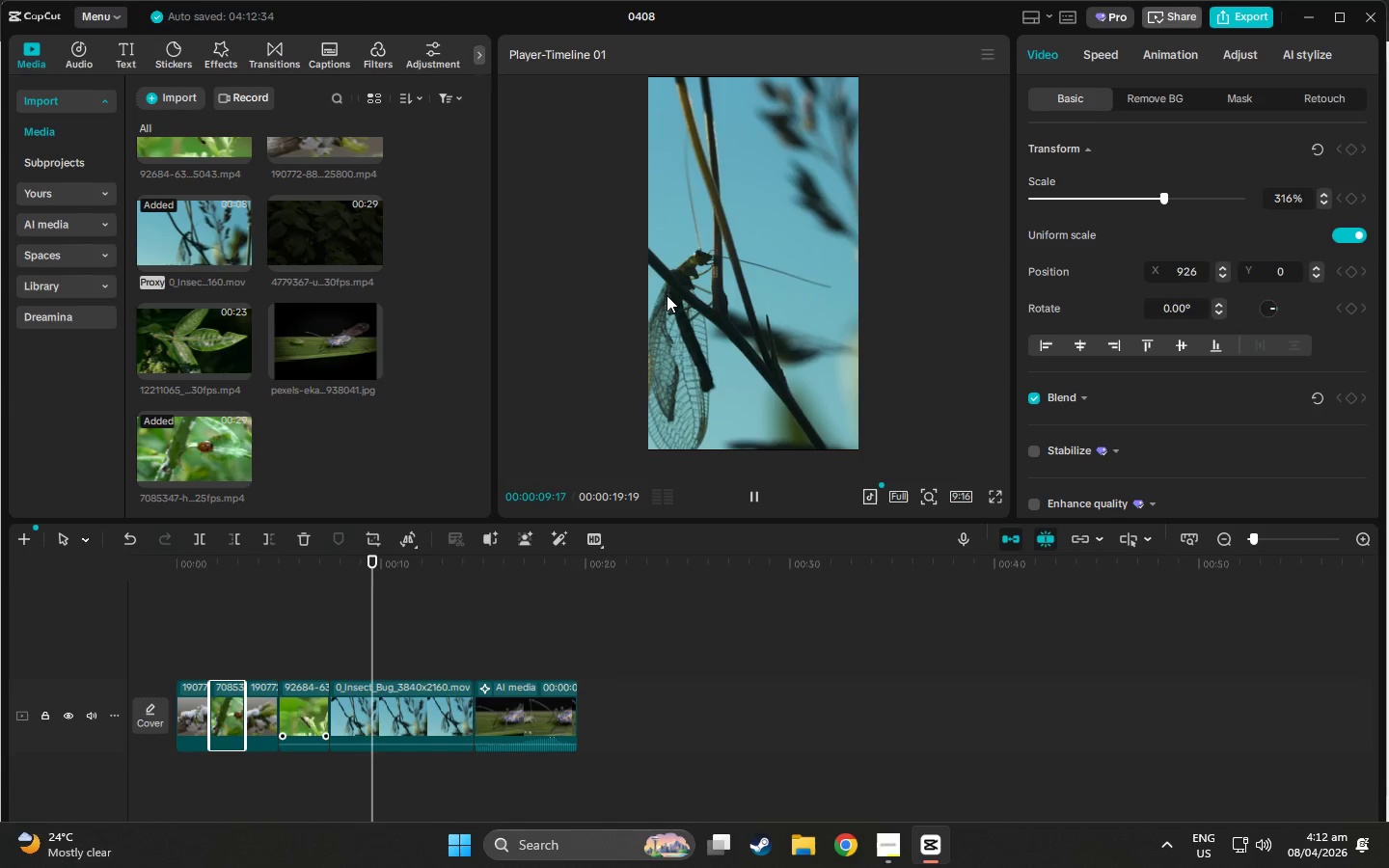 
wait(11.0)
 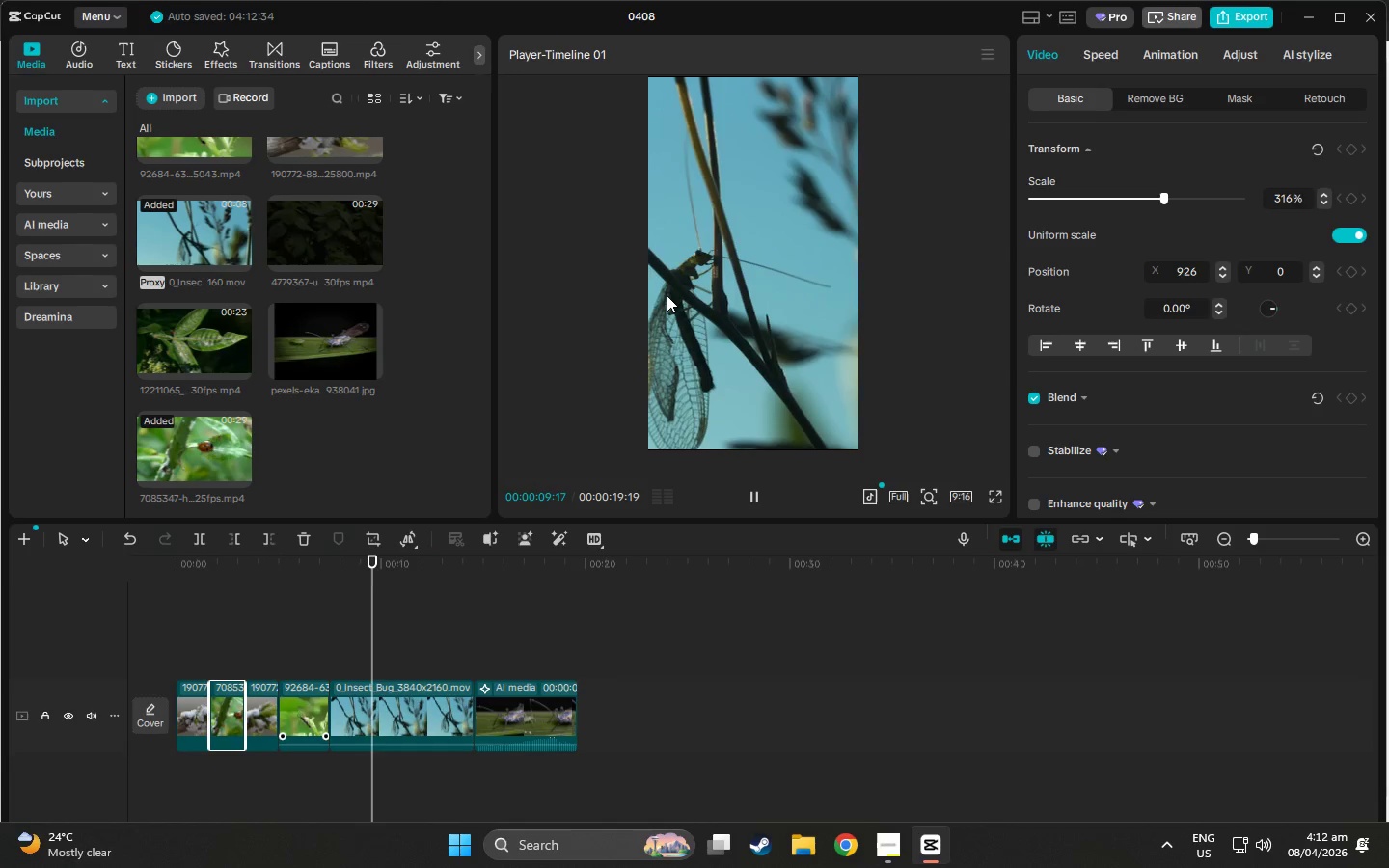 
key(Space)
 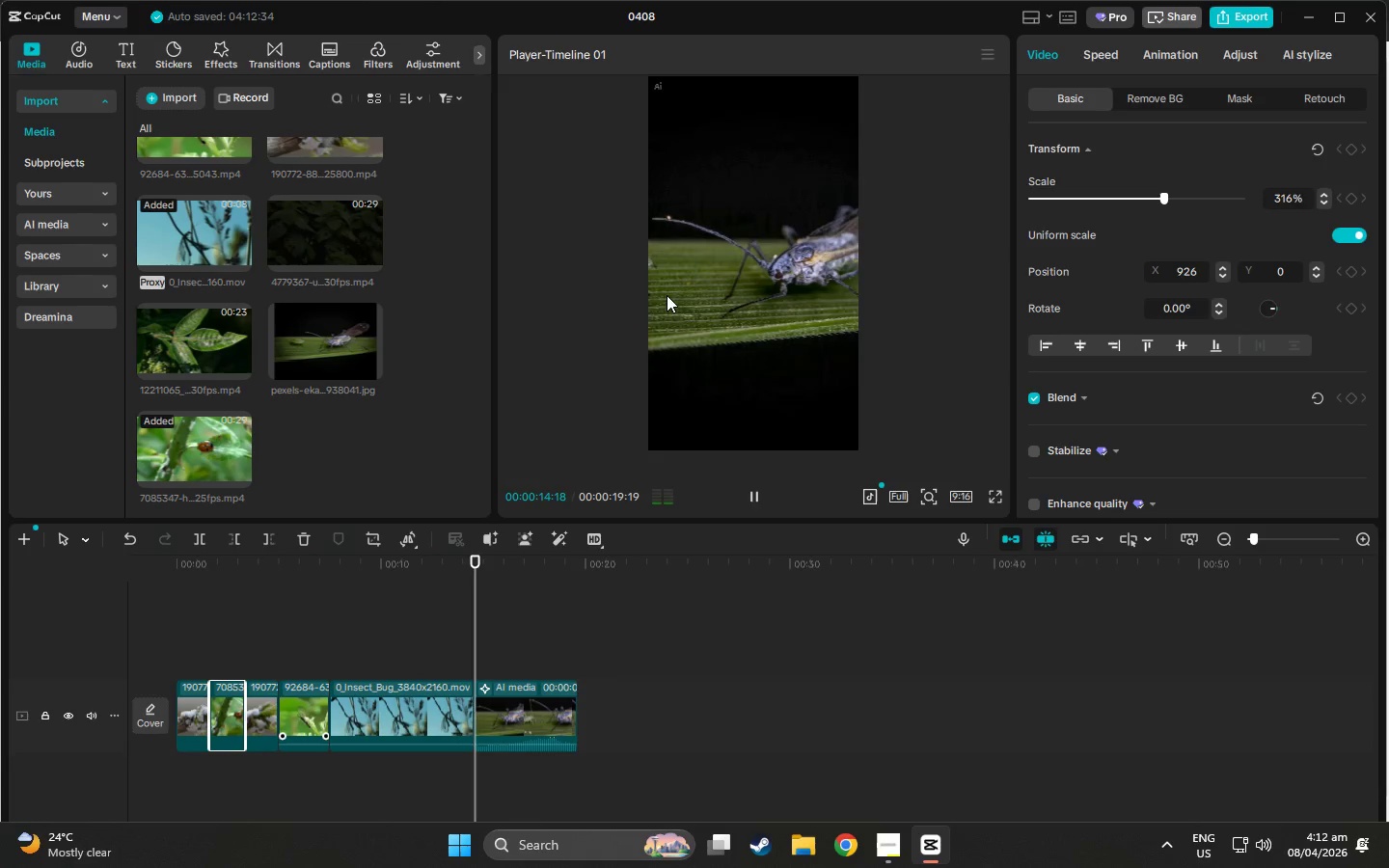 
key(Space)
 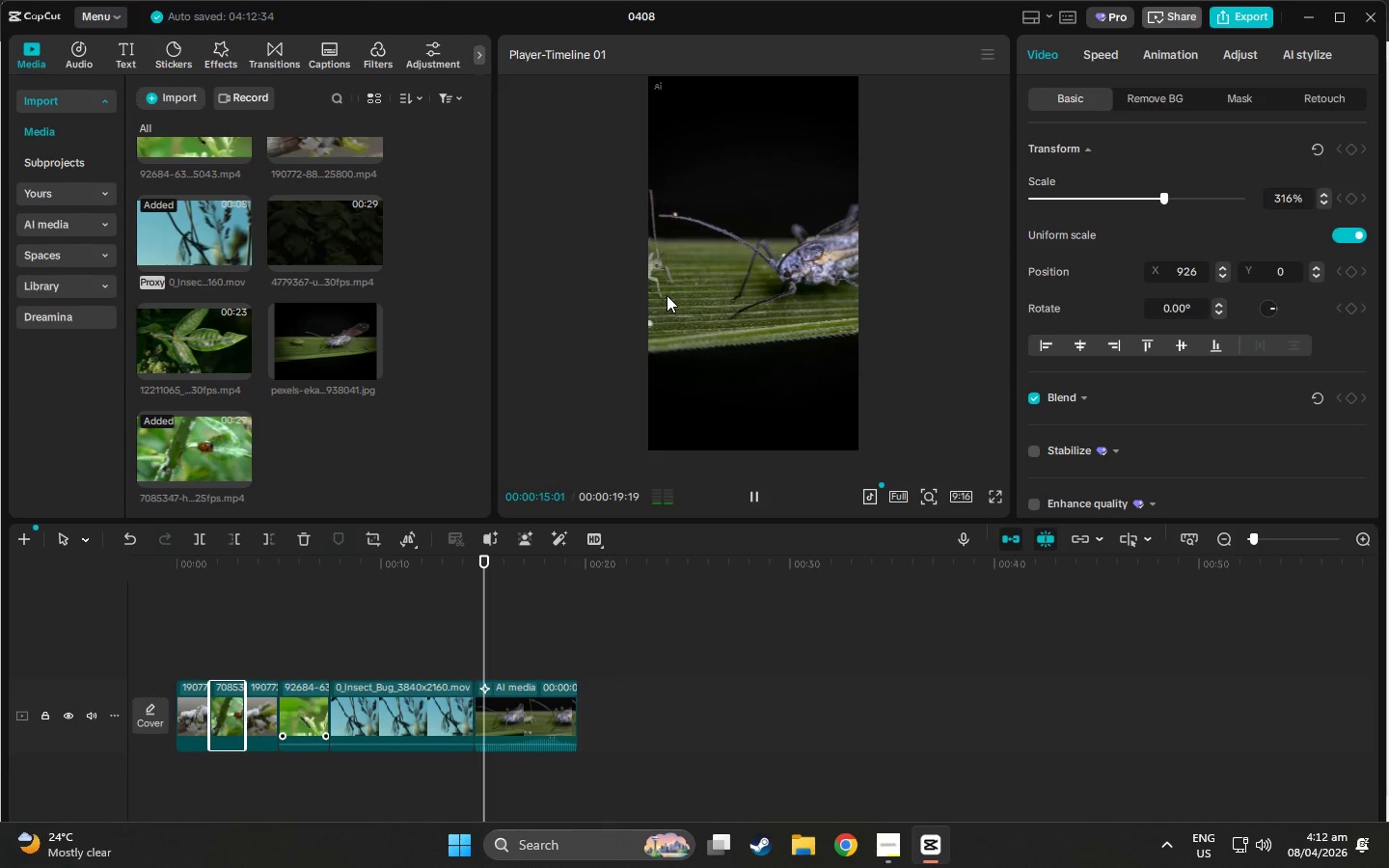 
key(Space)
 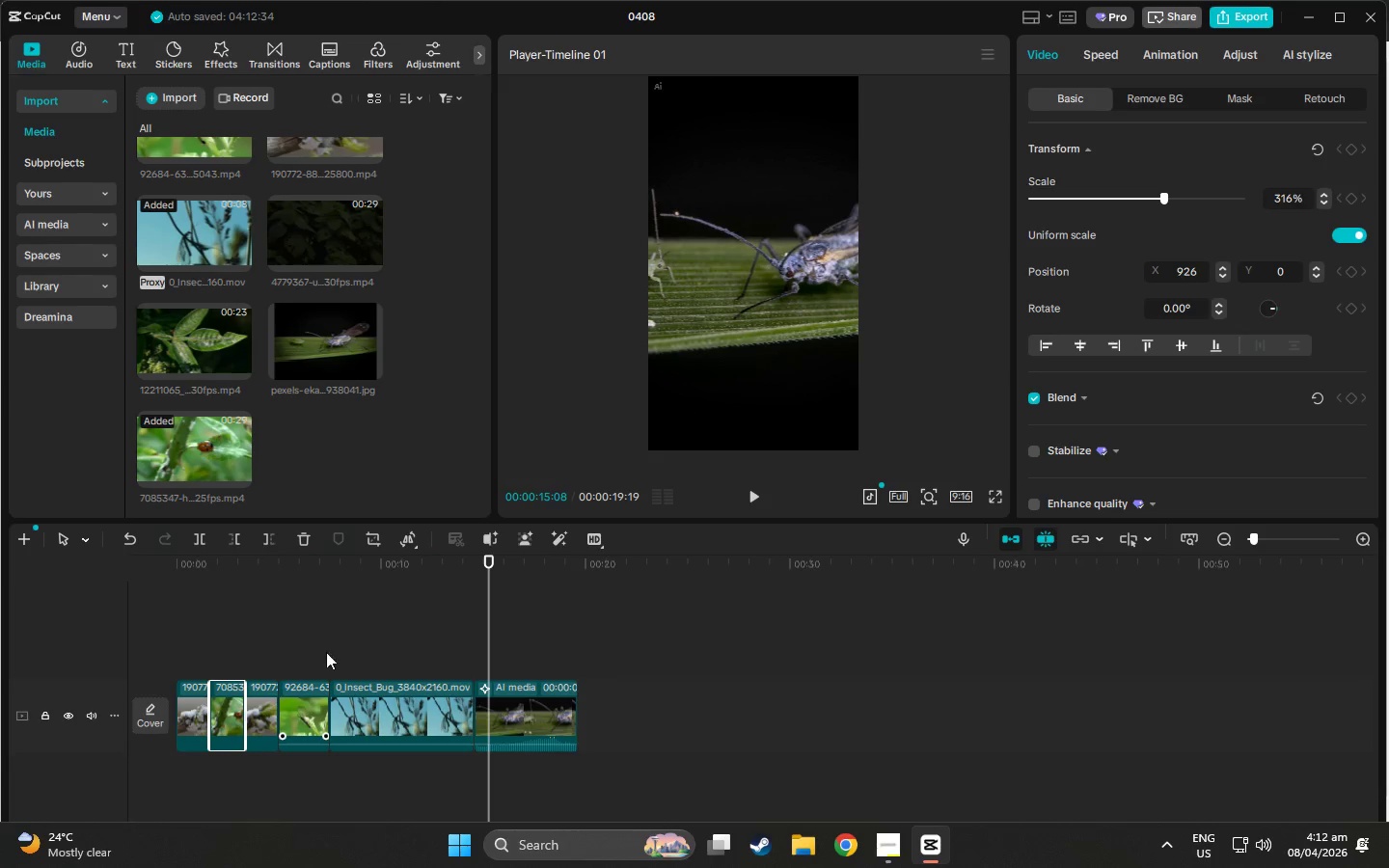 
left_click([296, 697])
 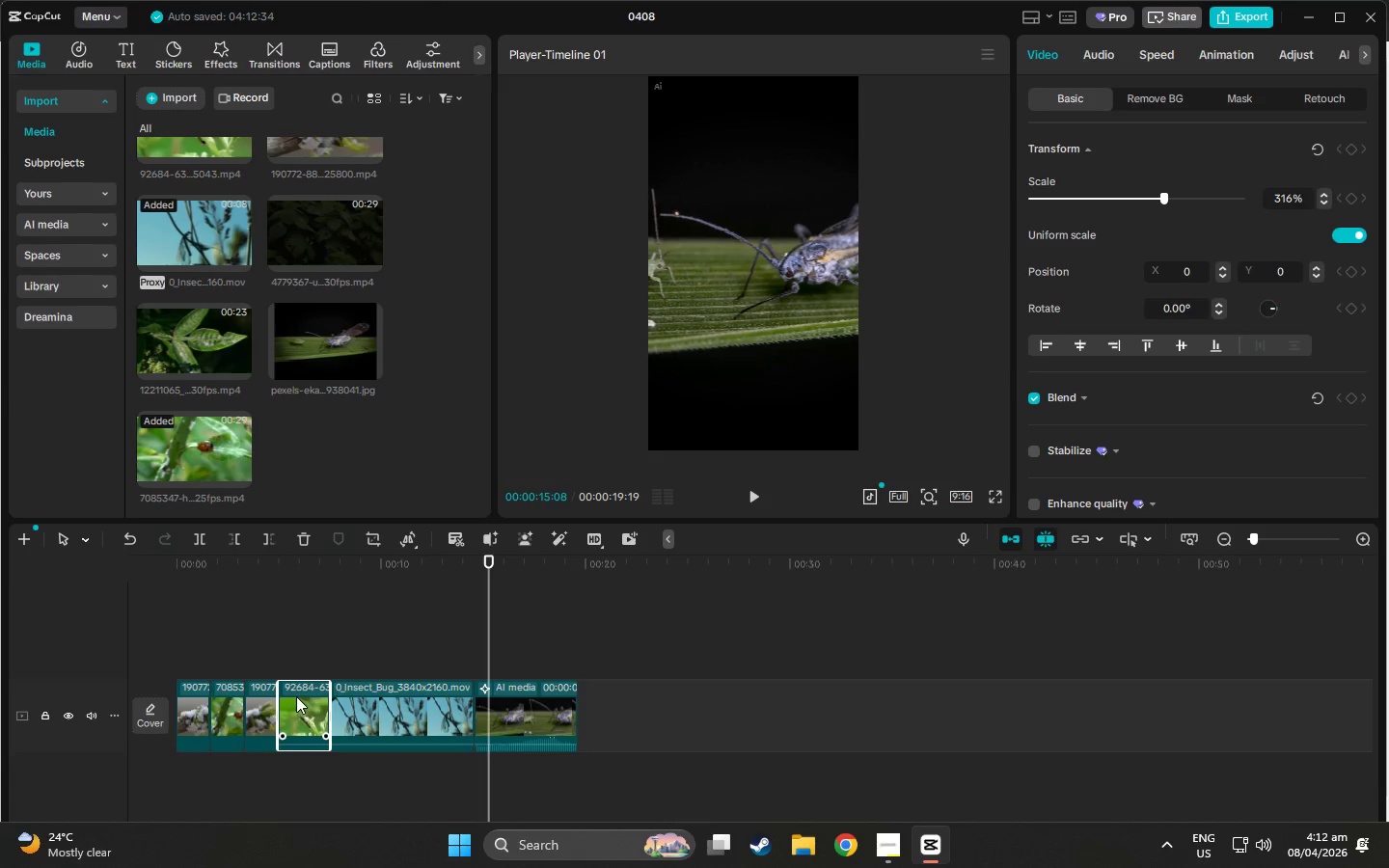 
left_click_drag(start_coordinate=[296, 695], to_coordinate=[263, 623])
 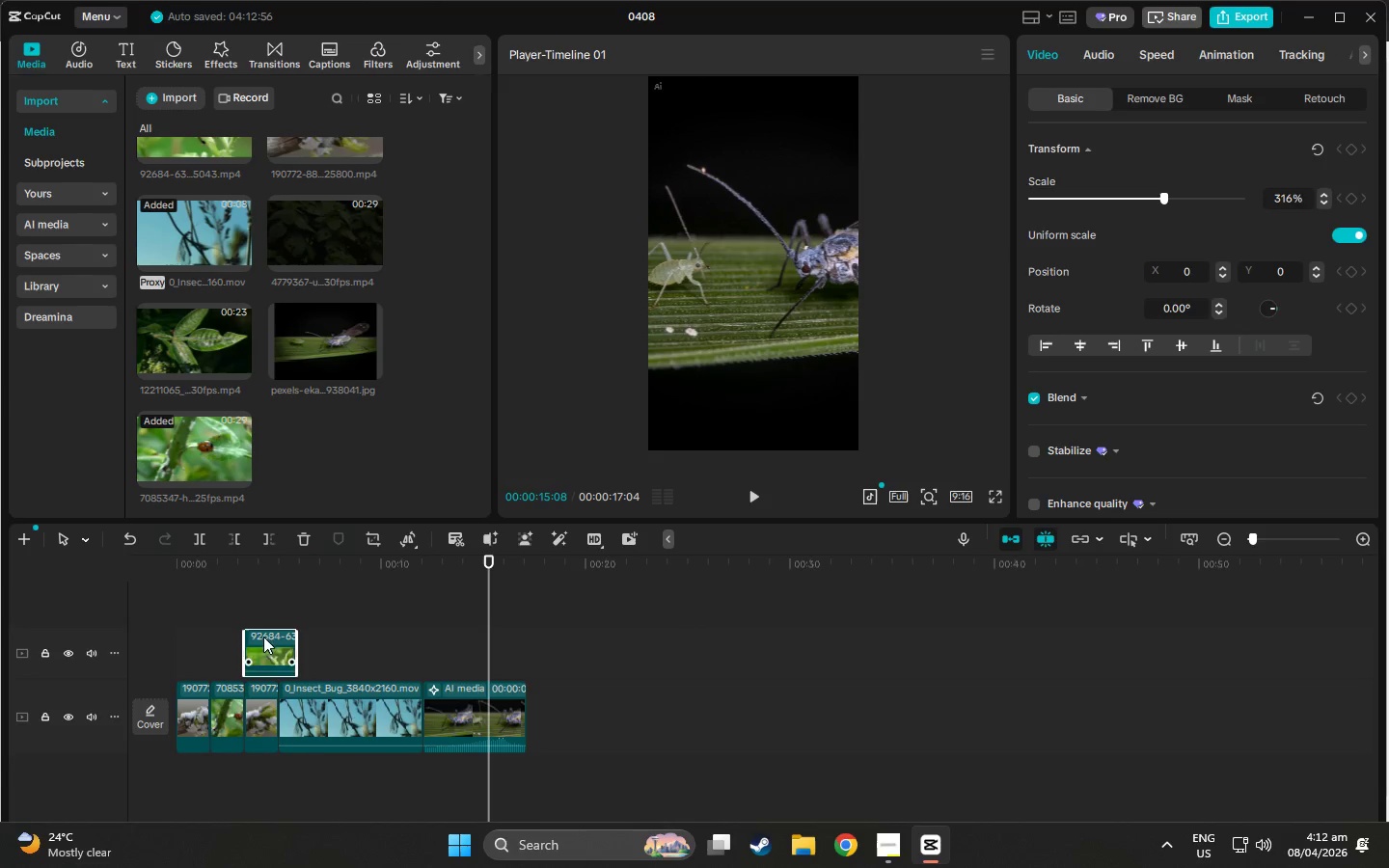 
left_click_drag(start_coordinate=[248, 591], to_coordinate=[250, 565])
 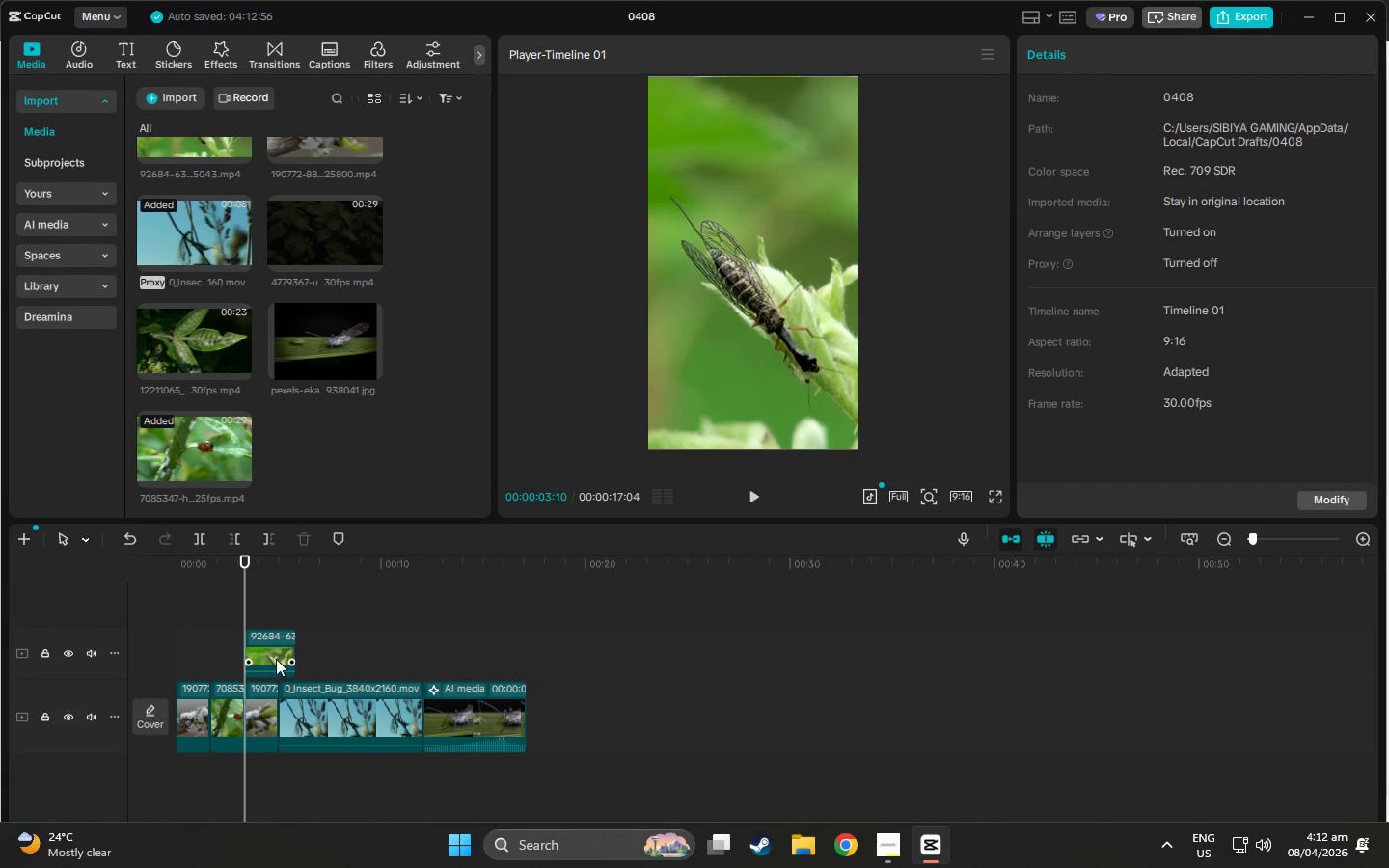 
left_click_drag(start_coordinate=[268, 637], to_coordinate=[296, 712])
 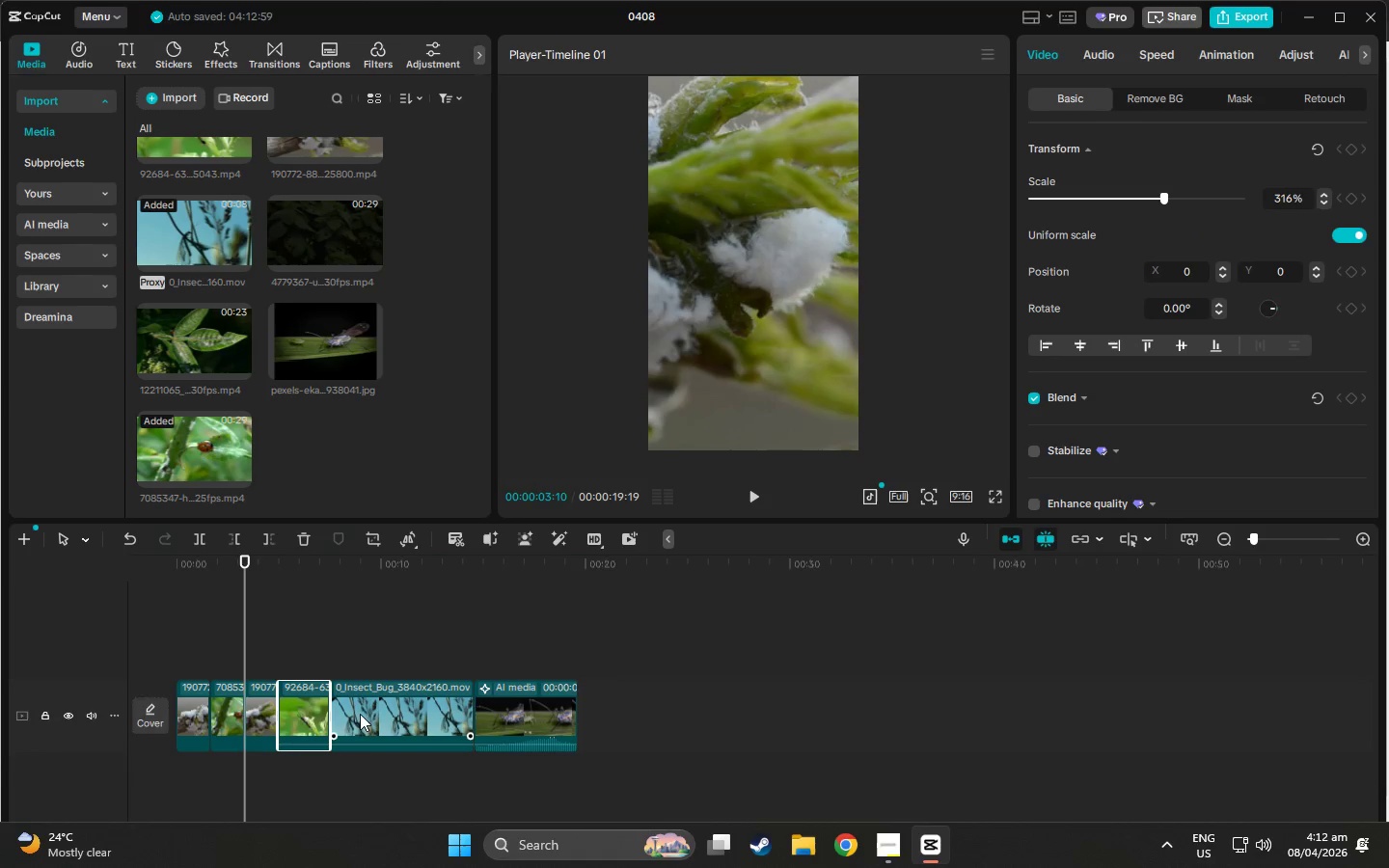 
left_click_drag(start_coordinate=[364, 714], to_coordinate=[317, 640])
 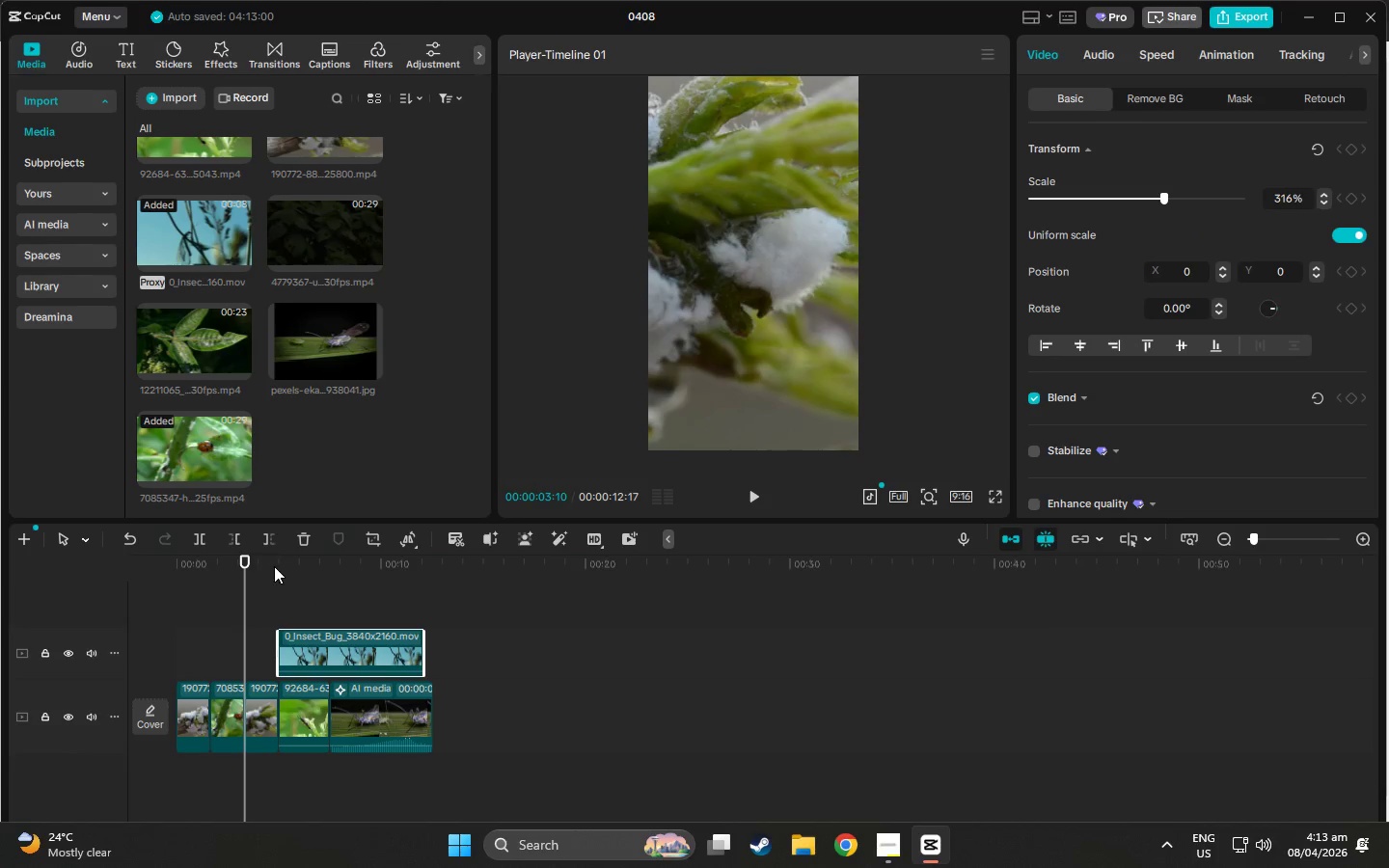 
left_click_drag(start_coordinate=[270, 565], to_coordinate=[327, 569])
 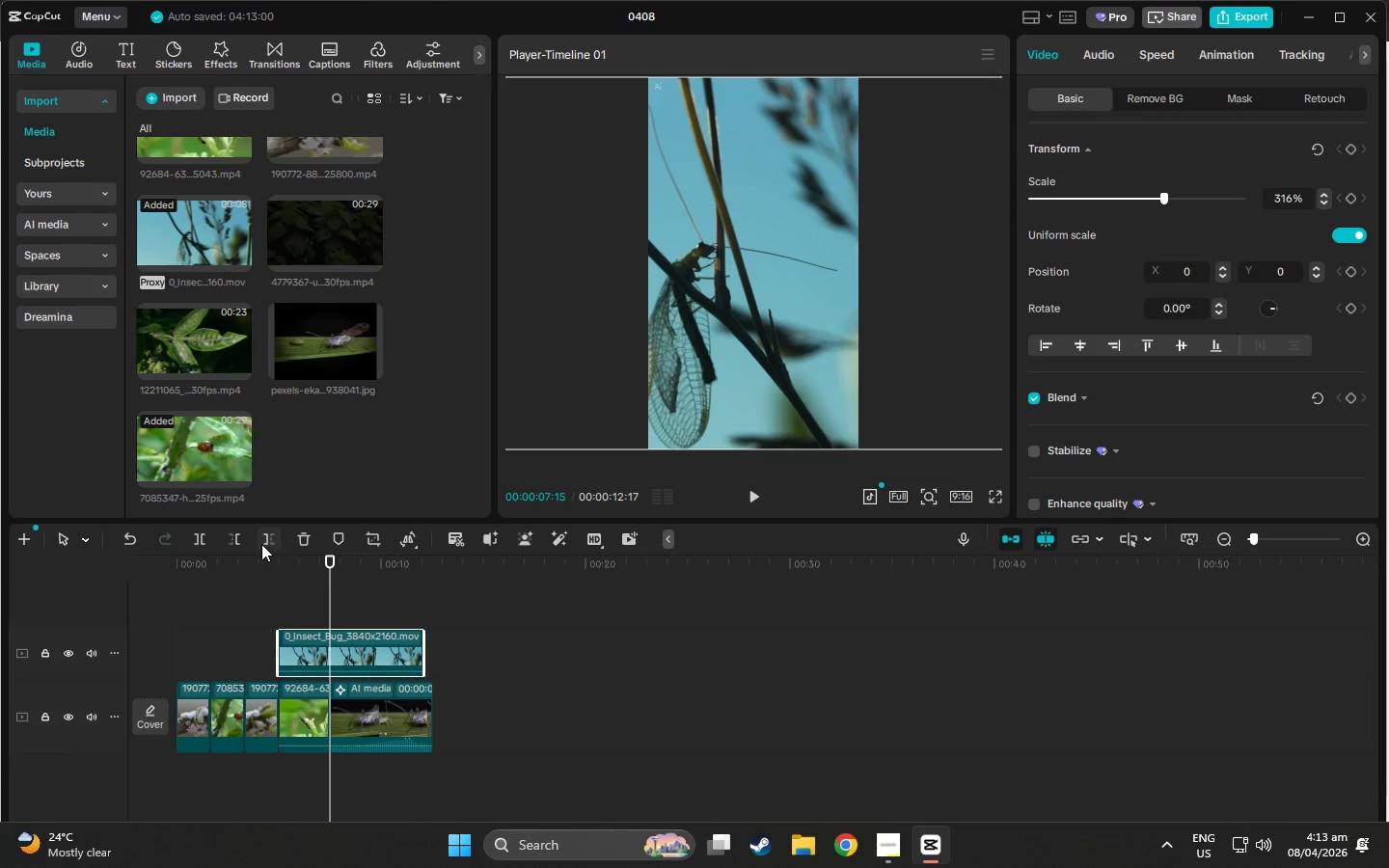 
left_click([261, 544])
 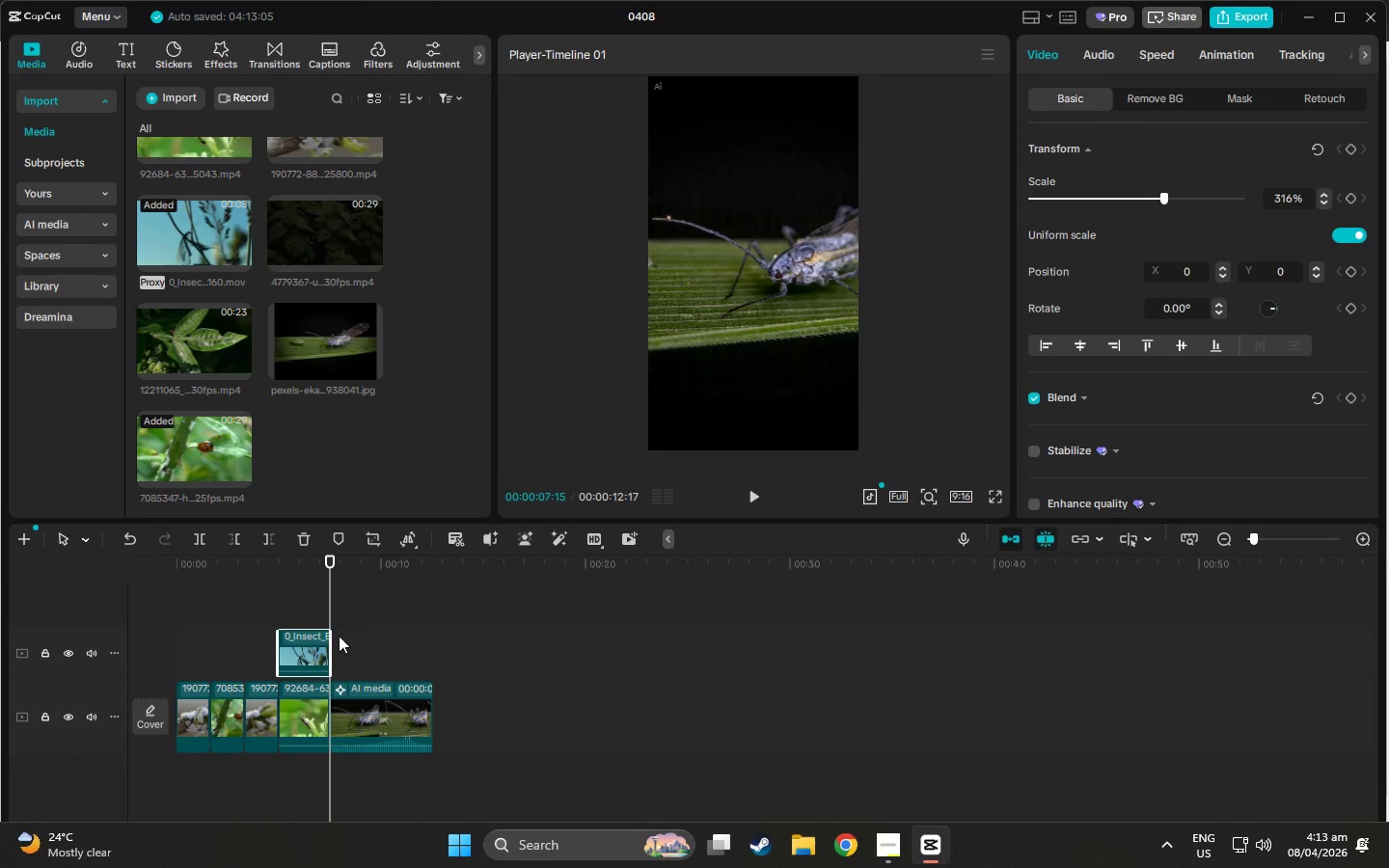 
left_click_drag(start_coordinate=[296, 632], to_coordinate=[345, 707])
 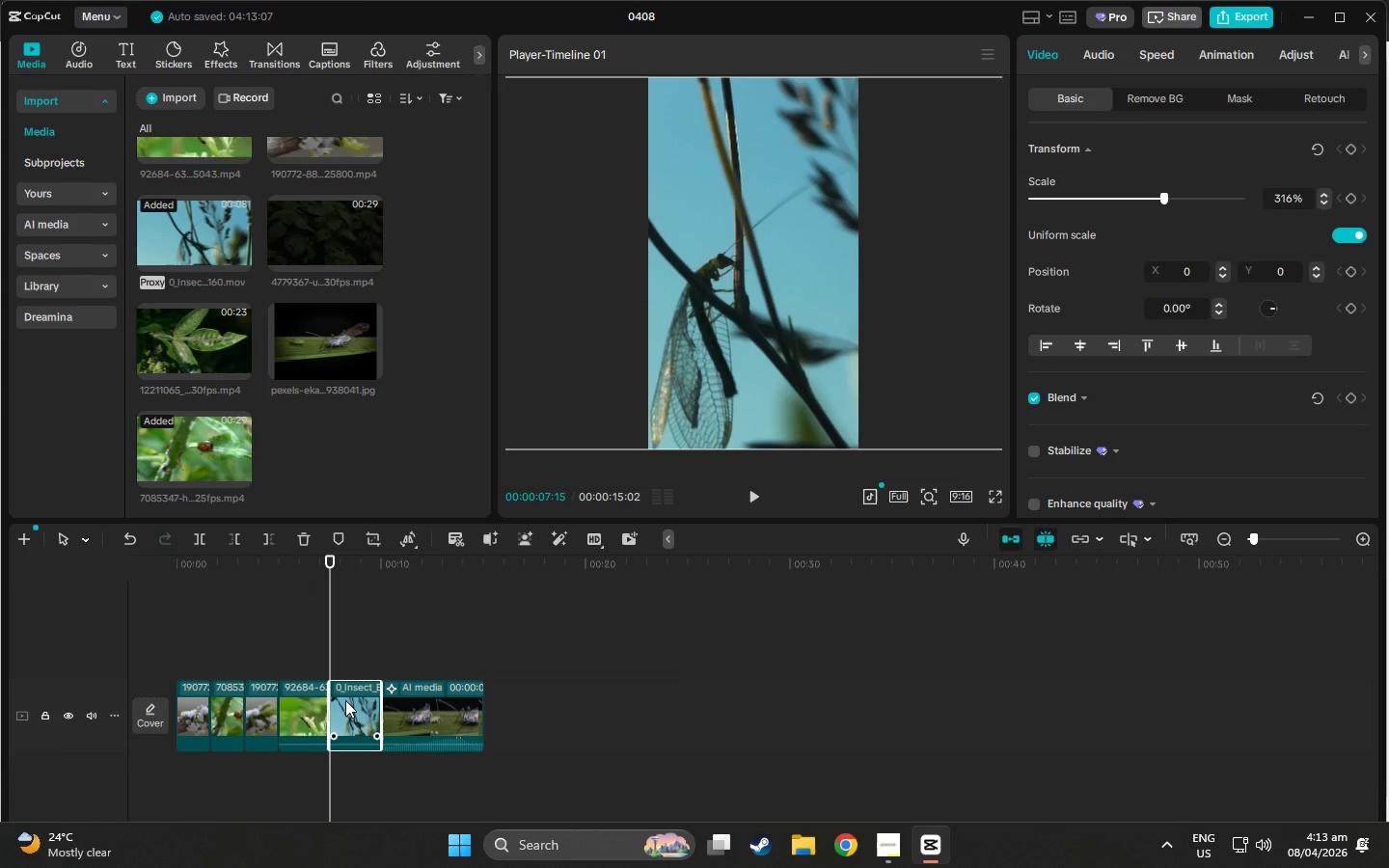 
left_click([345, 700])
 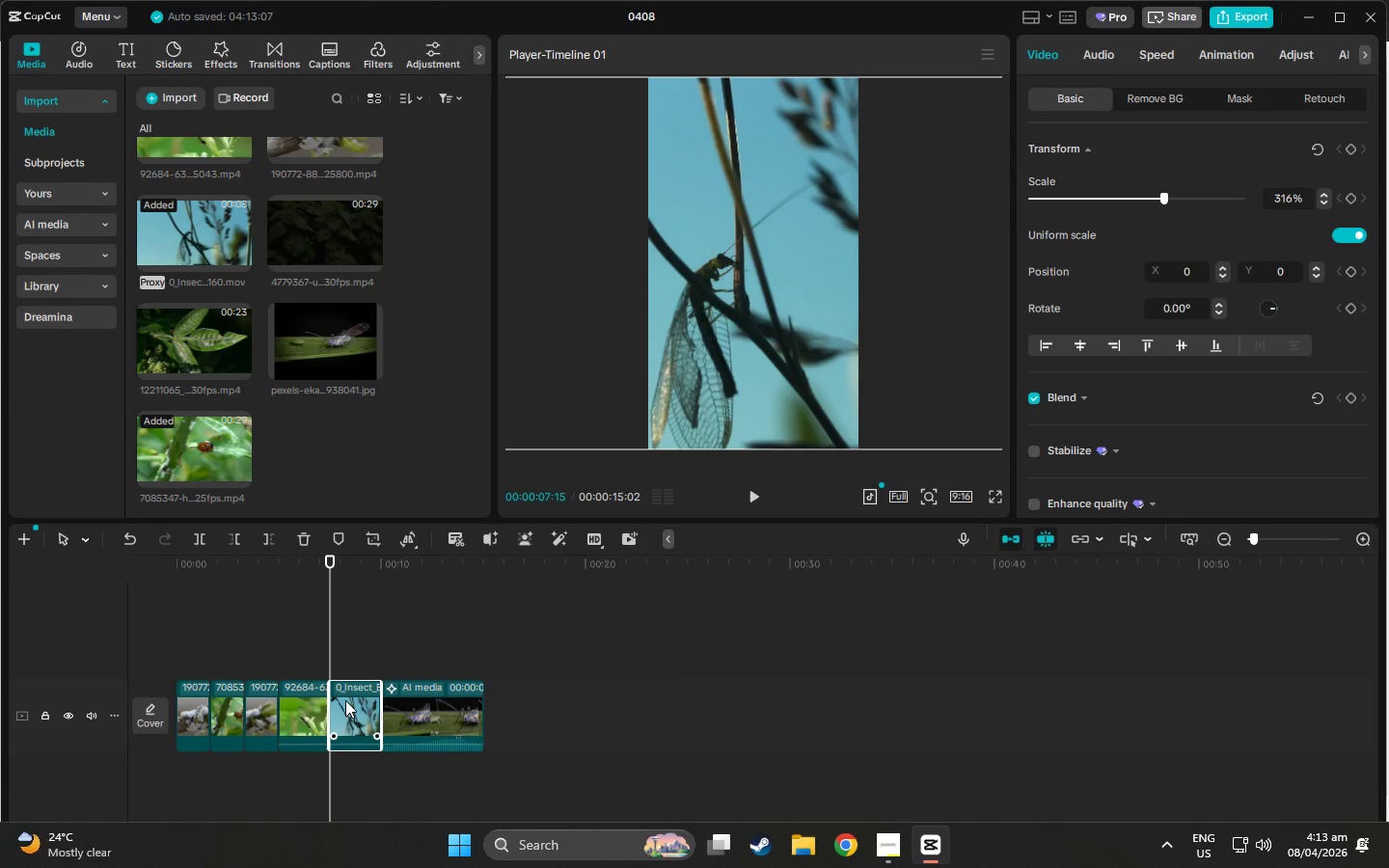 
key(Control+C)
 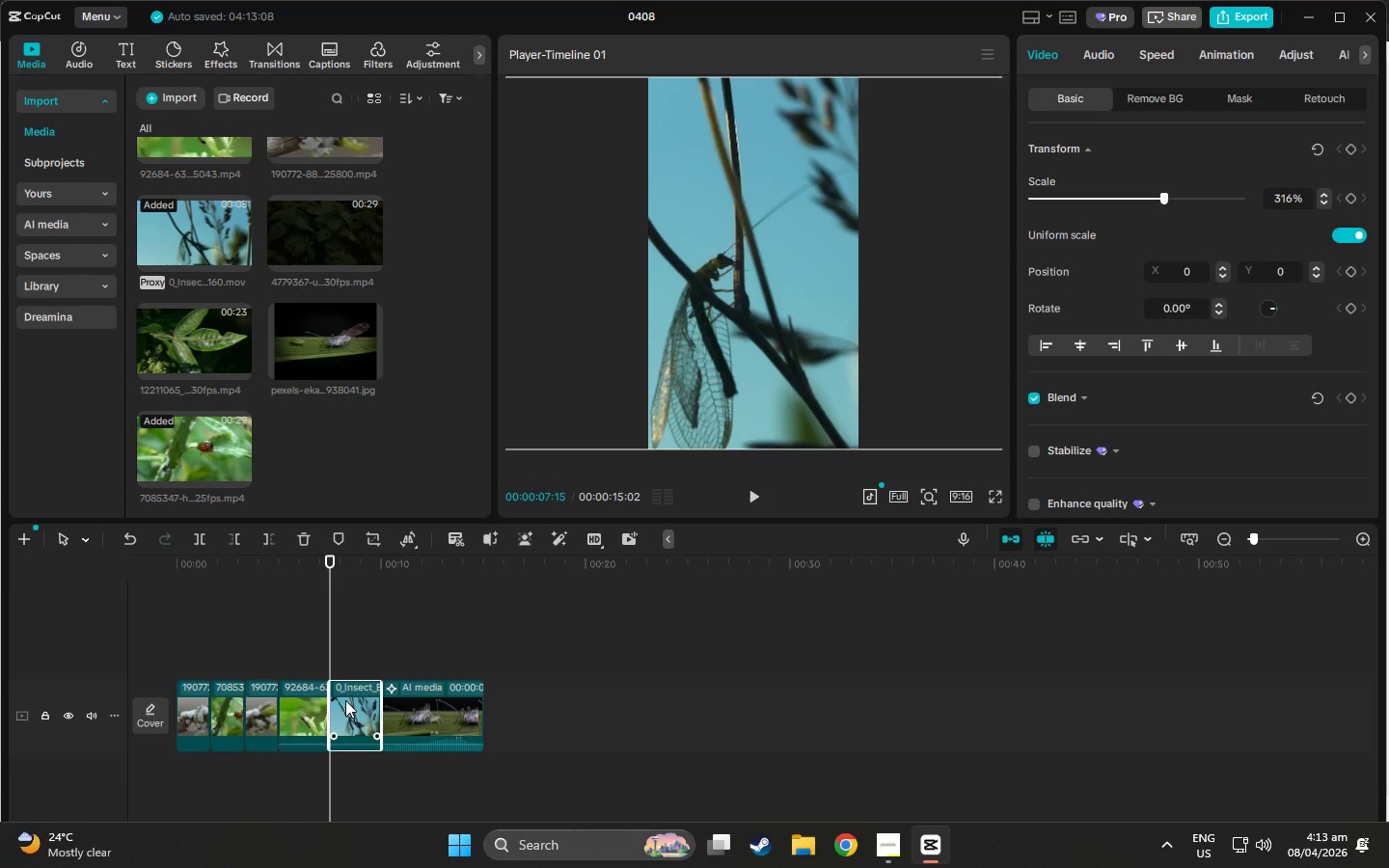 
key(Control+V)
 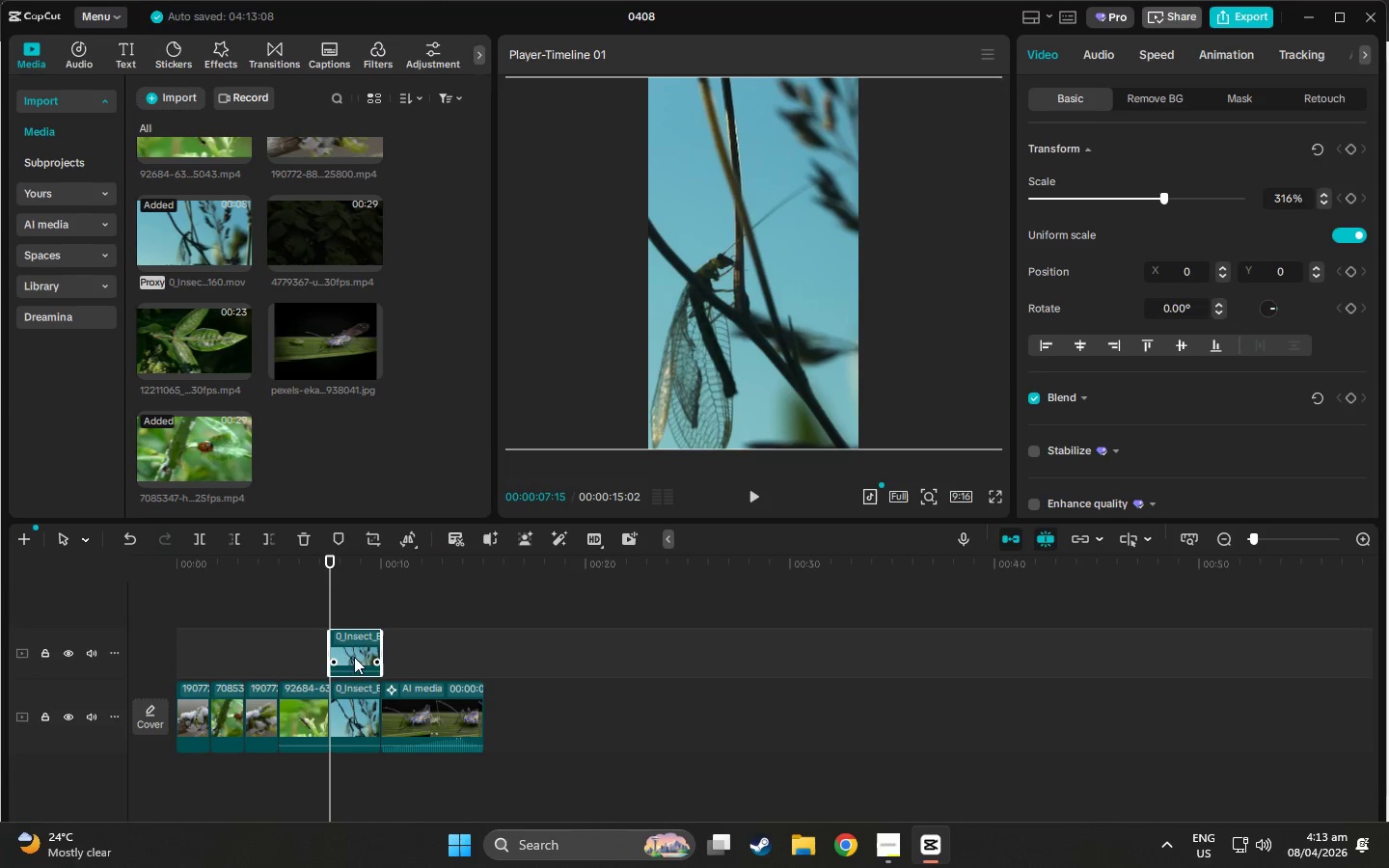 
left_click_drag(start_coordinate=[343, 653], to_coordinate=[551, 651])
 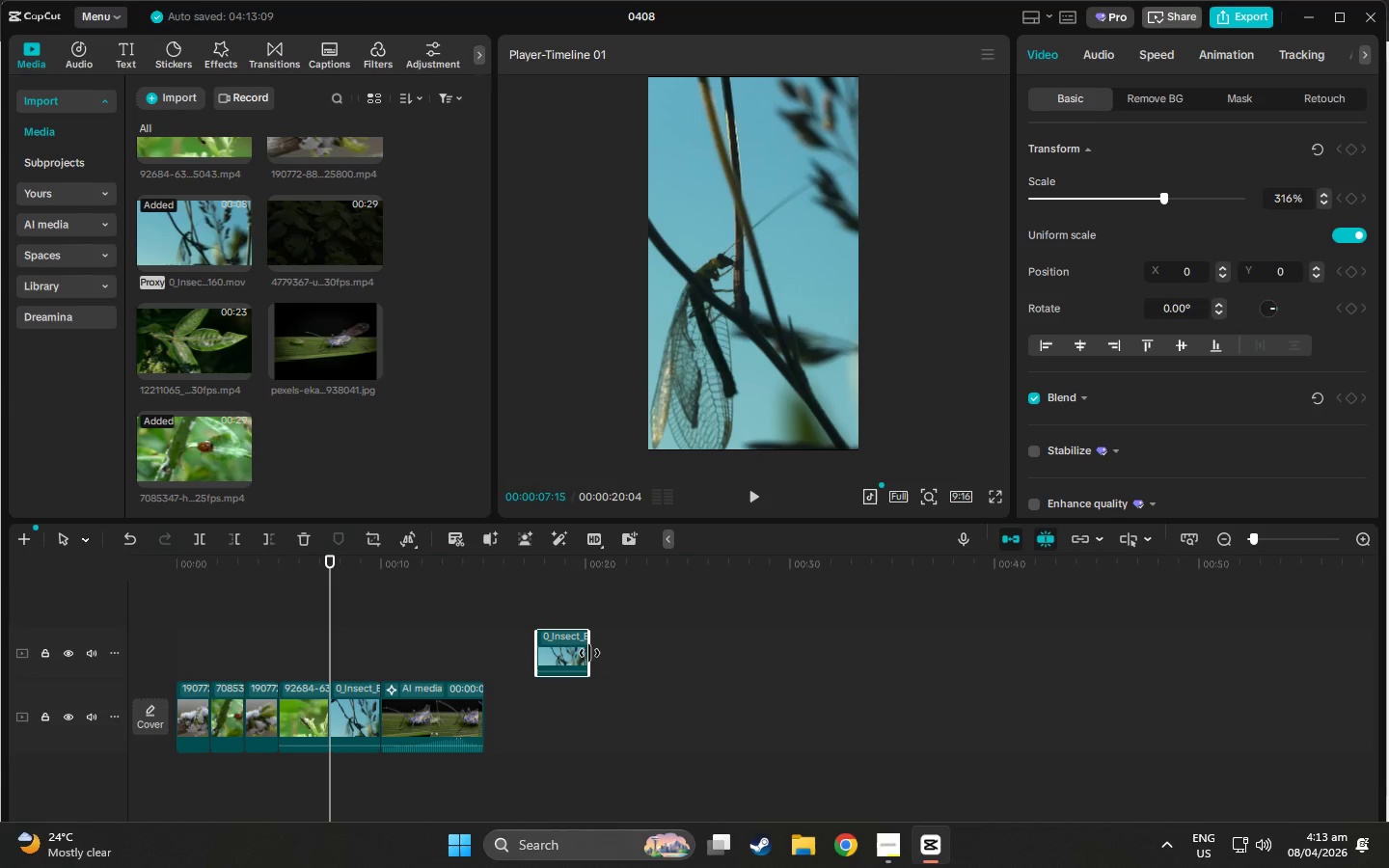 
left_click_drag(start_coordinate=[590, 653], to_coordinate=[1121, 637])
 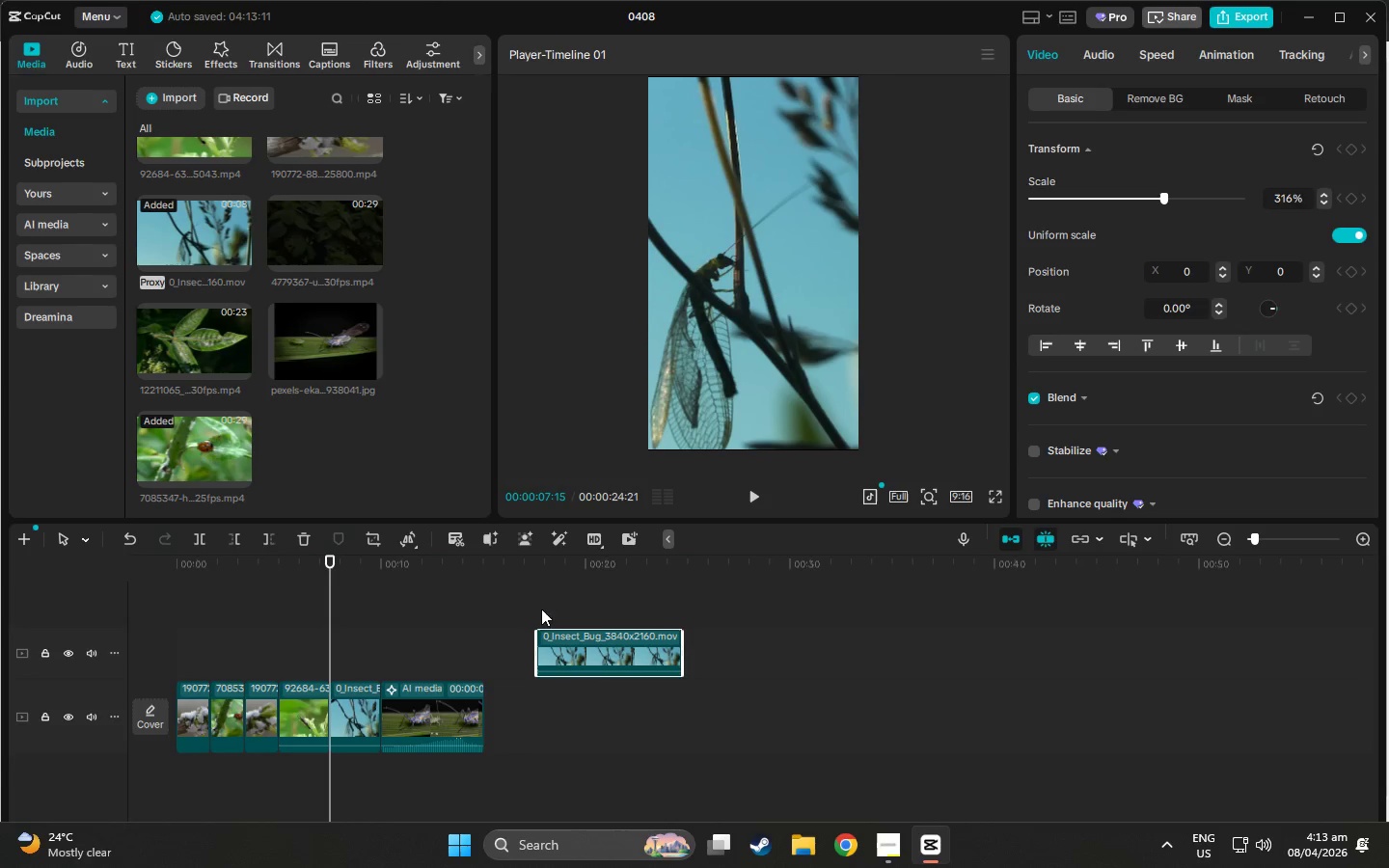 
left_click_drag(start_coordinate=[591, 574], to_coordinate=[613, 578])
 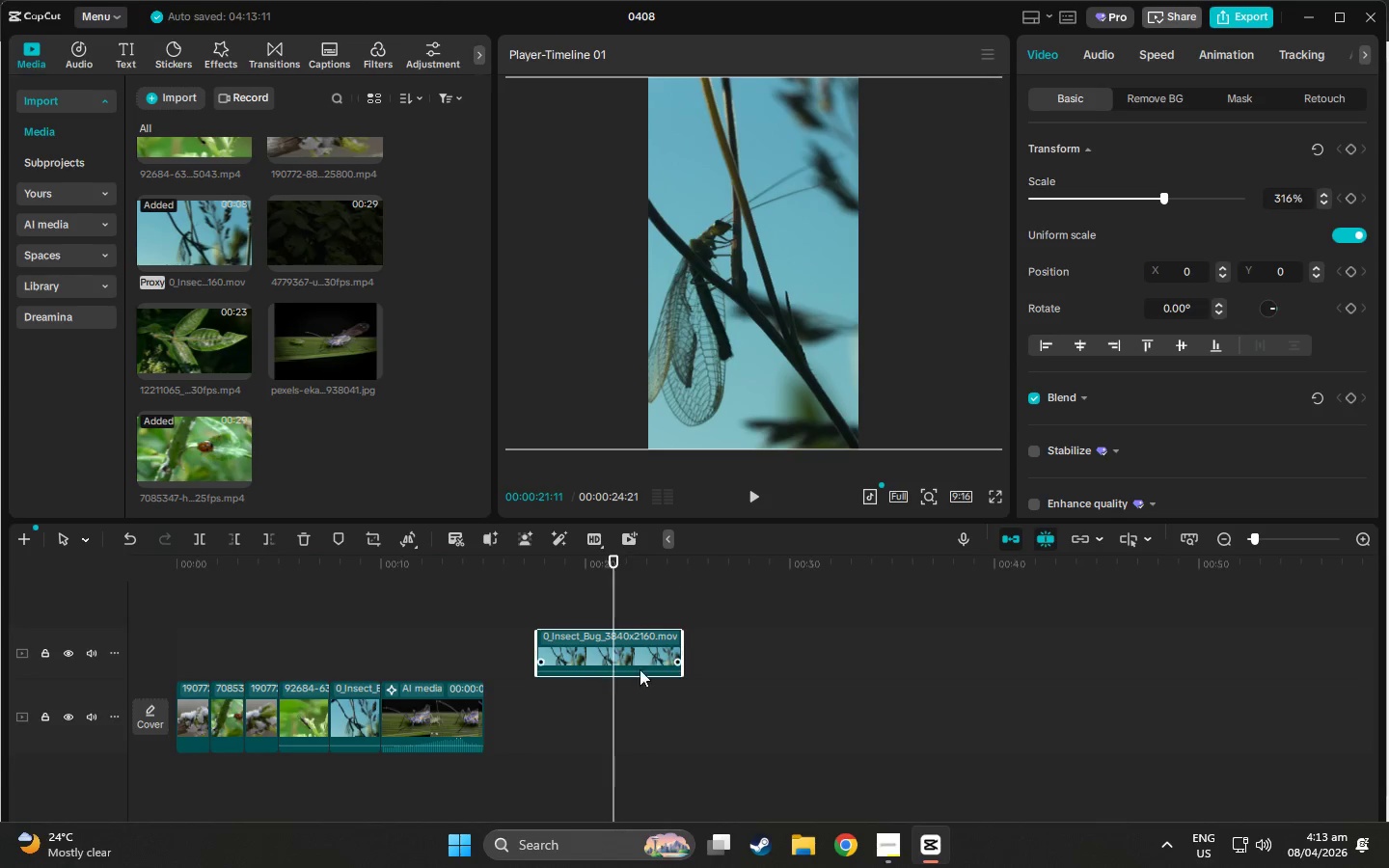 
key(Control+Z)
 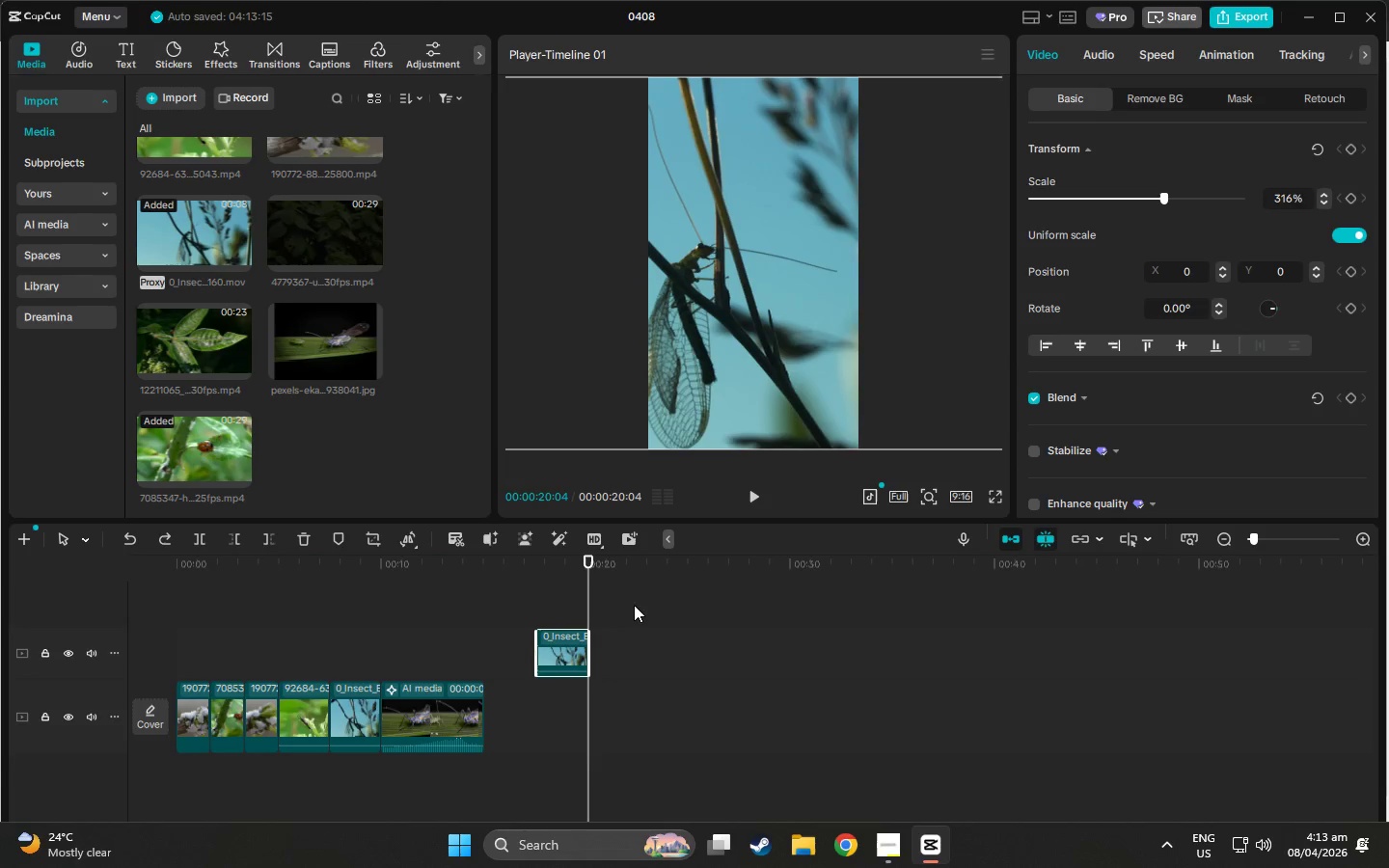 
key(Control+Z)
 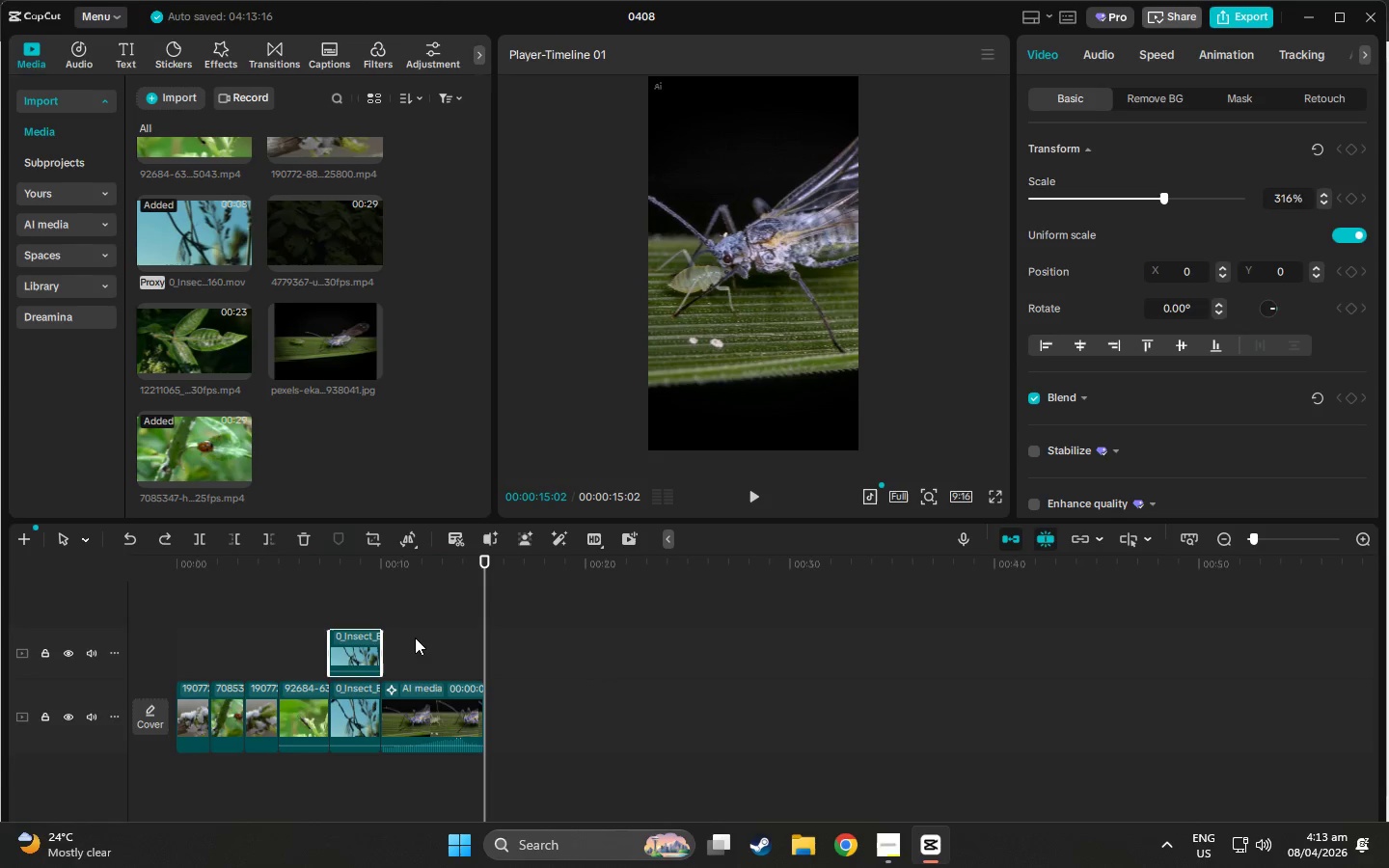 
key(Control+ControlLeft)
 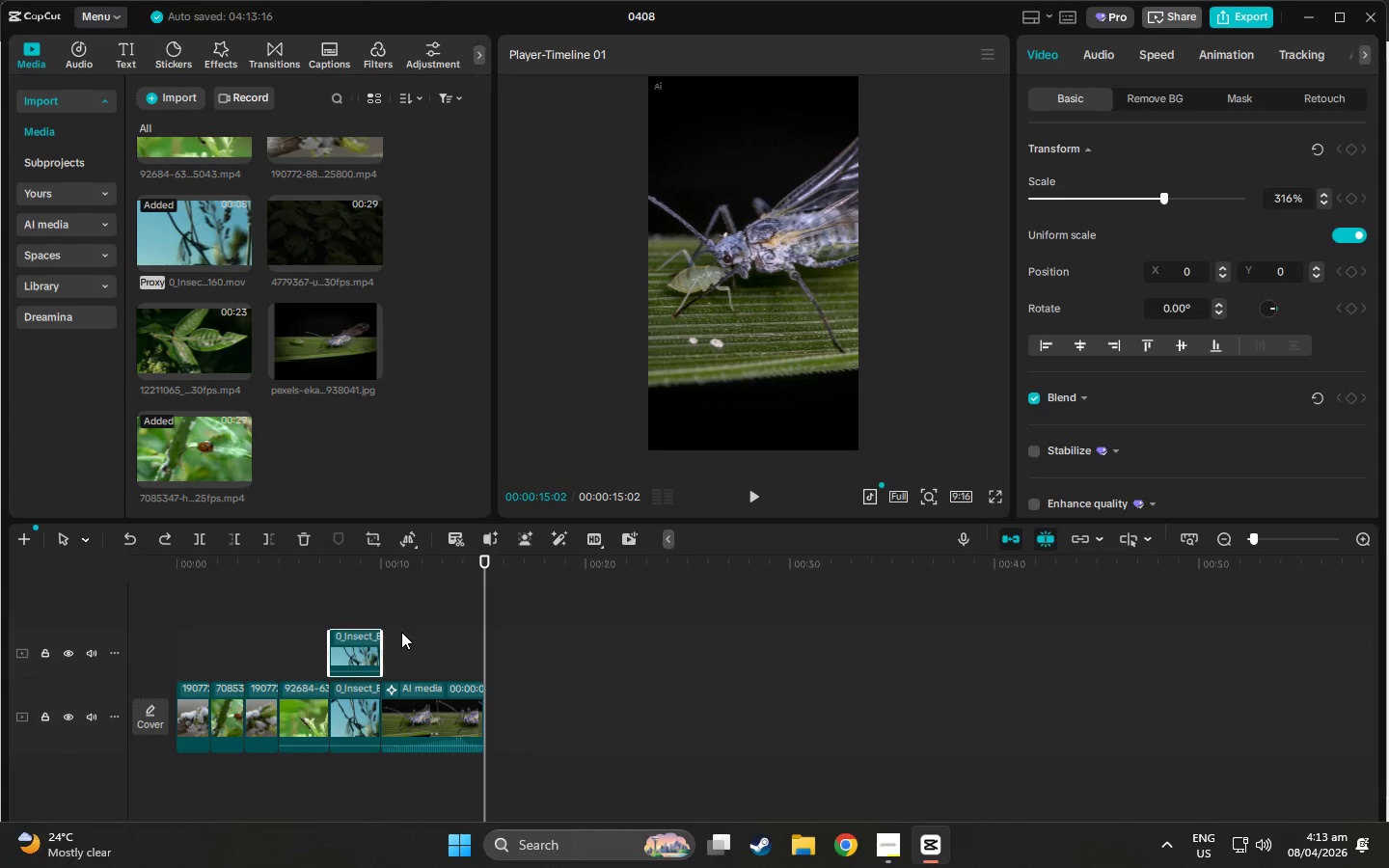 
key(Control+Z)
 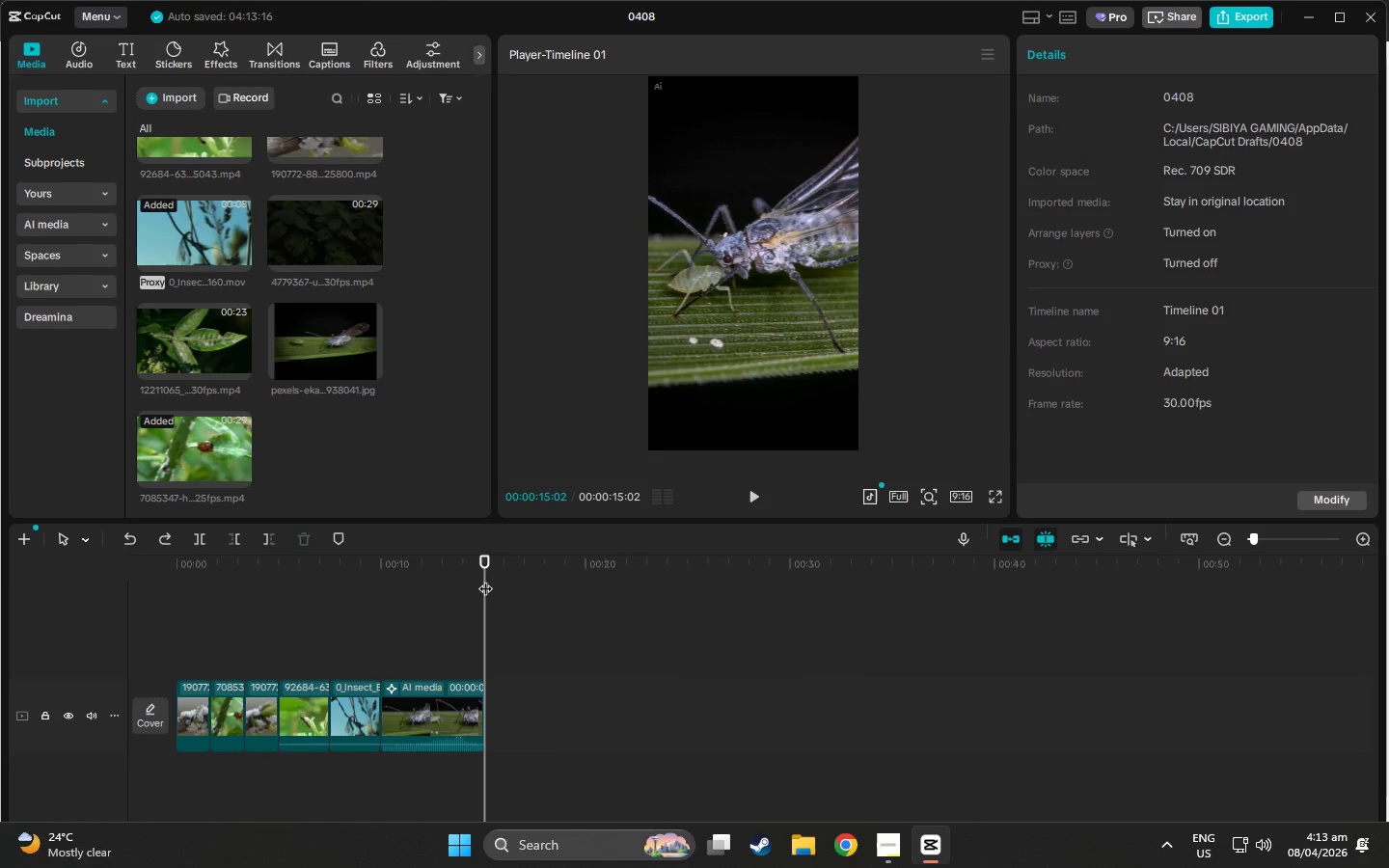 
left_click_drag(start_coordinate=[484, 570], to_coordinate=[378, 603])
 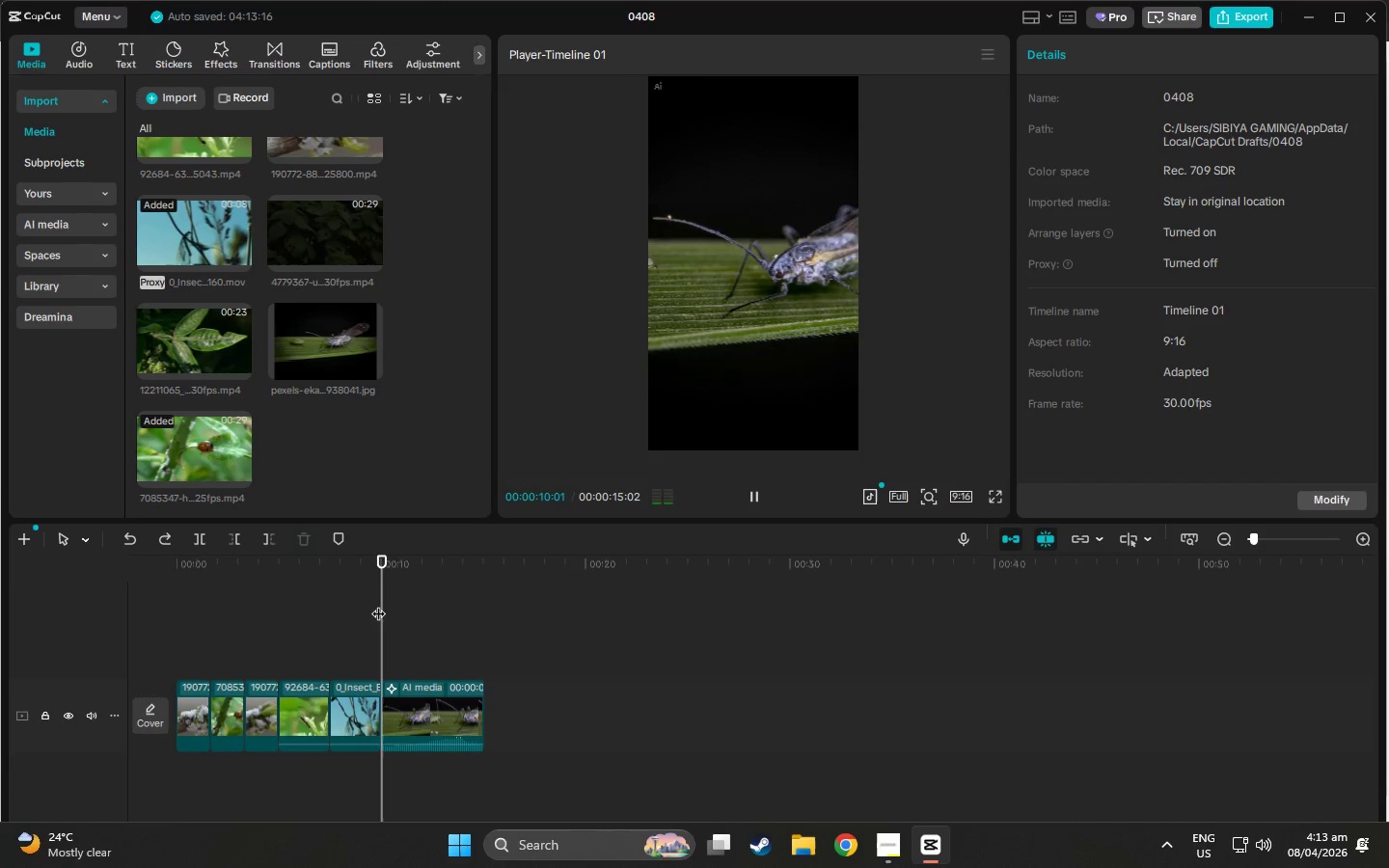 
key(Space)
 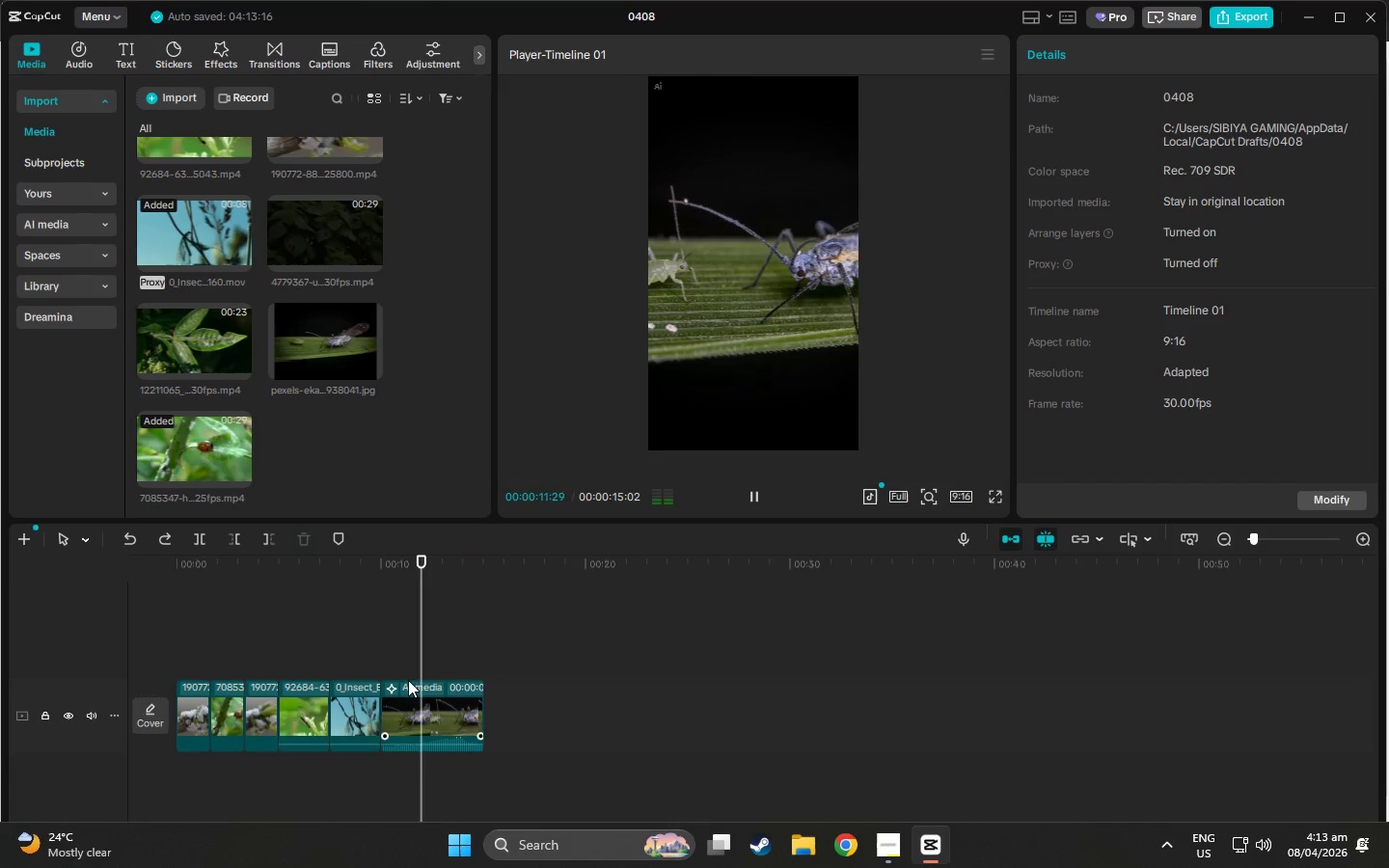 
key(Space)
 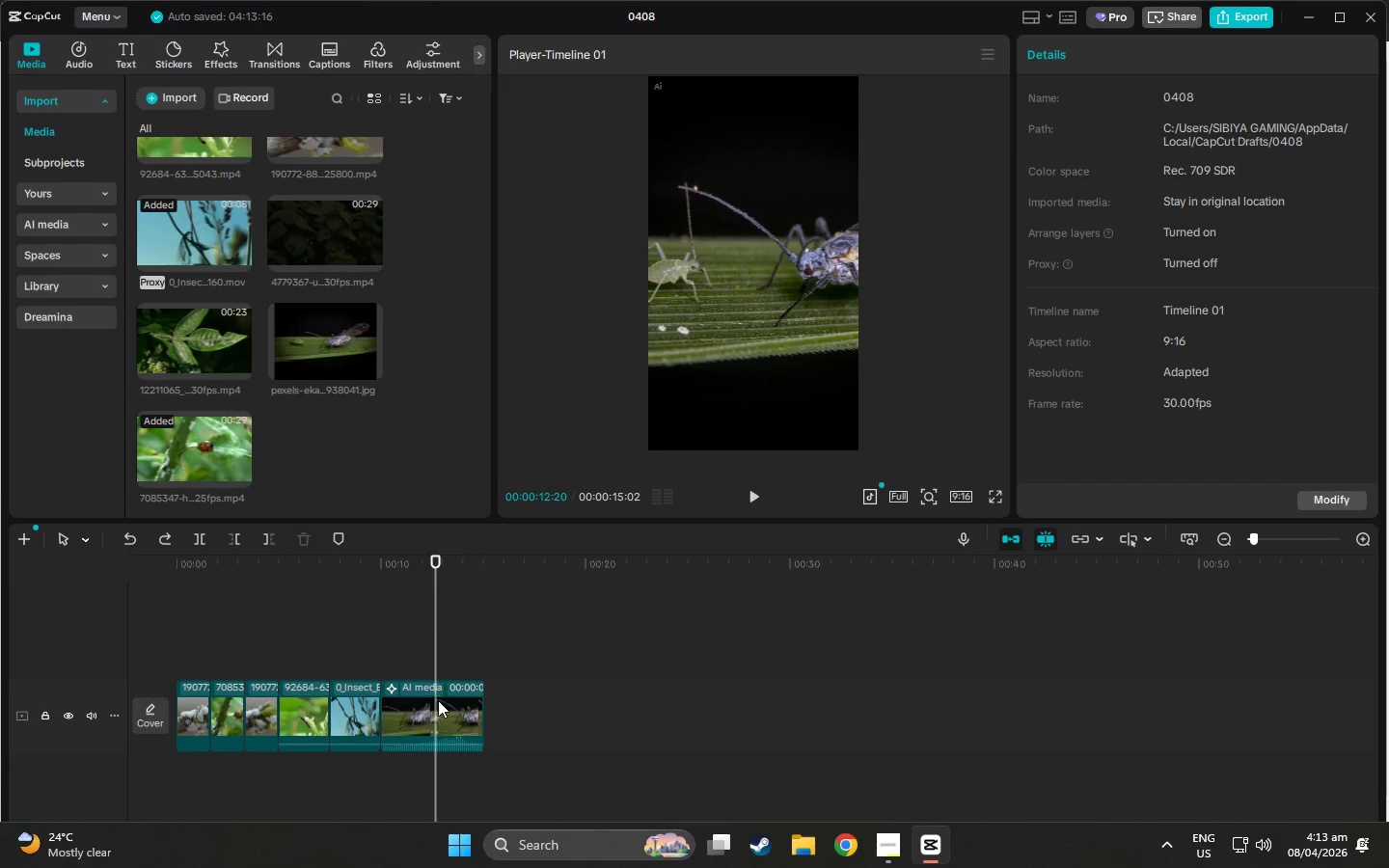 
left_click_drag(start_coordinate=[437, 692], to_coordinate=[371, 639])
 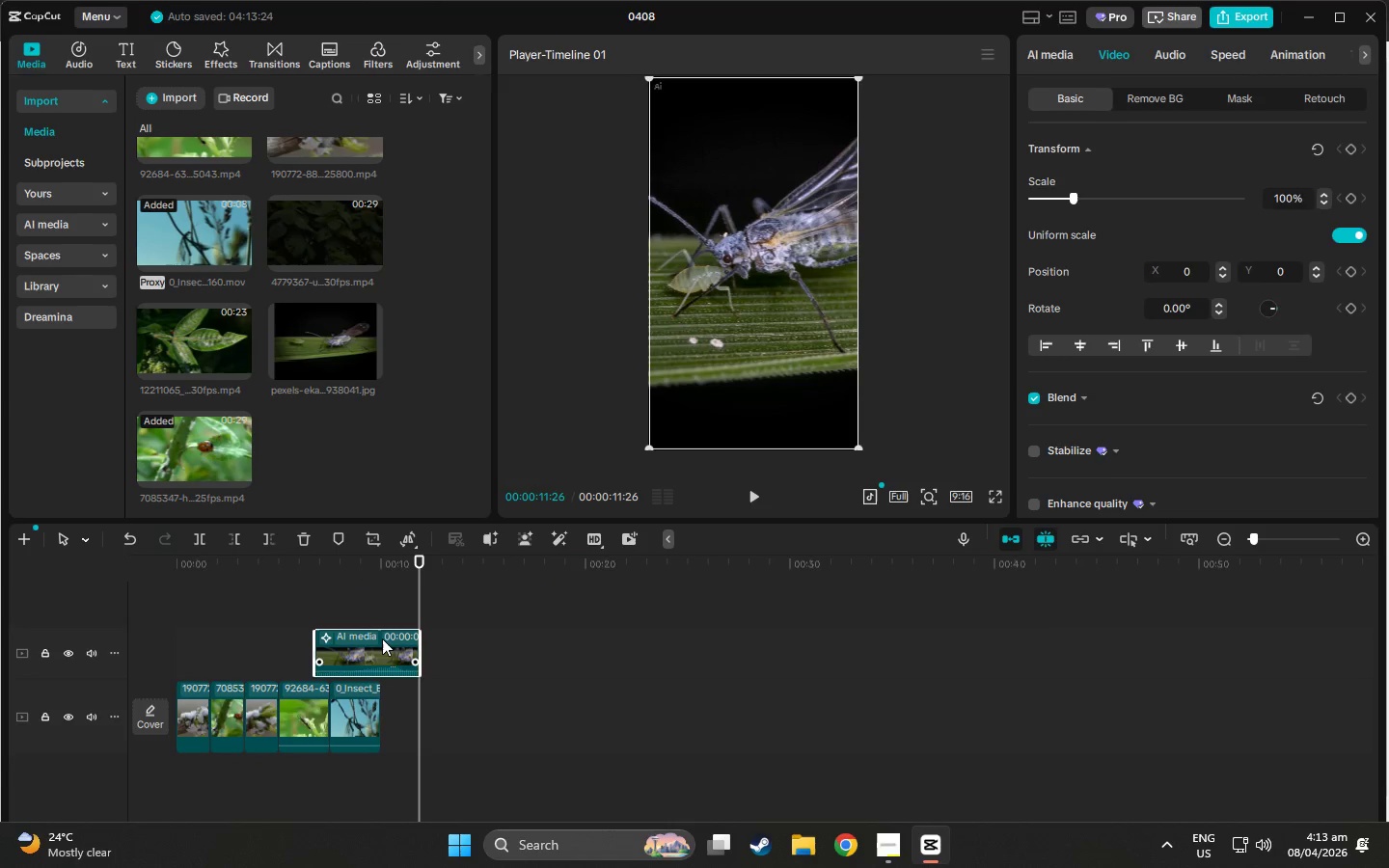 
left_click_drag(start_coordinate=[379, 637], to_coordinate=[285, 637])
 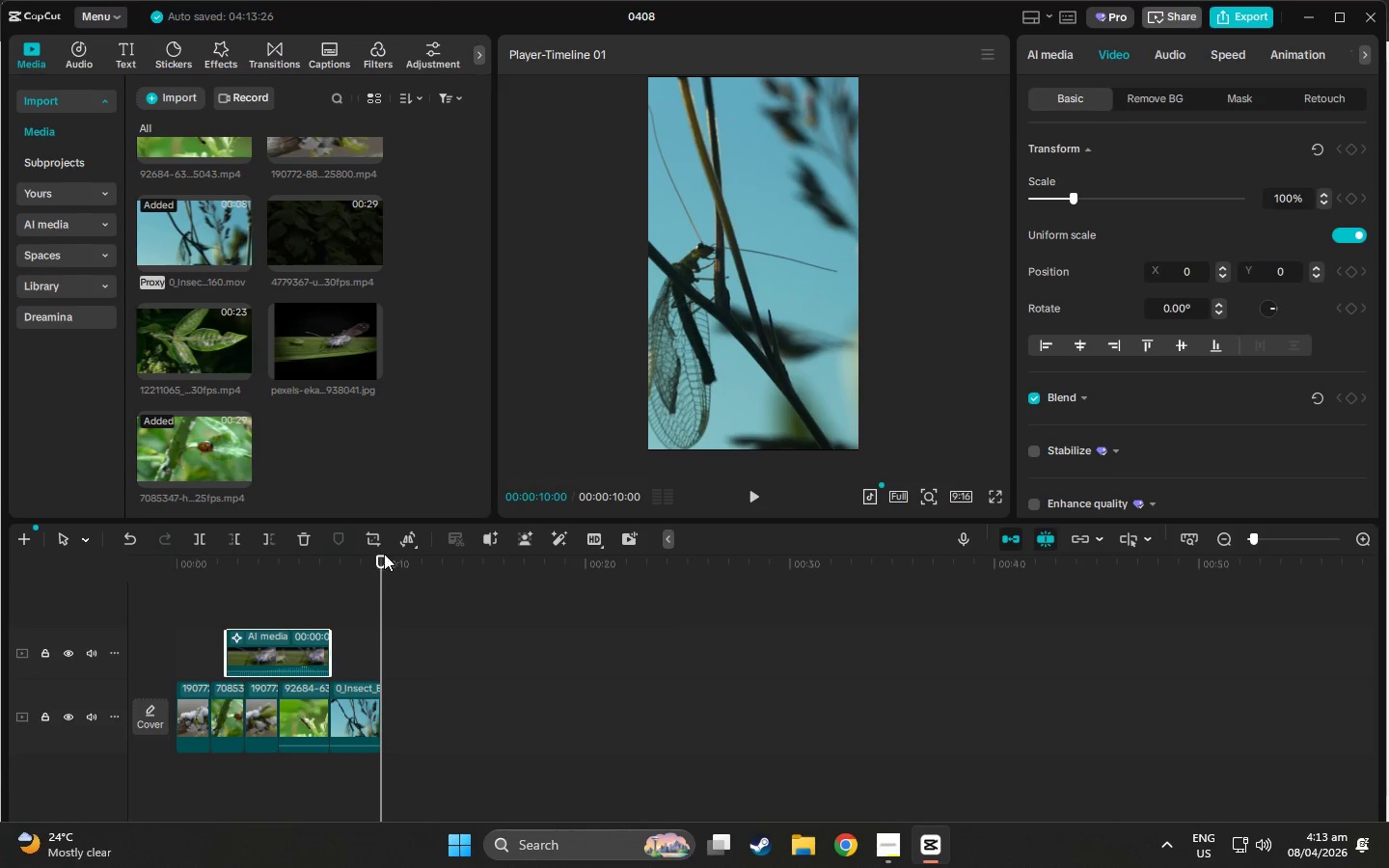 
left_click_drag(start_coordinate=[384, 554], to_coordinate=[278, 563])
 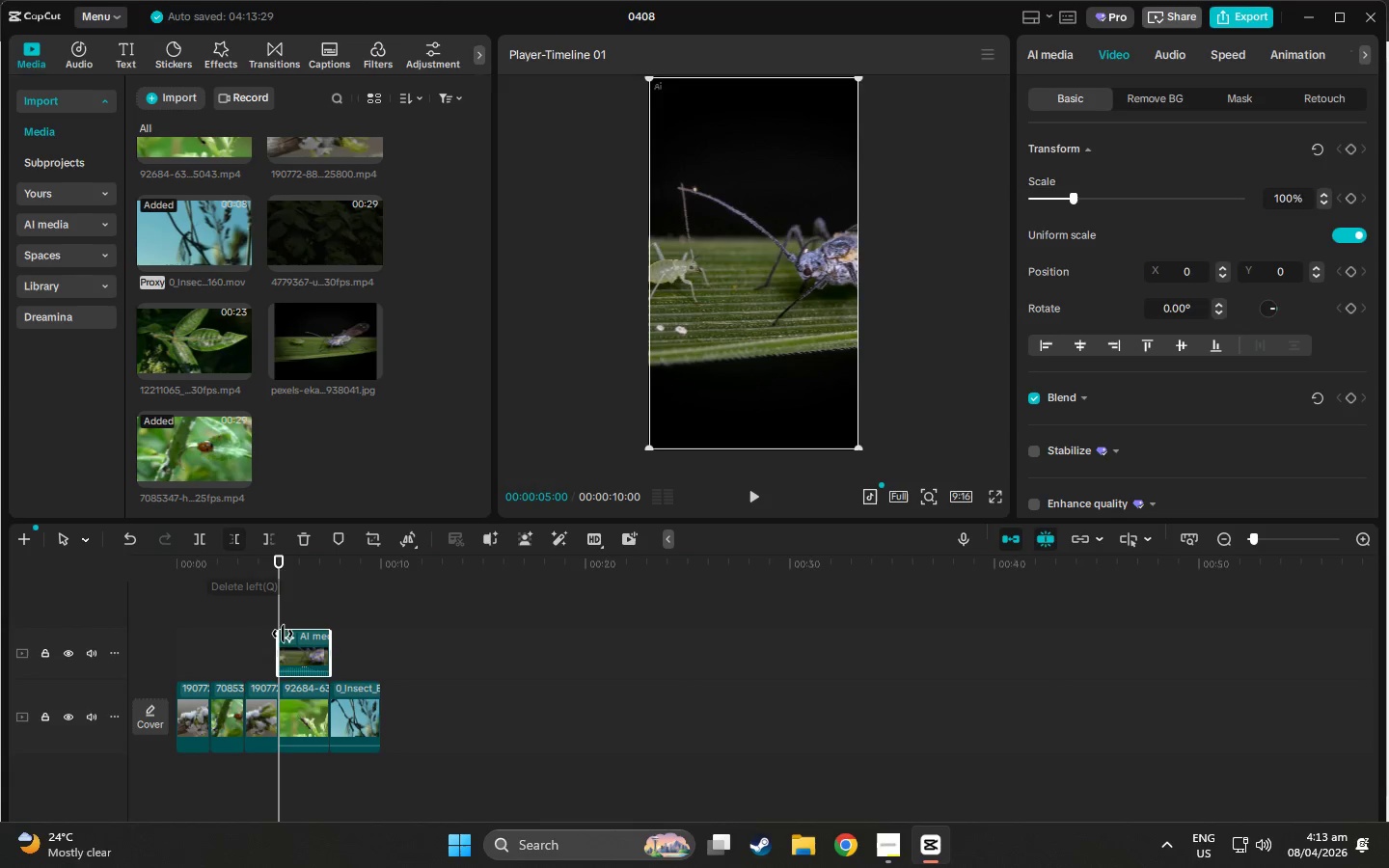 
left_click_drag(start_coordinate=[296, 640], to_coordinate=[342, 705])
 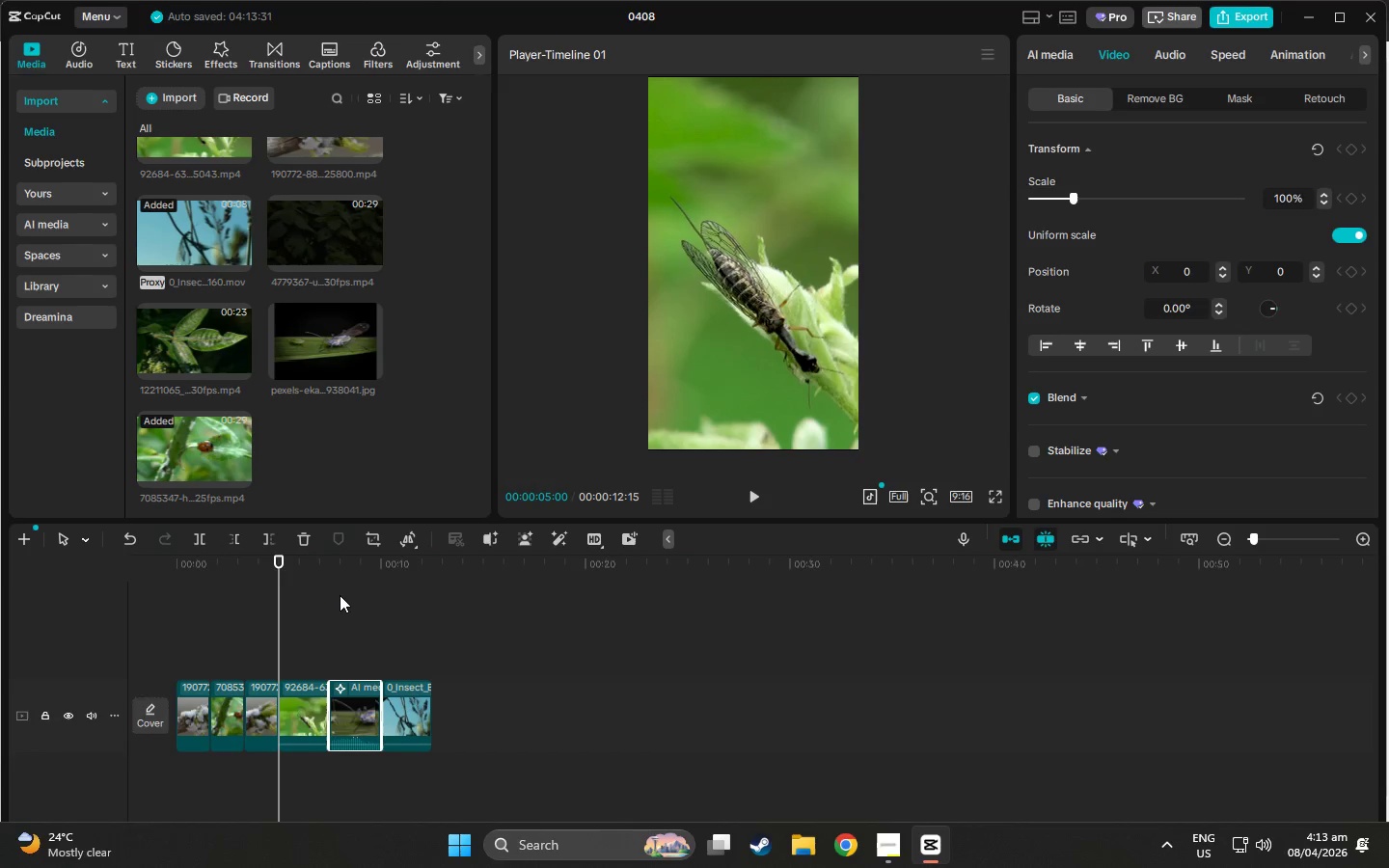 
double_click([333, 565])
 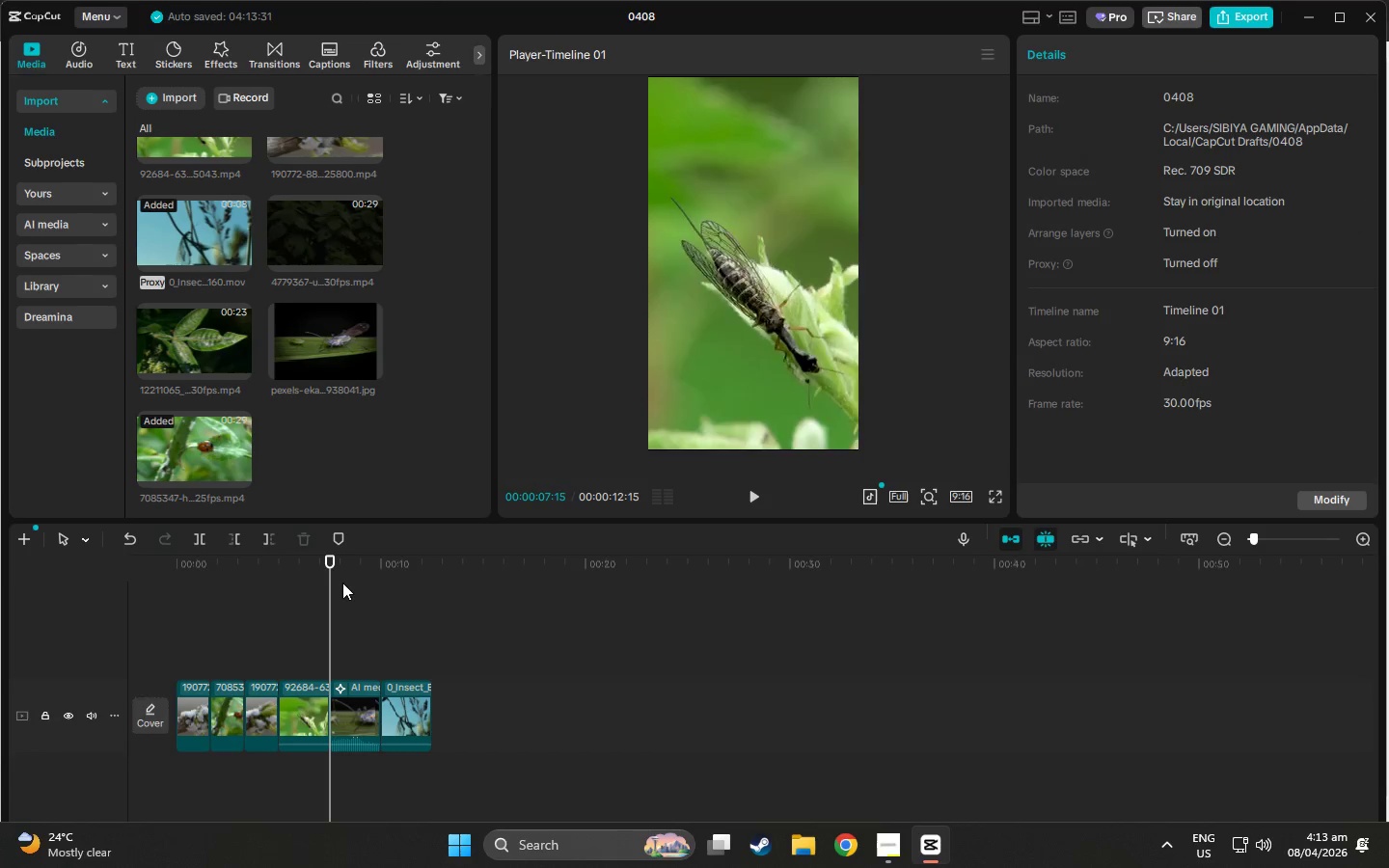 
triple_click([343, 584])
 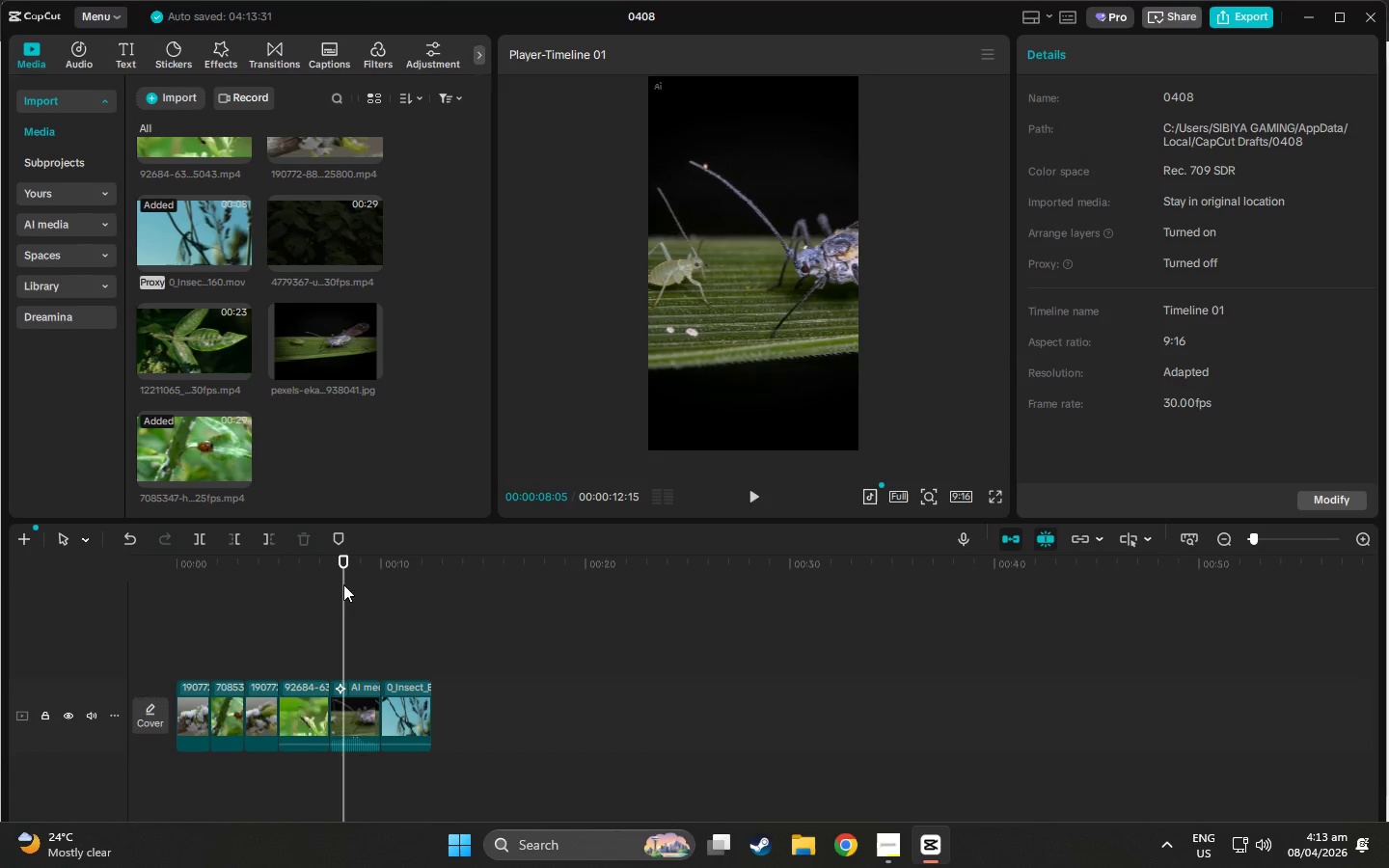 
key(Space)
 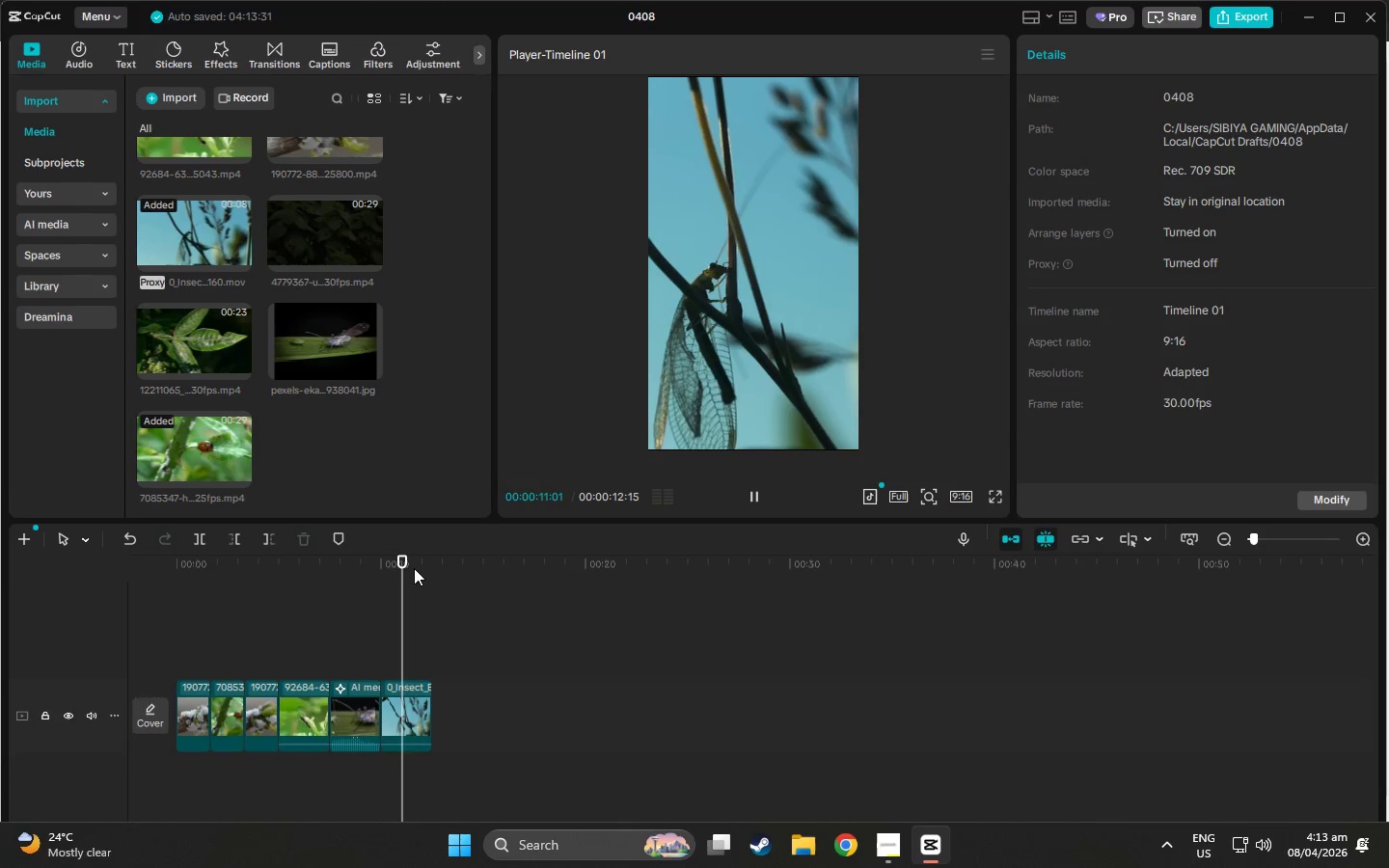 
key(Space)
 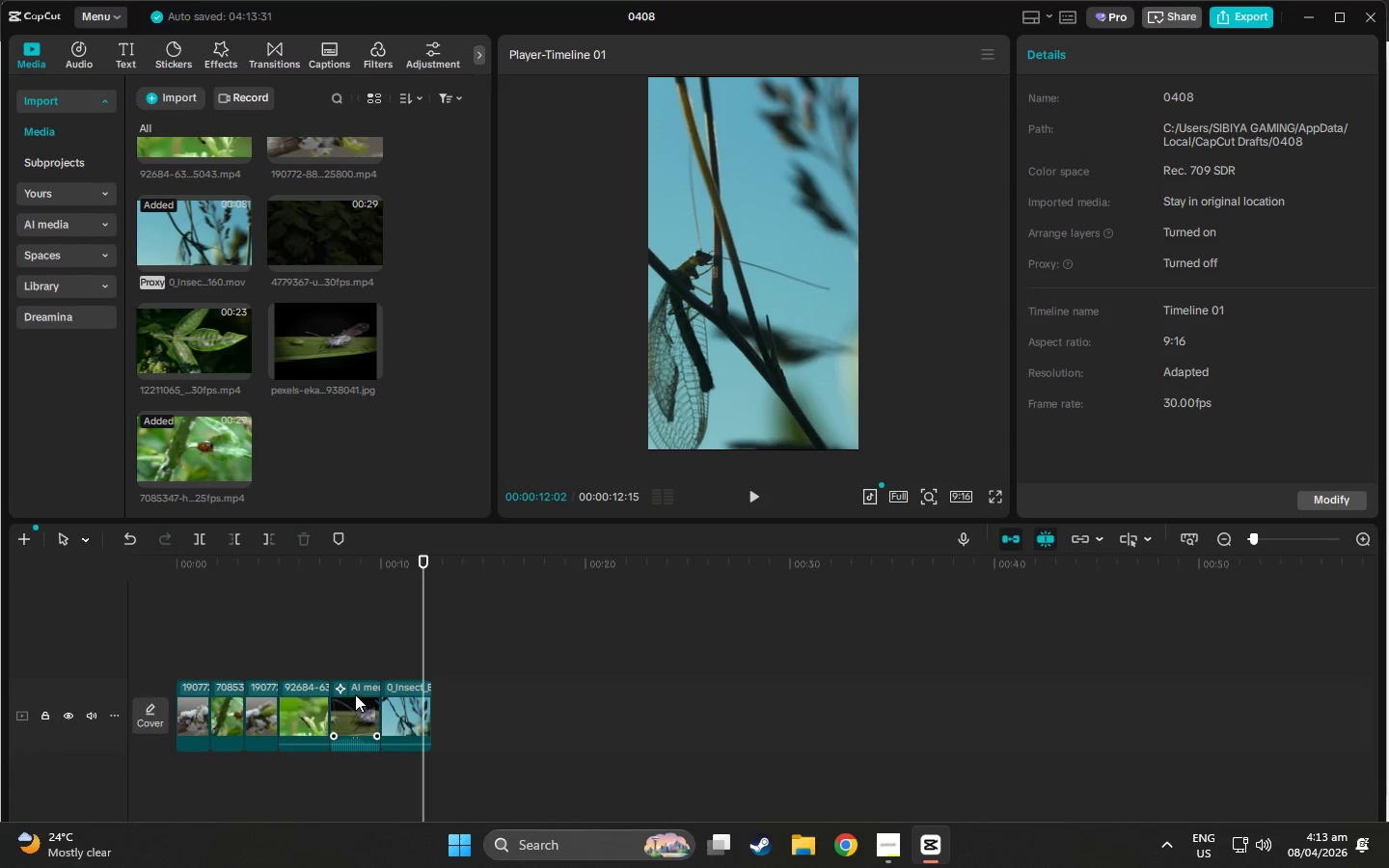 
left_click_drag(start_coordinate=[355, 694], to_coordinate=[424, 698])
 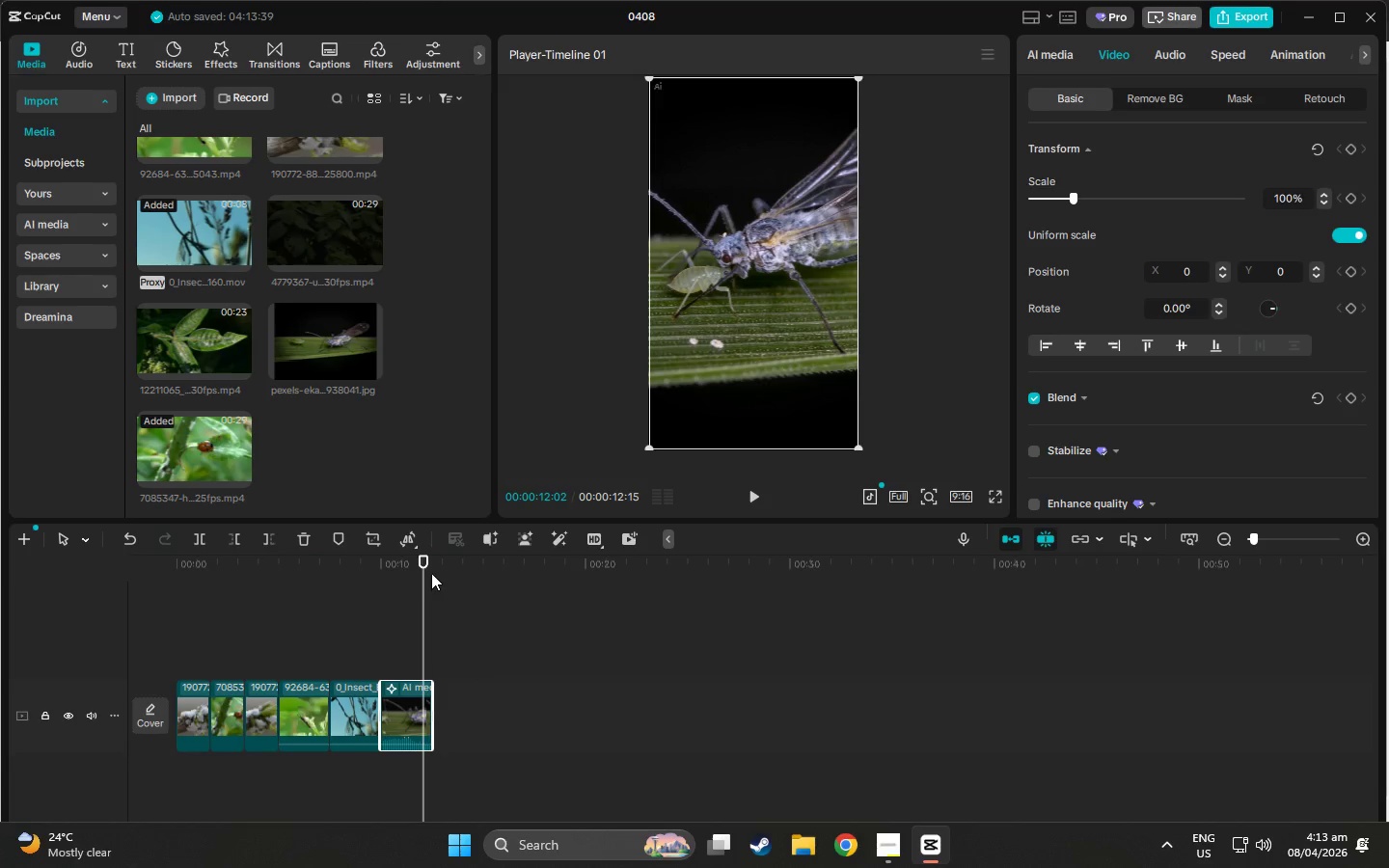 
left_click_drag(start_coordinate=[429, 564], to_coordinate=[93, 590])
 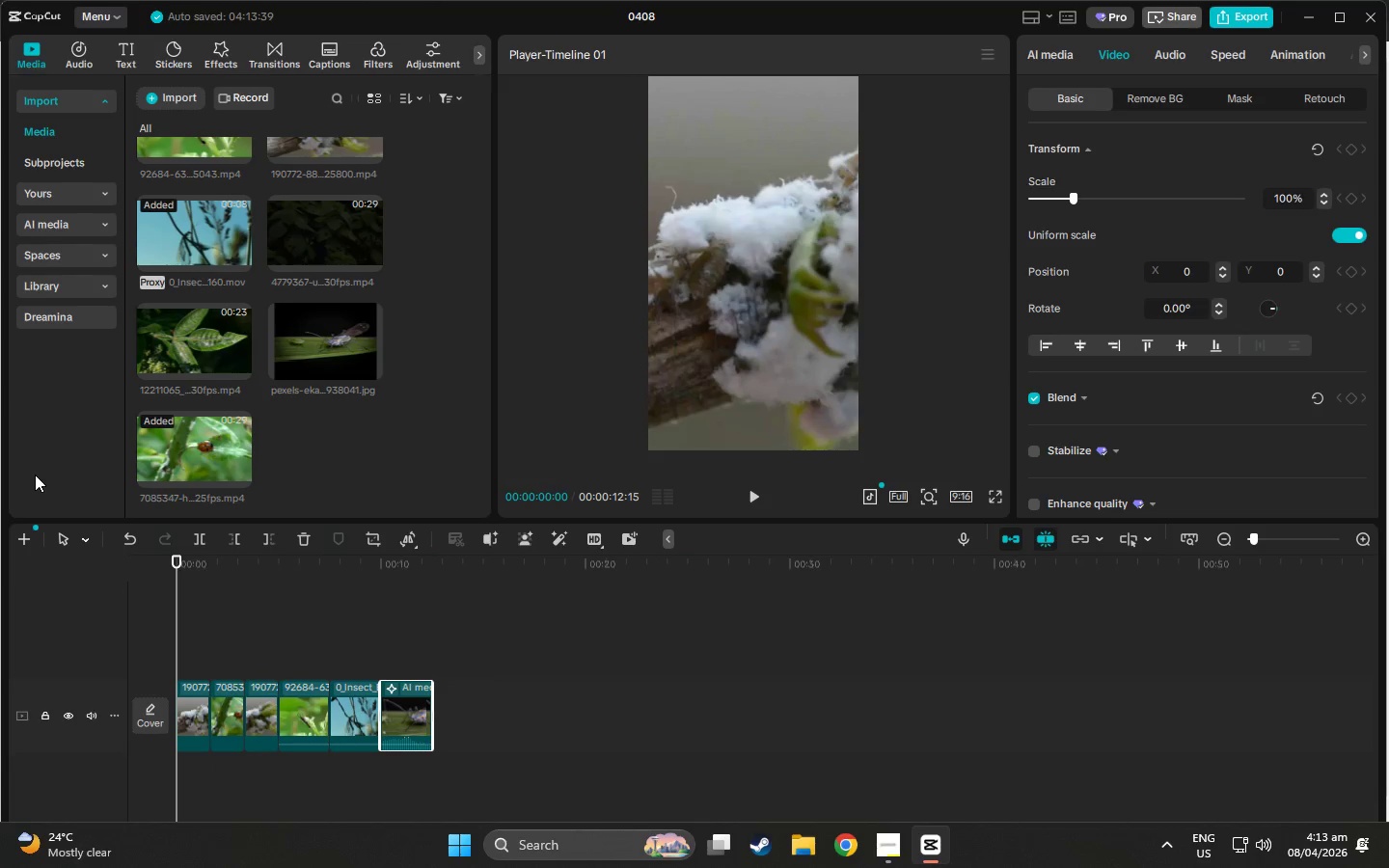 
scroll: coordinate [289, 309], scroll_direction: up, amount: 3.0
 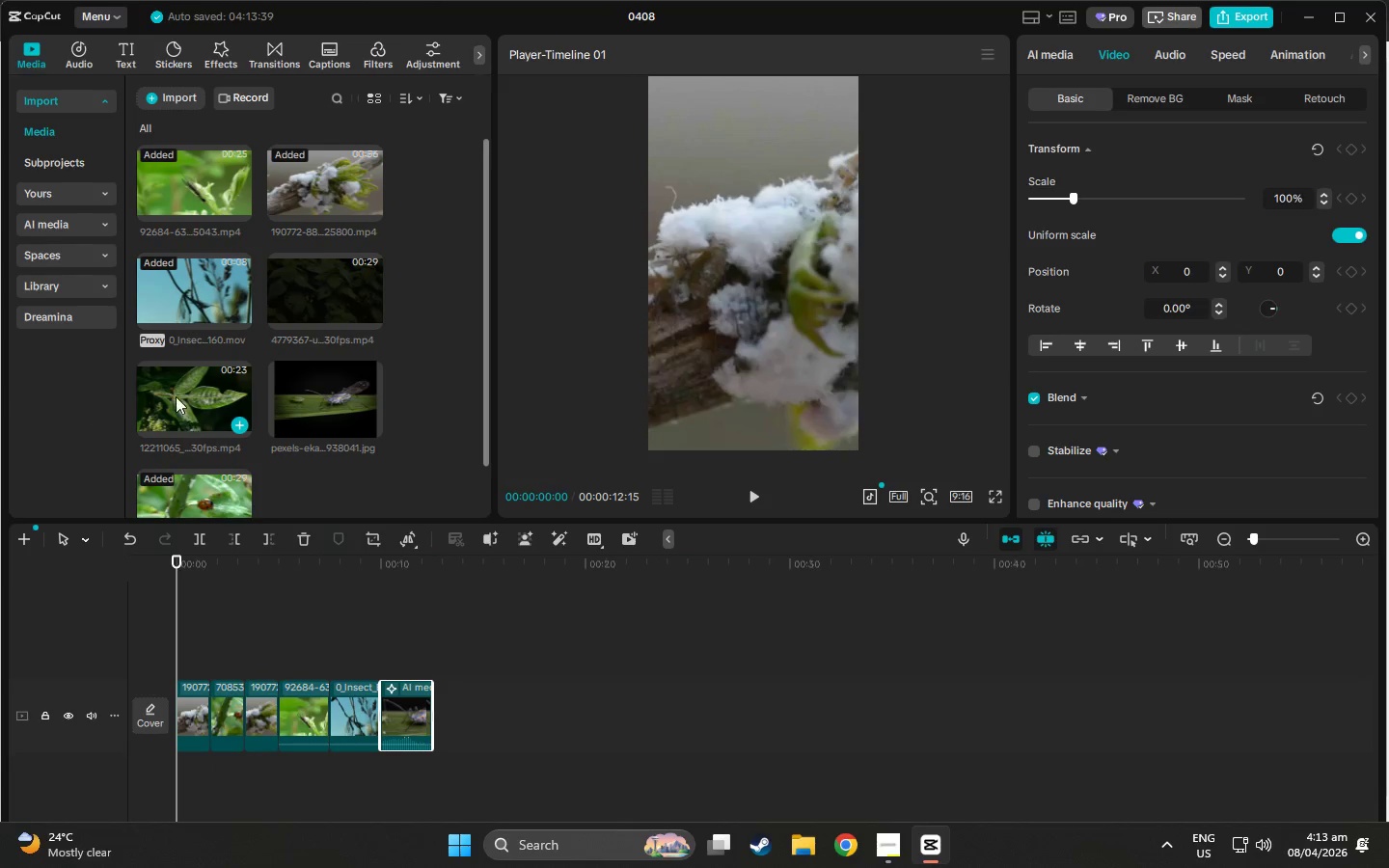 
left_click_drag(start_coordinate=[176, 378], to_coordinate=[178, 642])
 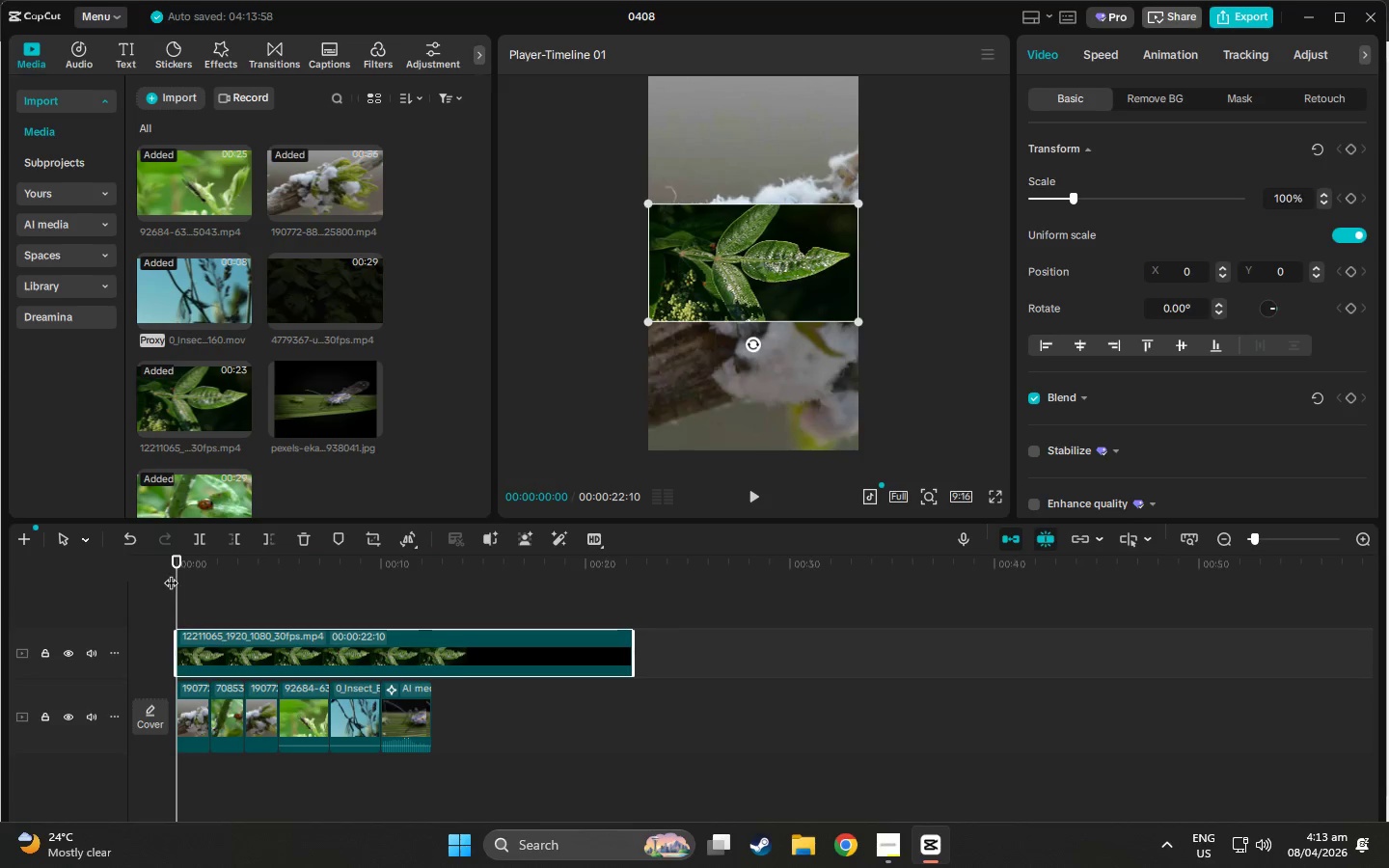 
left_click_drag(start_coordinate=[177, 561], to_coordinate=[232, 566])
 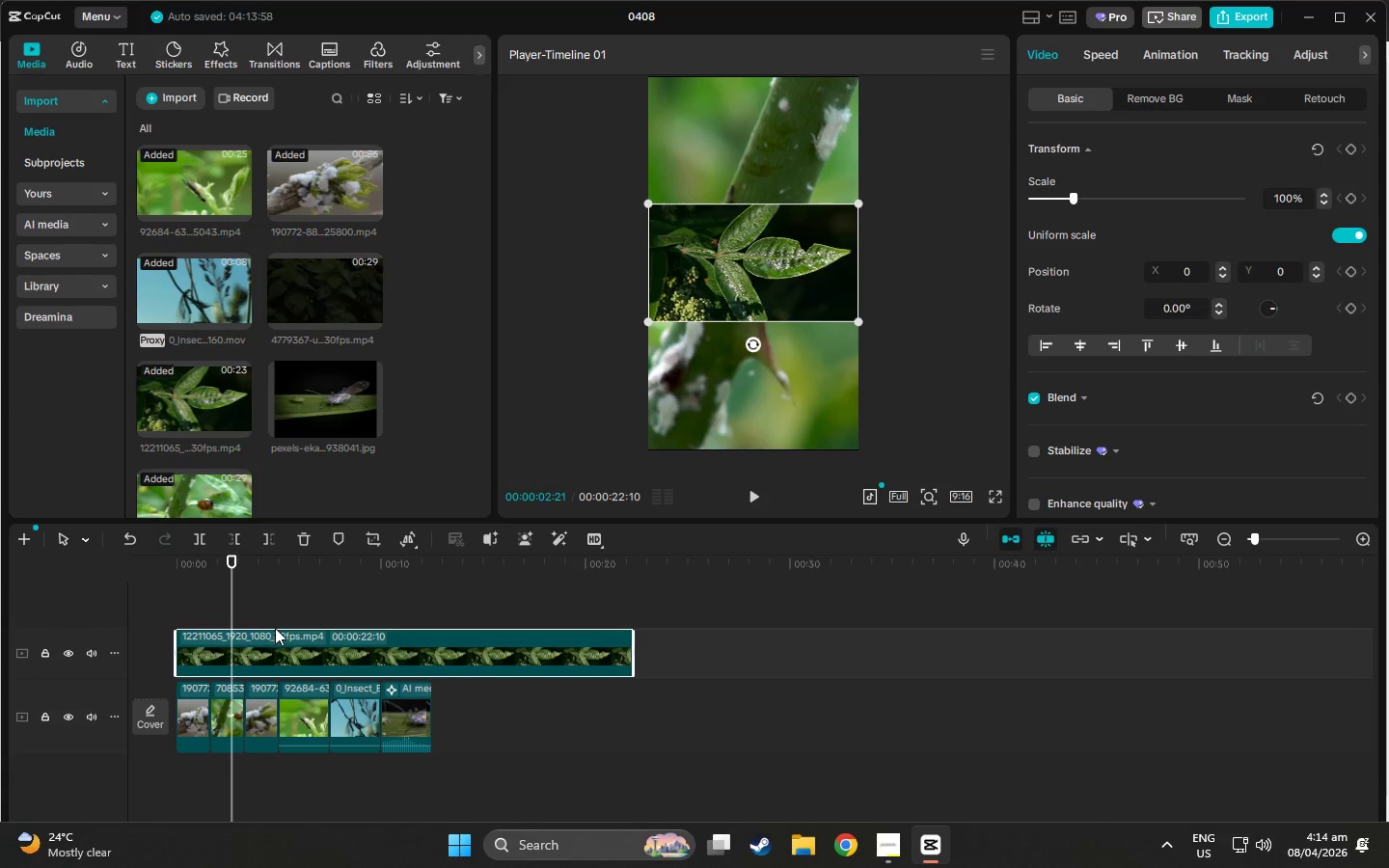 
left_click_drag(start_coordinate=[284, 637], to_coordinate=[391, 646])
 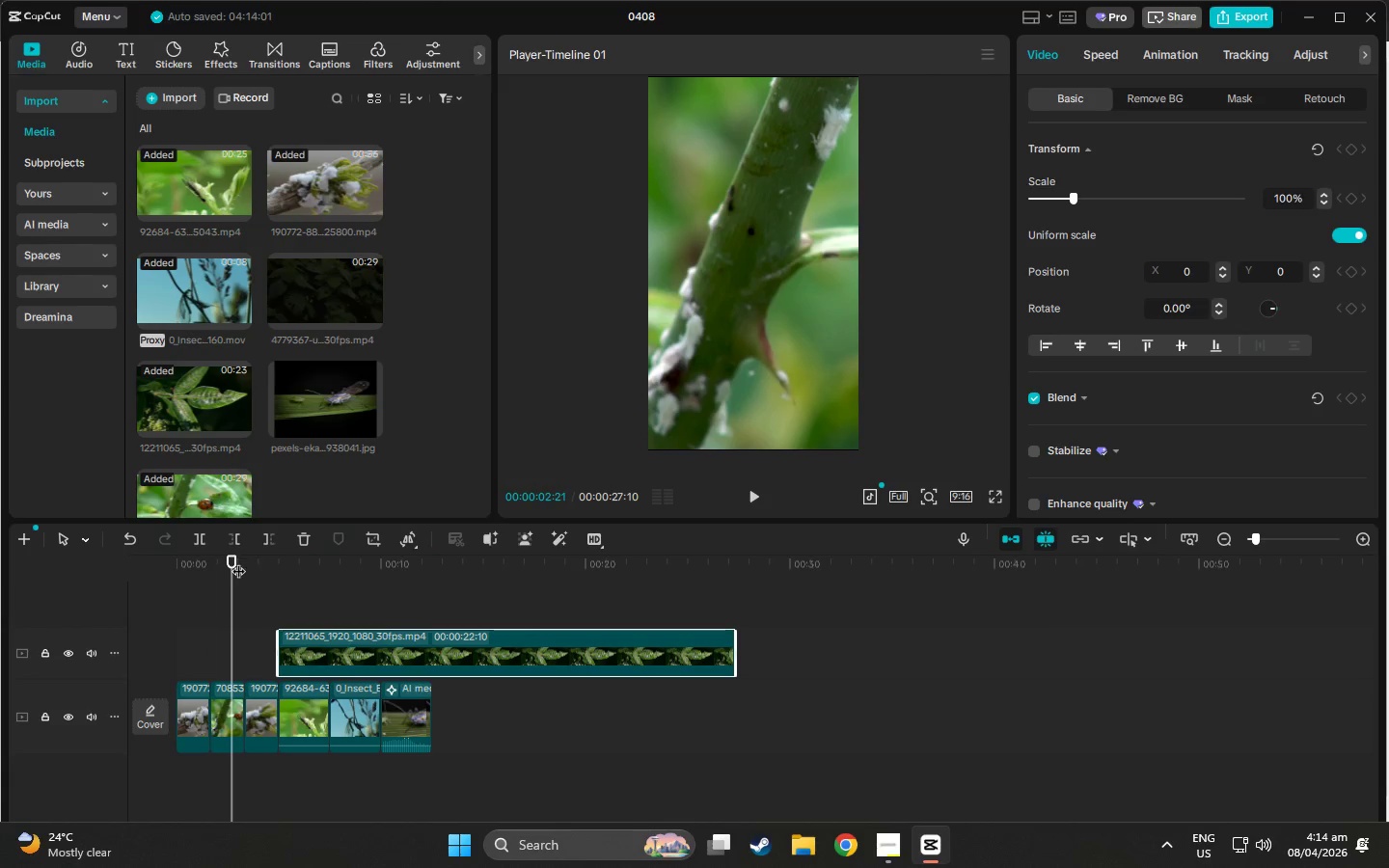 
left_click_drag(start_coordinate=[232, 561], to_coordinate=[330, 568])
 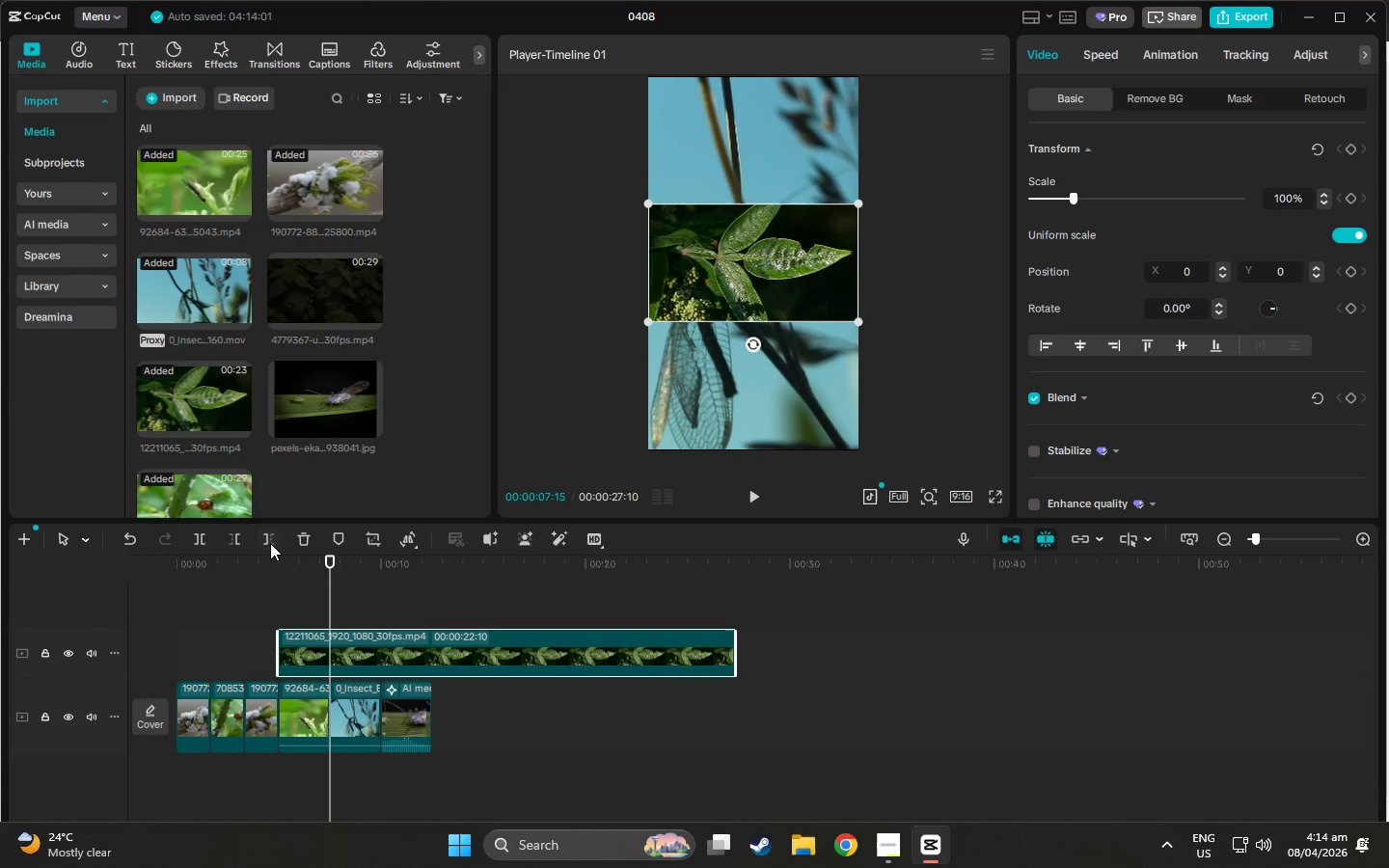 
left_click([270, 543])
 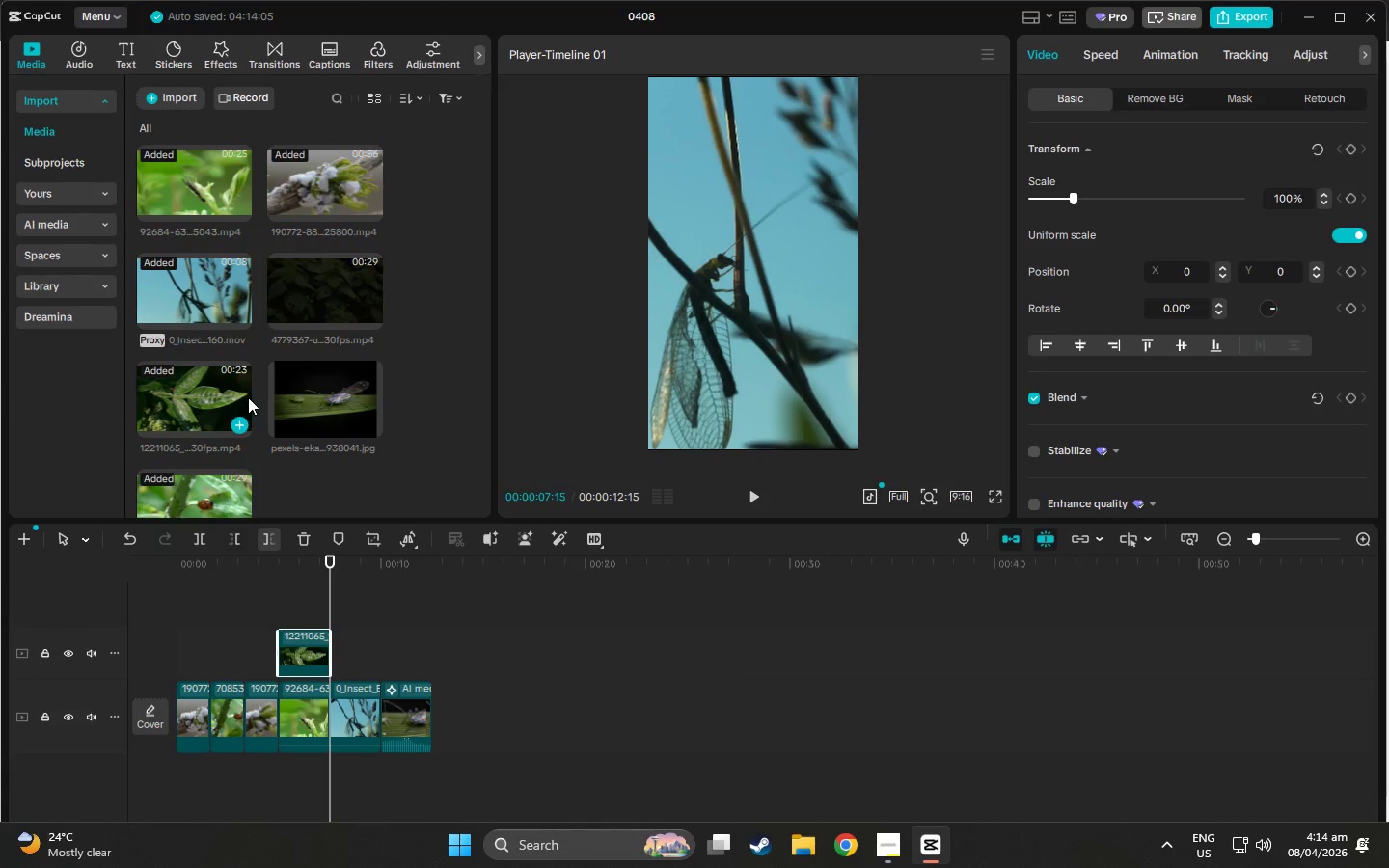 
scroll: coordinate [289, 336], scroll_direction: up, amount: 1.0
 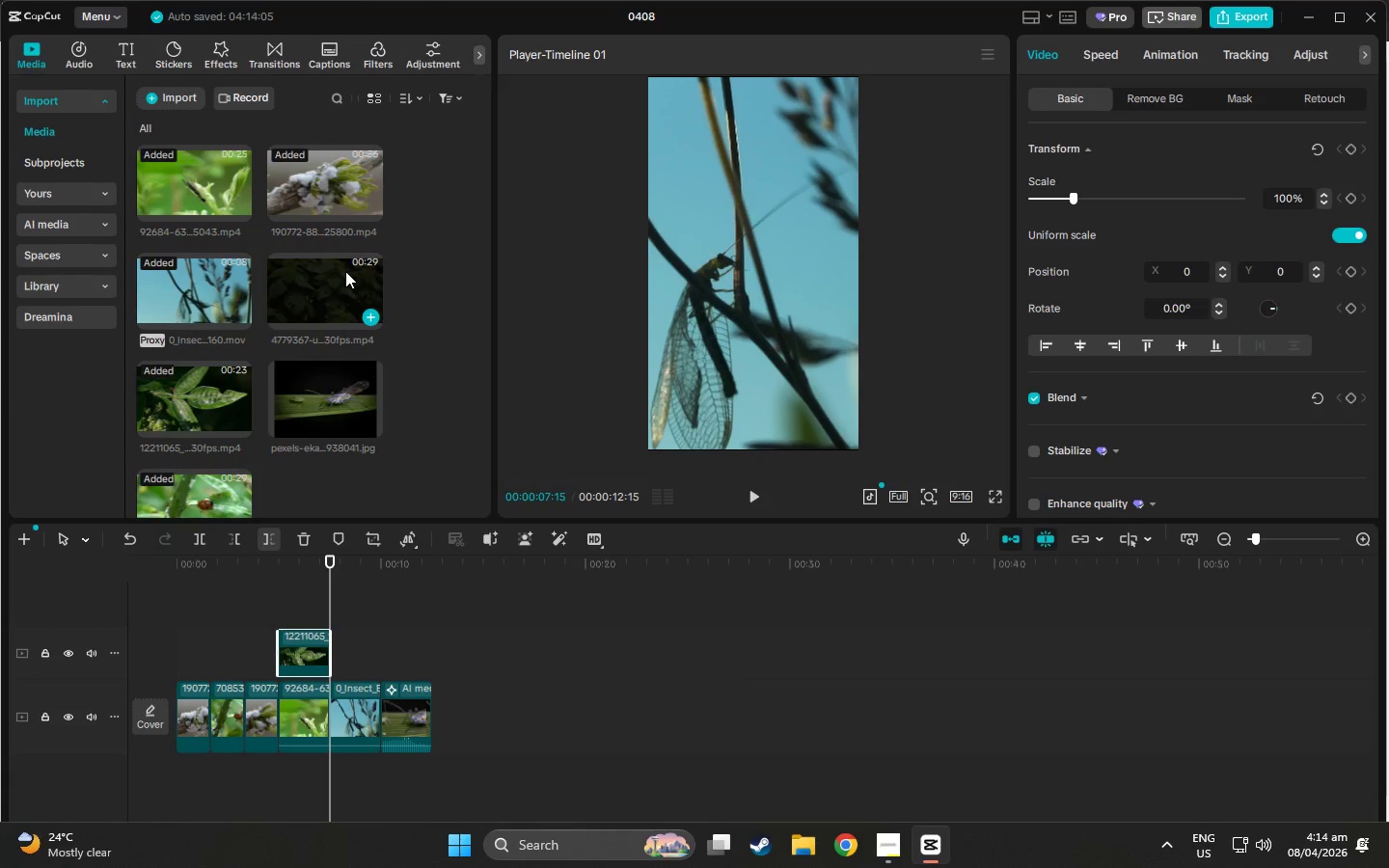 
left_click([313, 285])
 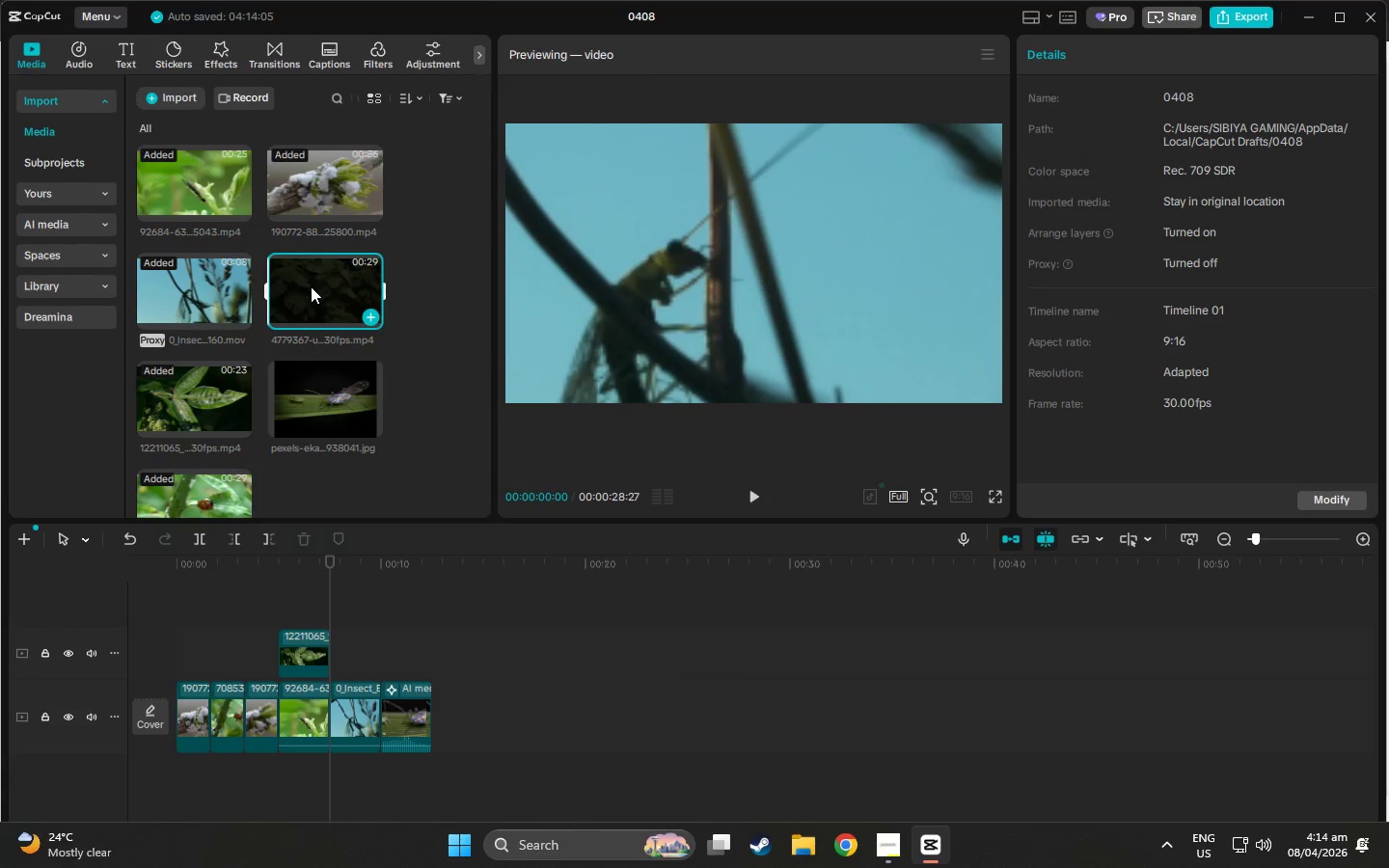 
left_click_drag(start_coordinate=[310, 287], to_coordinate=[282, 606])
 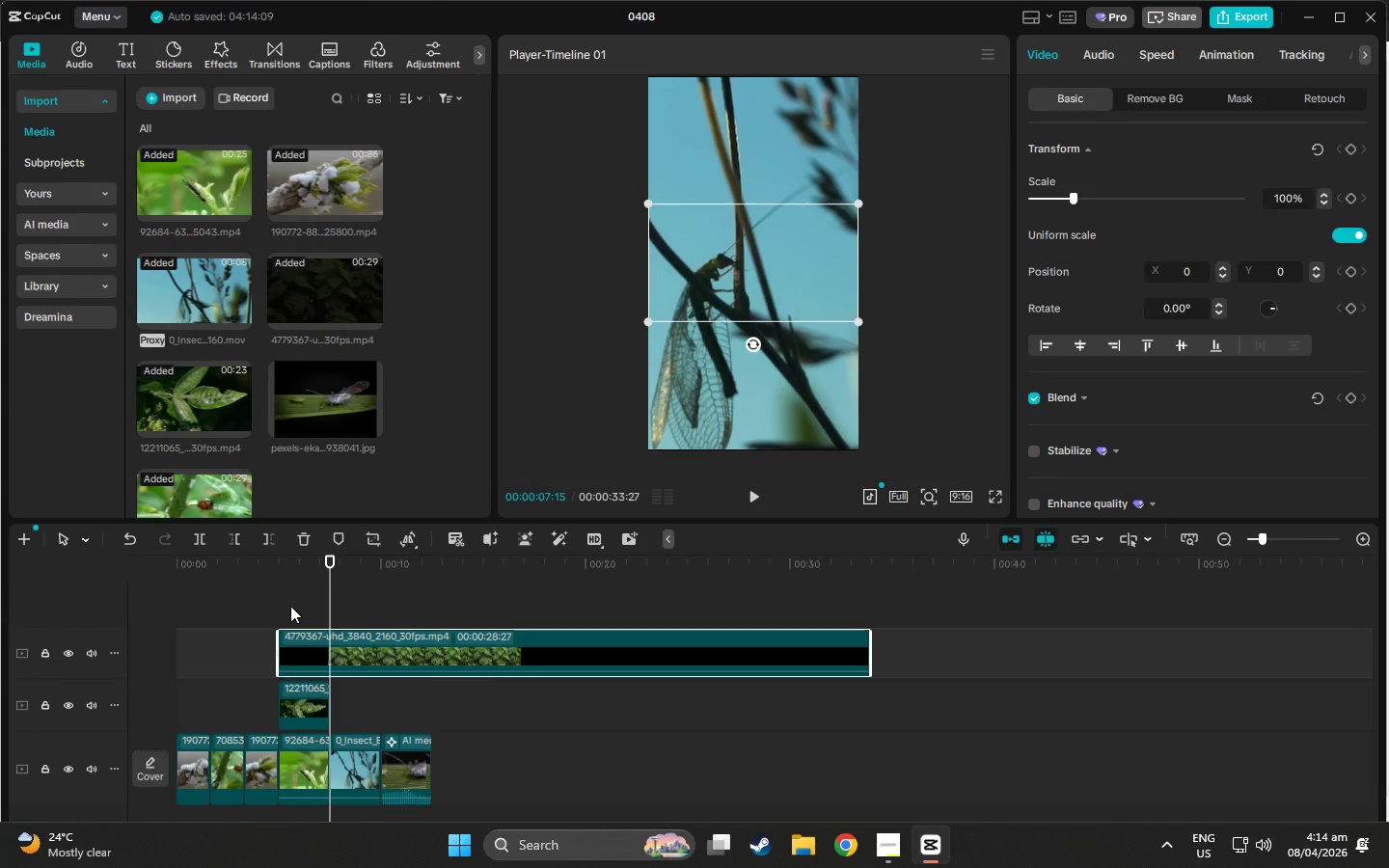 
key(W)
 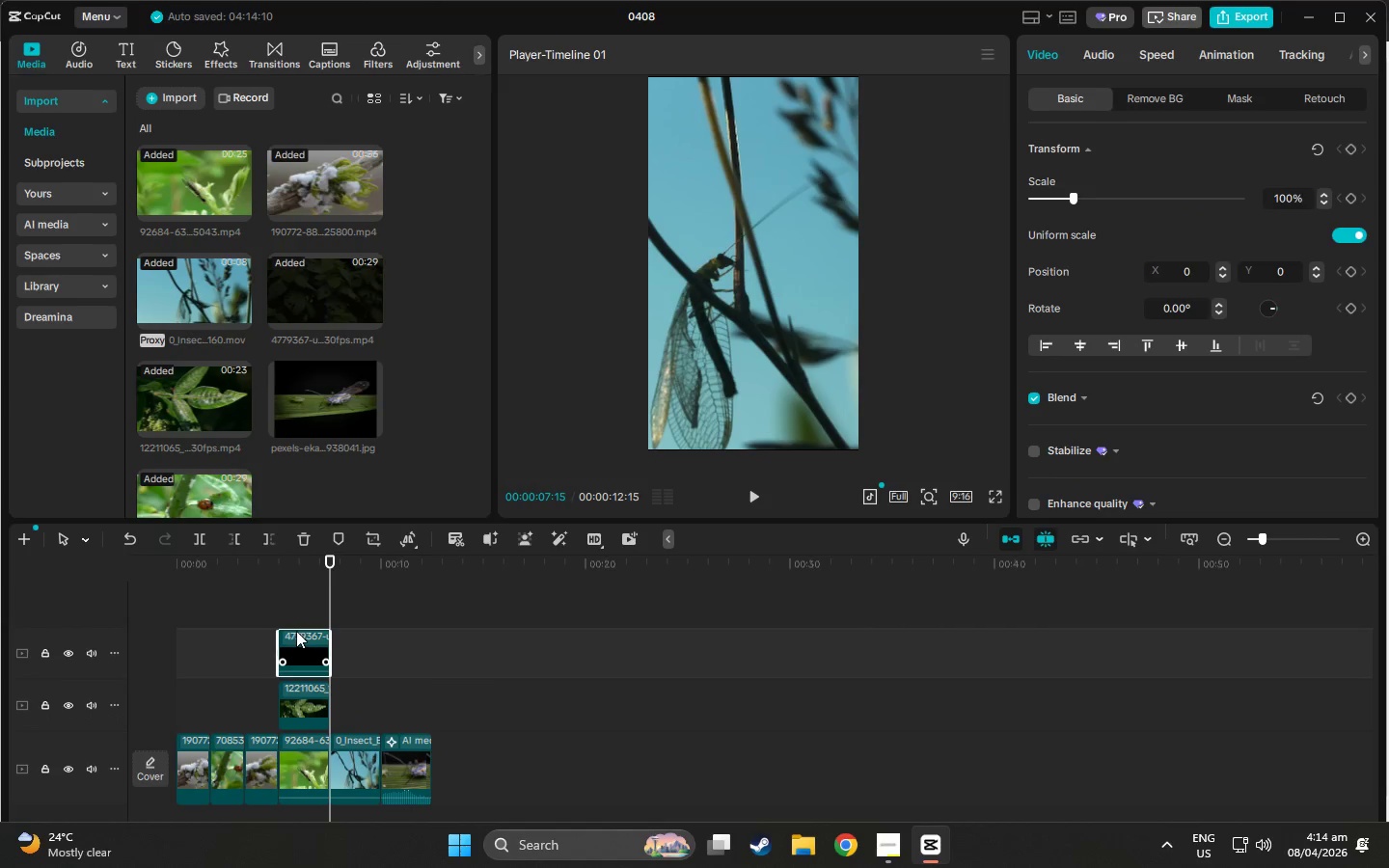 
left_click_drag(start_coordinate=[304, 637], to_coordinate=[289, 770])
 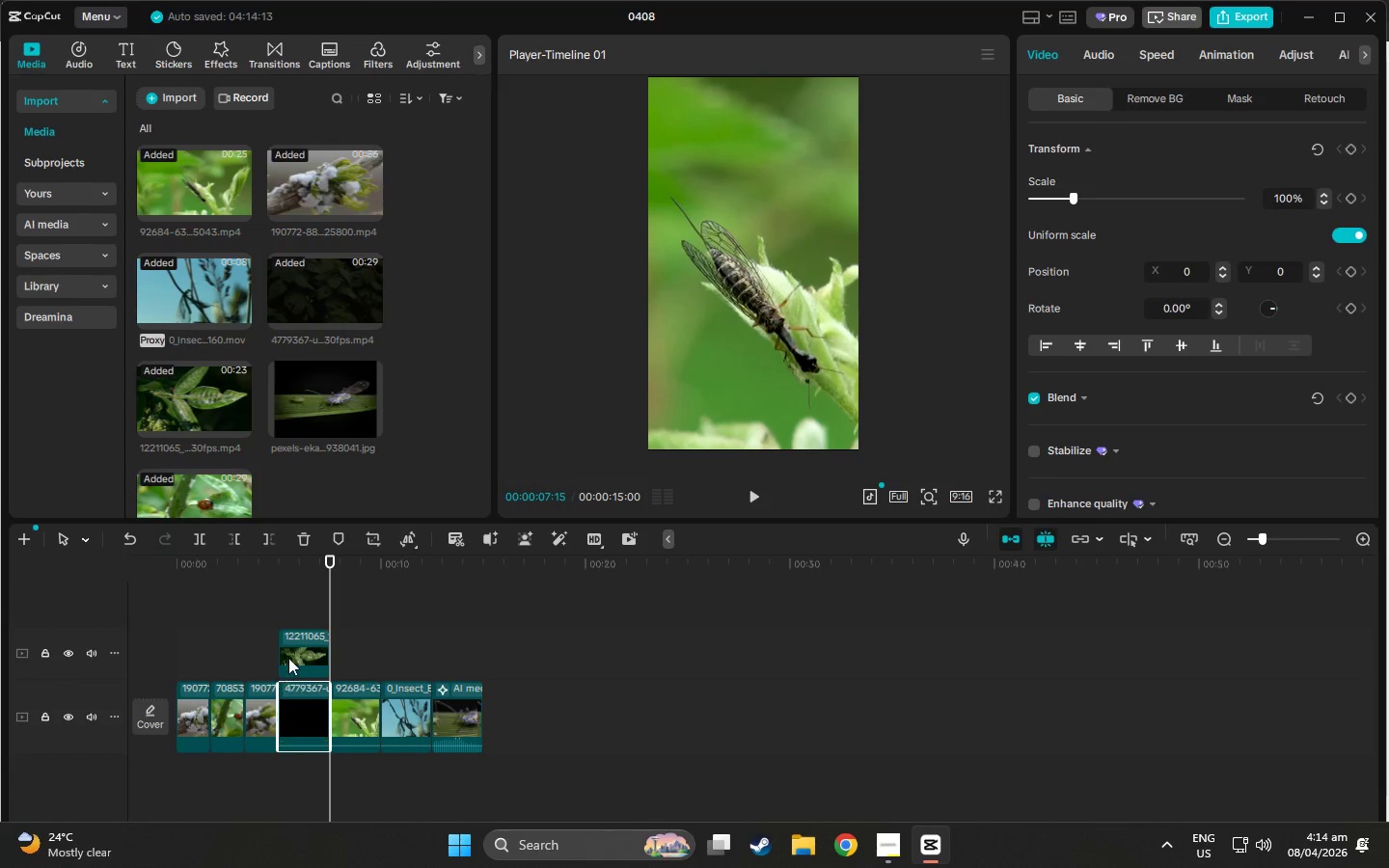 
left_click_drag(start_coordinate=[289, 657], to_coordinate=[334, 716])
 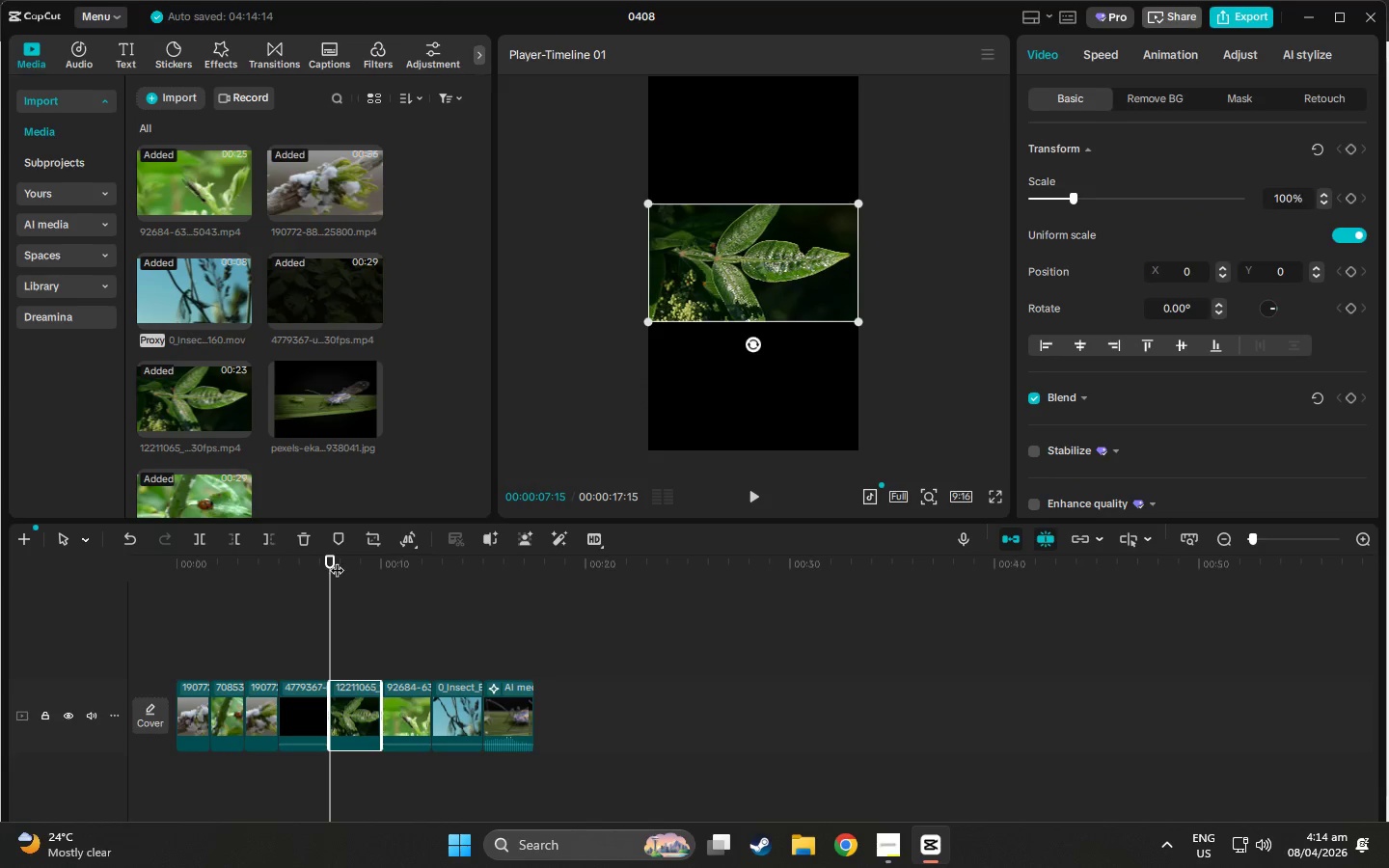 
left_click_drag(start_coordinate=[329, 557], to_coordinate=[294, 565])
 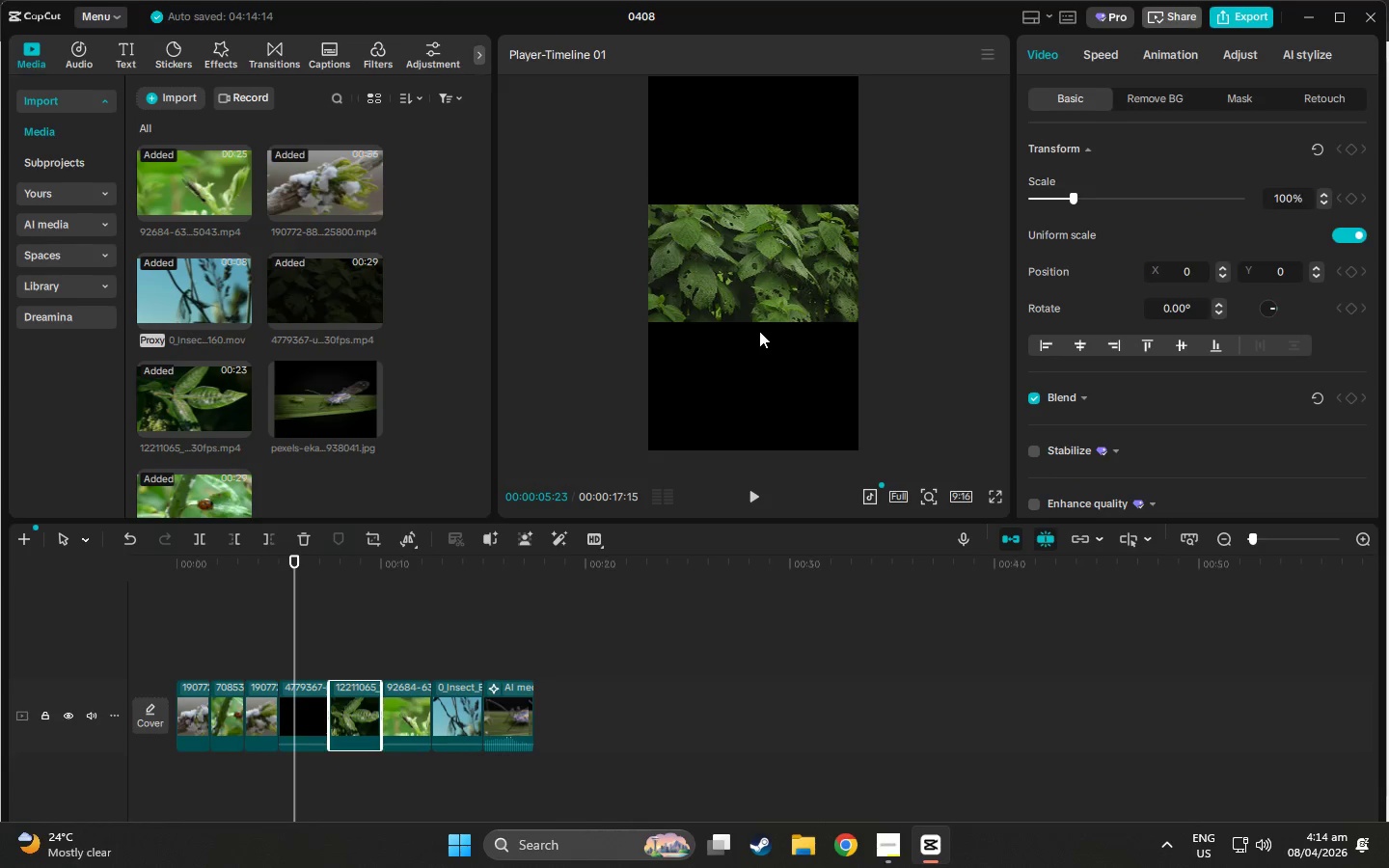 
left_click([744, 294])
 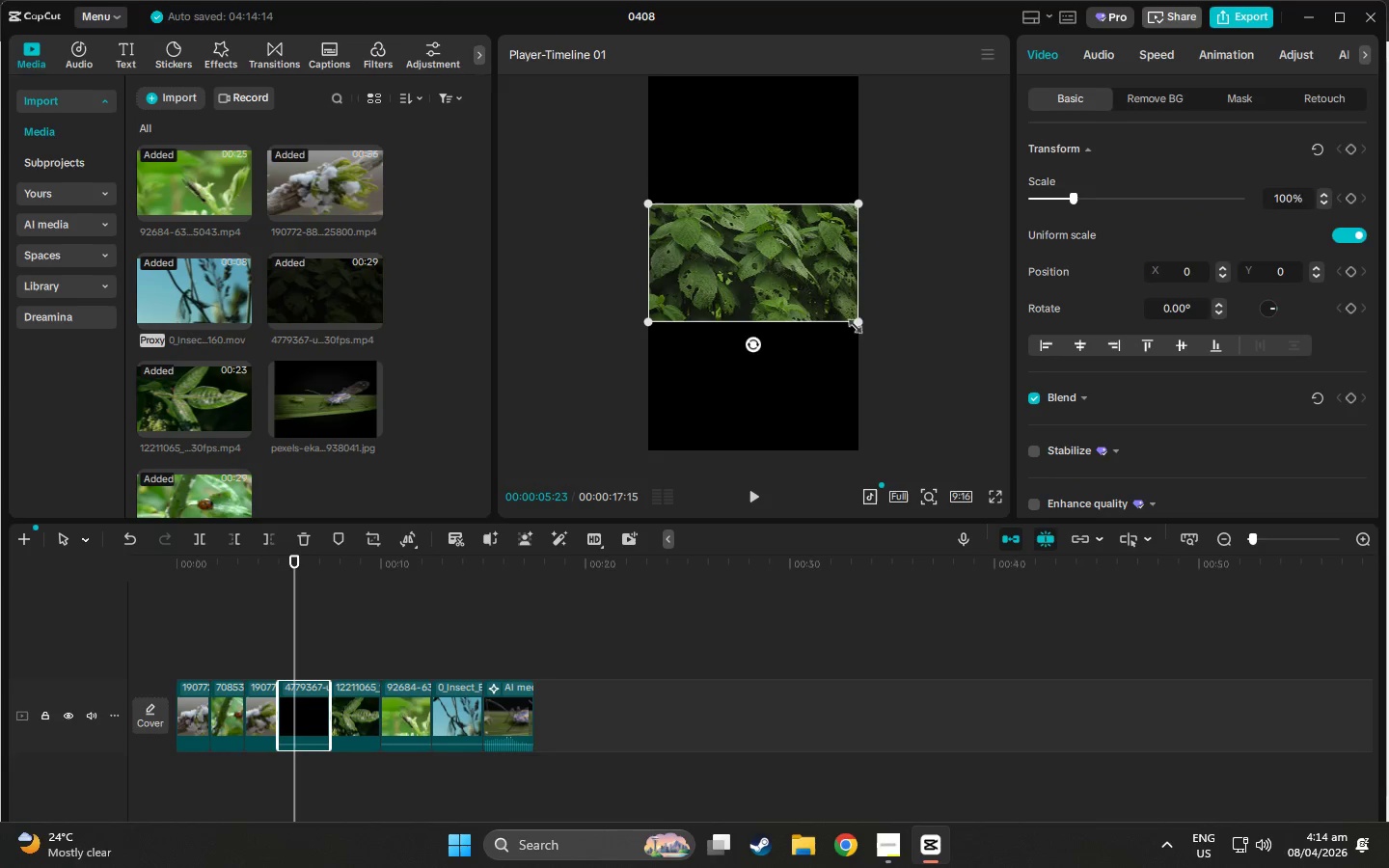 
left_click_drag(start_coordinate=[854, 323], to_coordinate=[999, 813])
 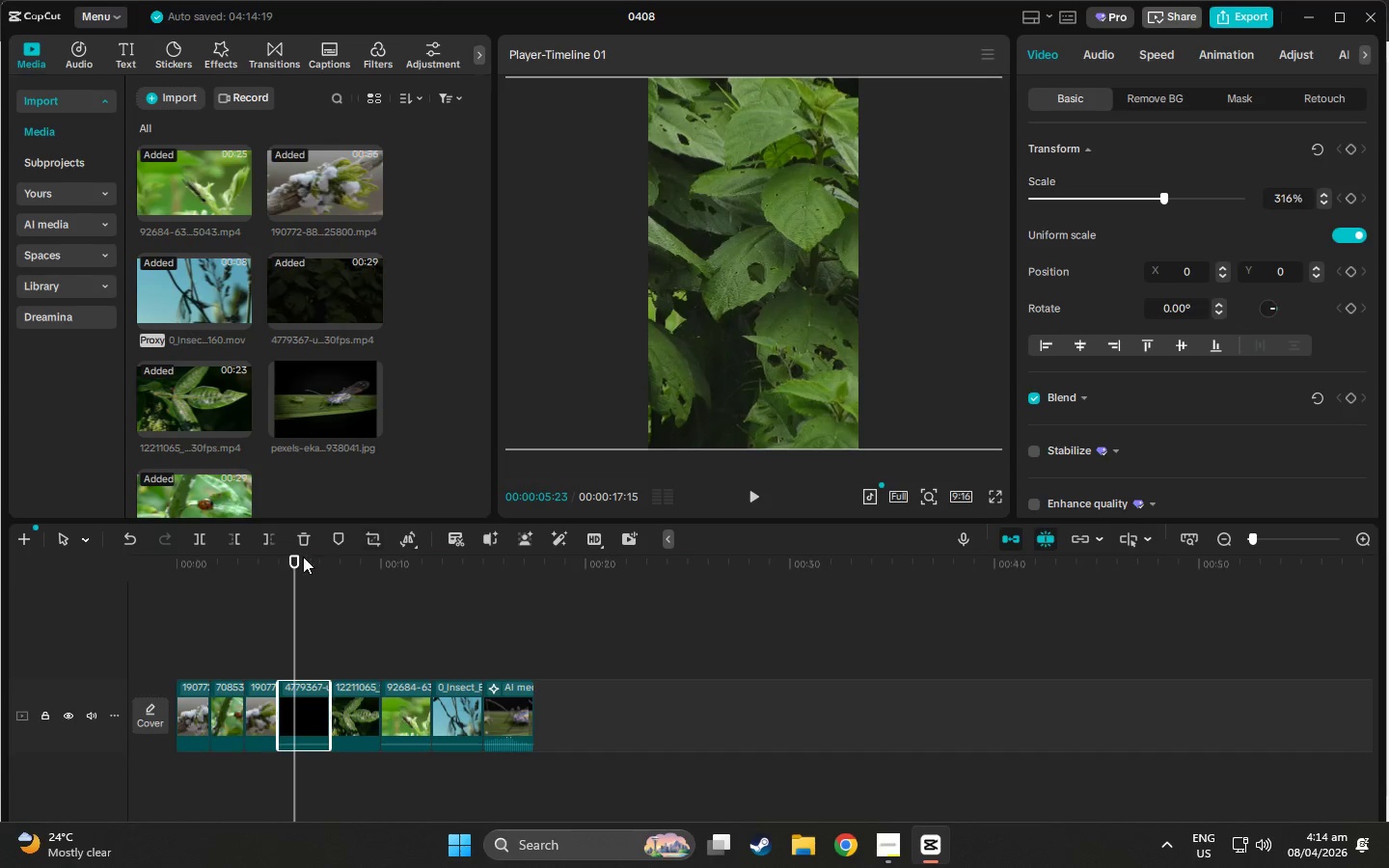 
left_click_drag(start_coordinate=[290, 560], to_coordinate=[360, 575])
 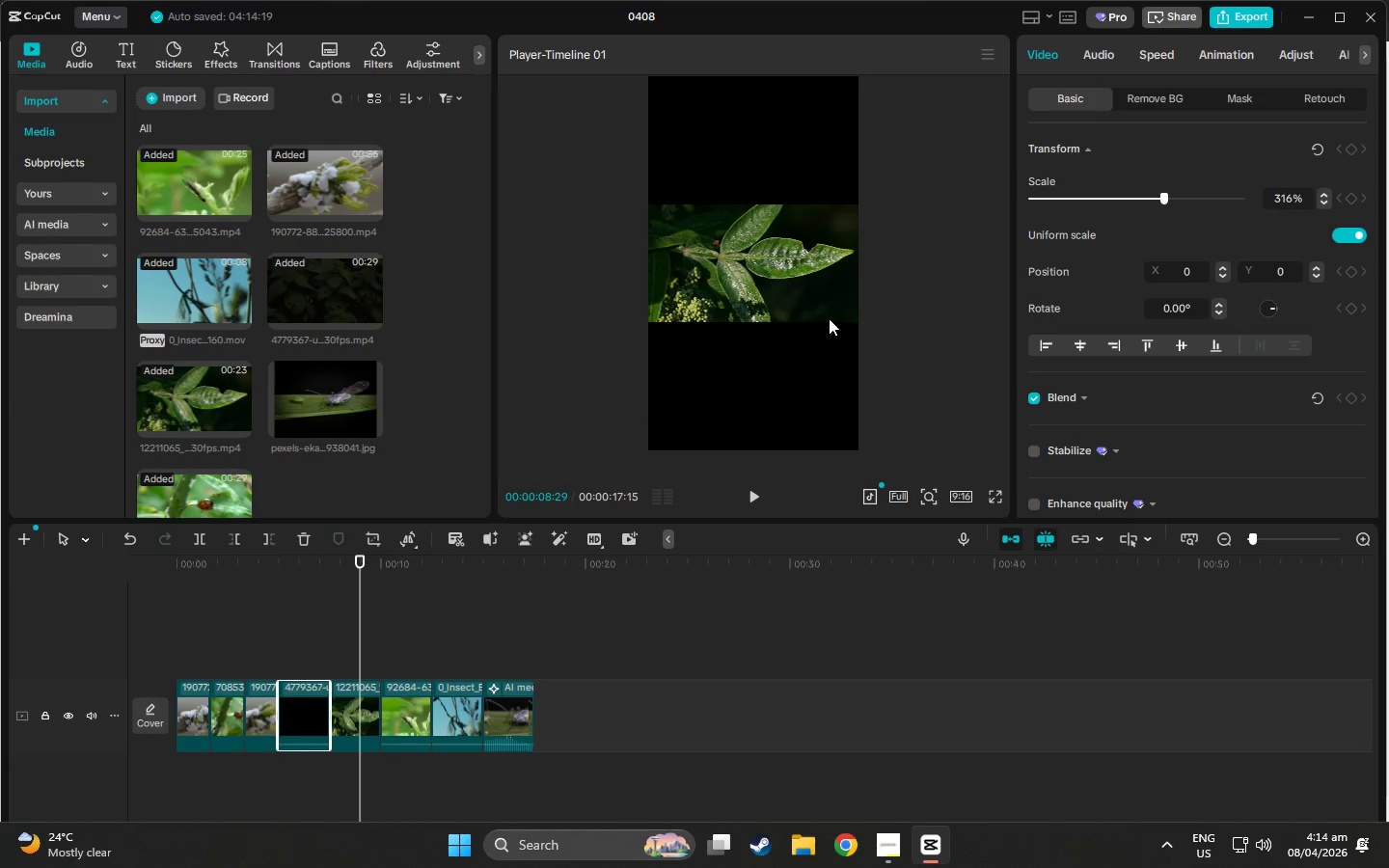 
left_click([841, 304])
 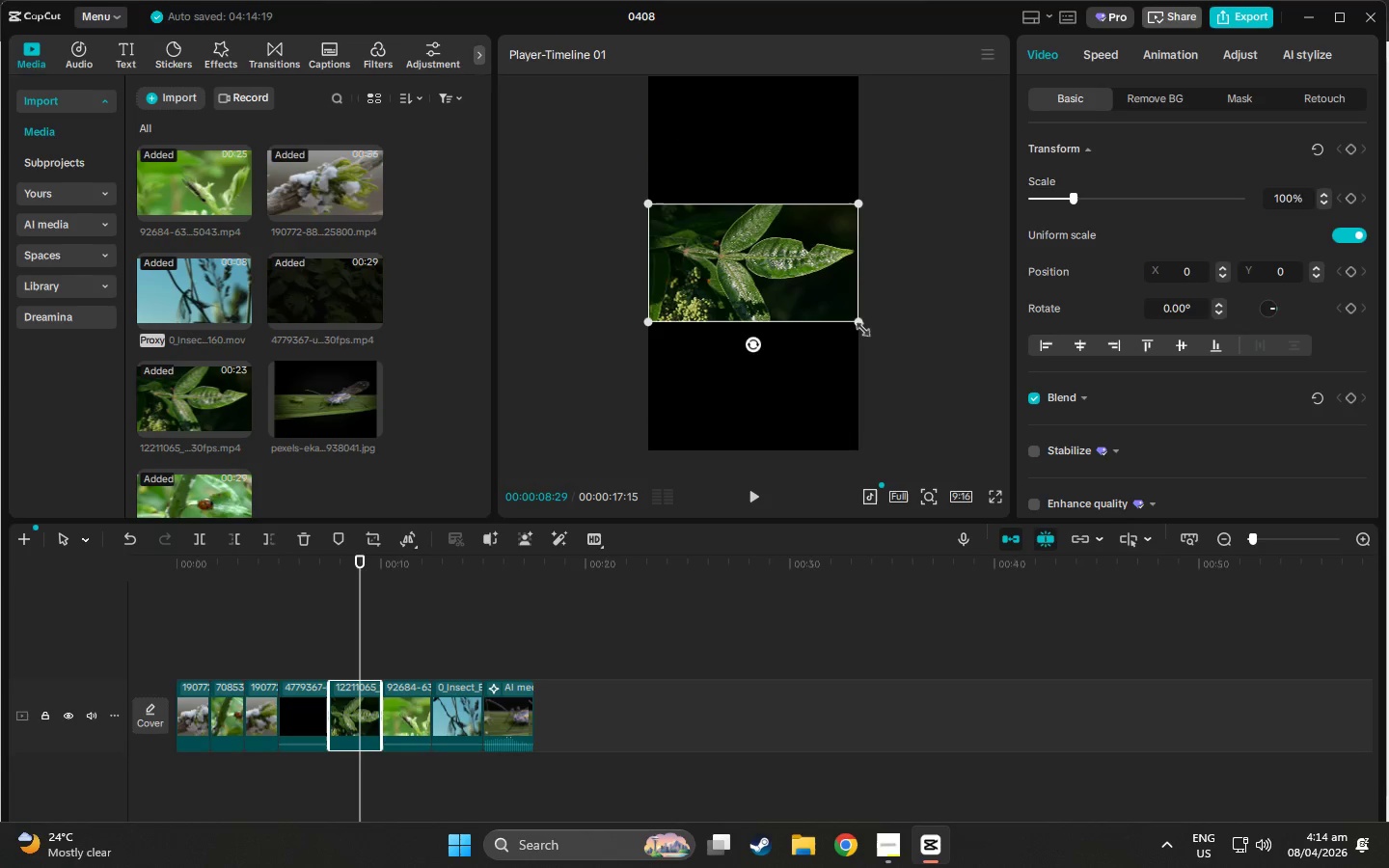 
left_click_drag(start_coordinate=[858, 326], to_coordinate=[1062, 777])
 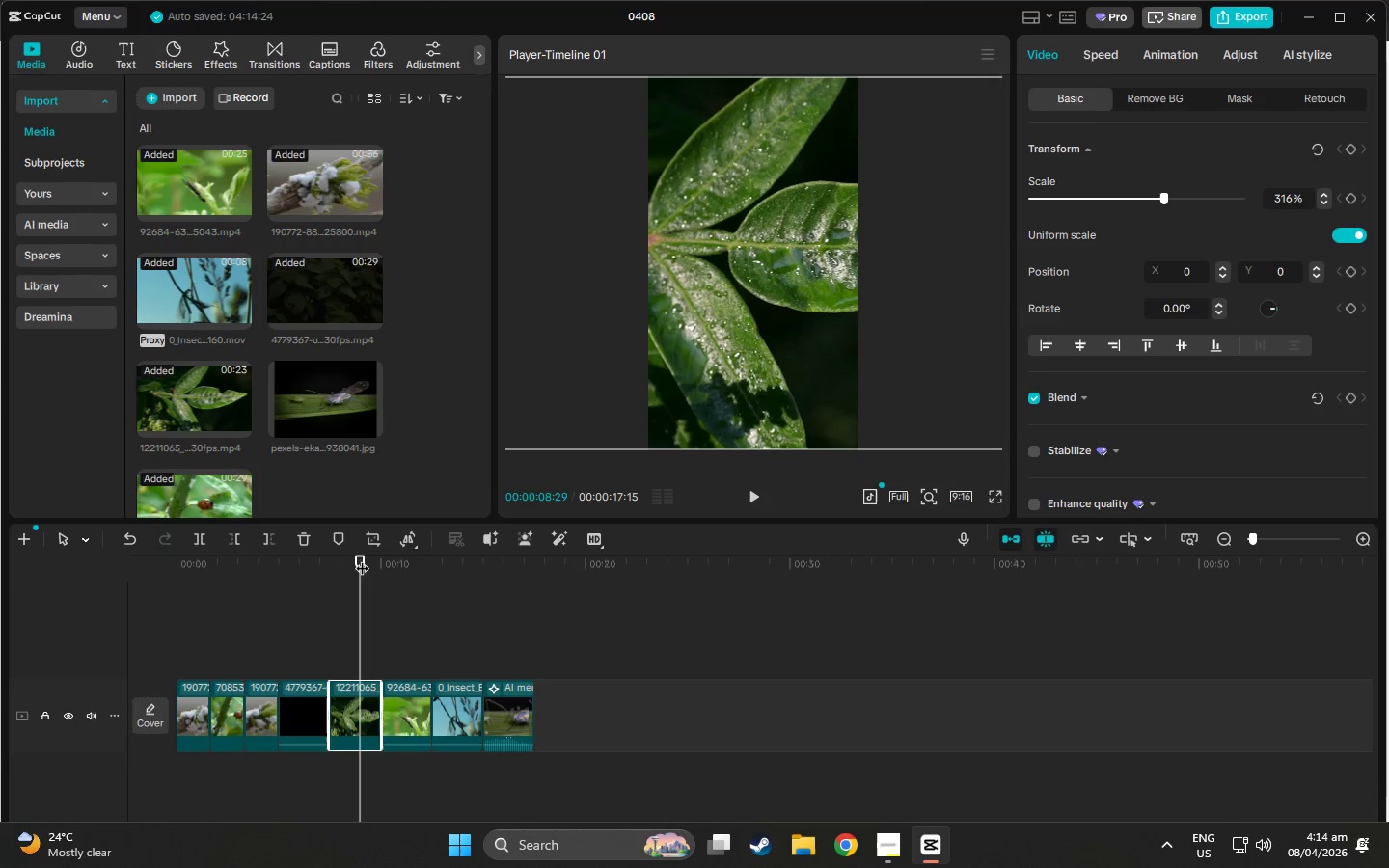 
left_click_drag(start_coordinate=[360, 565], to_coordinate=[356, 573])
 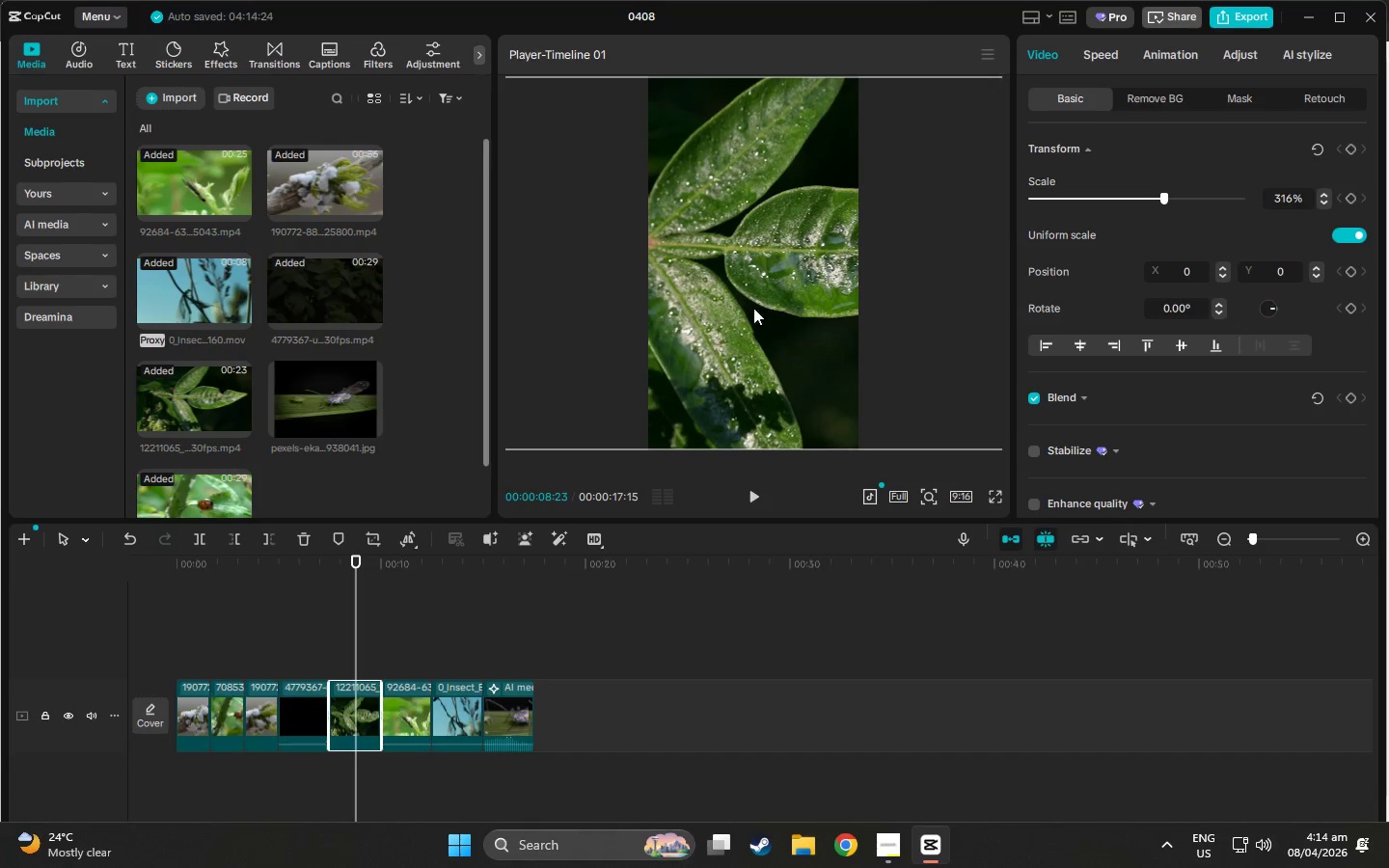 
left_click_drag(start_coordinate=[802, 298], to_coordinate=[682, 298])
 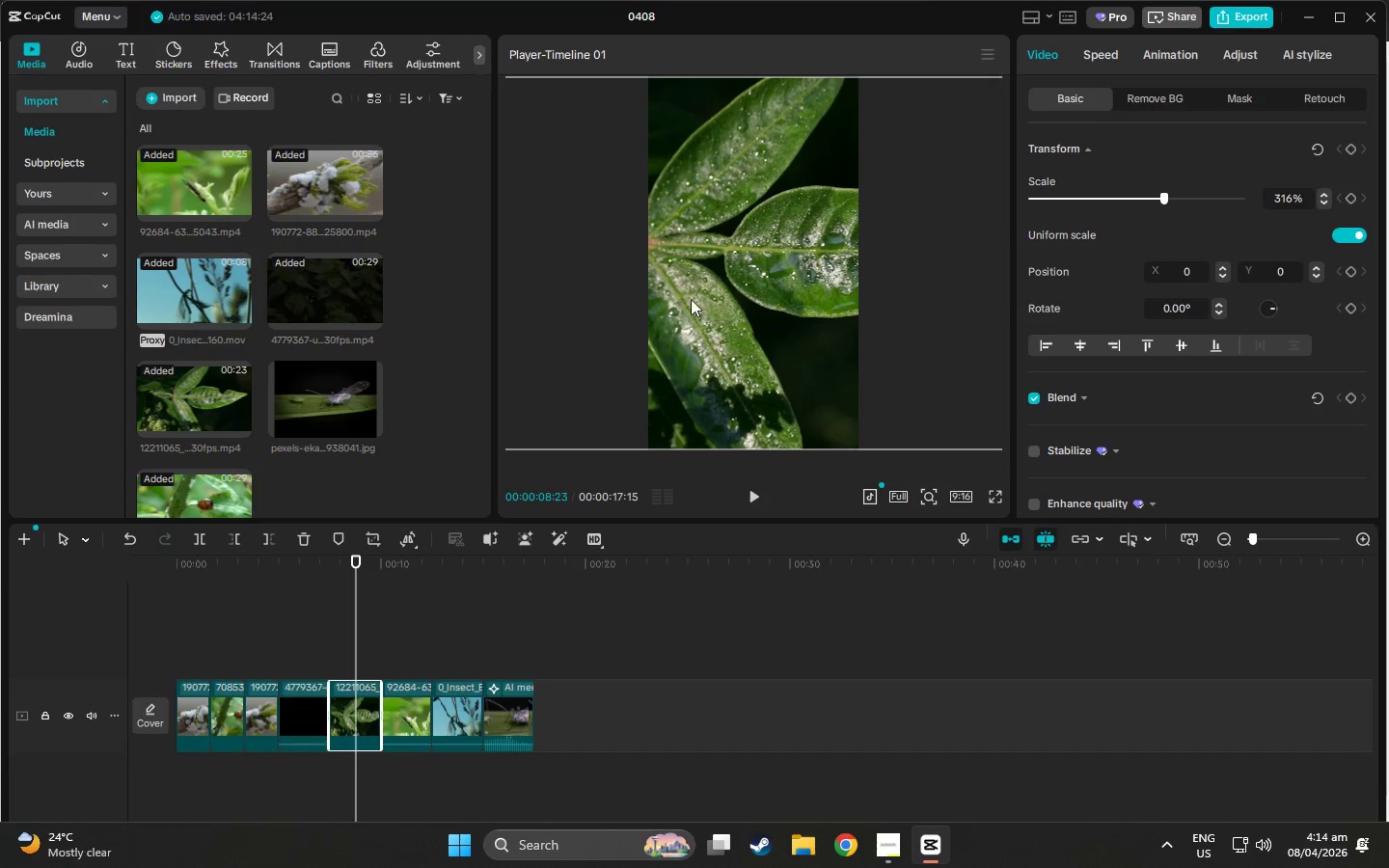 
left_click_drag(start_coordinate=[723, 300], to_coordinate=[650, 300])
 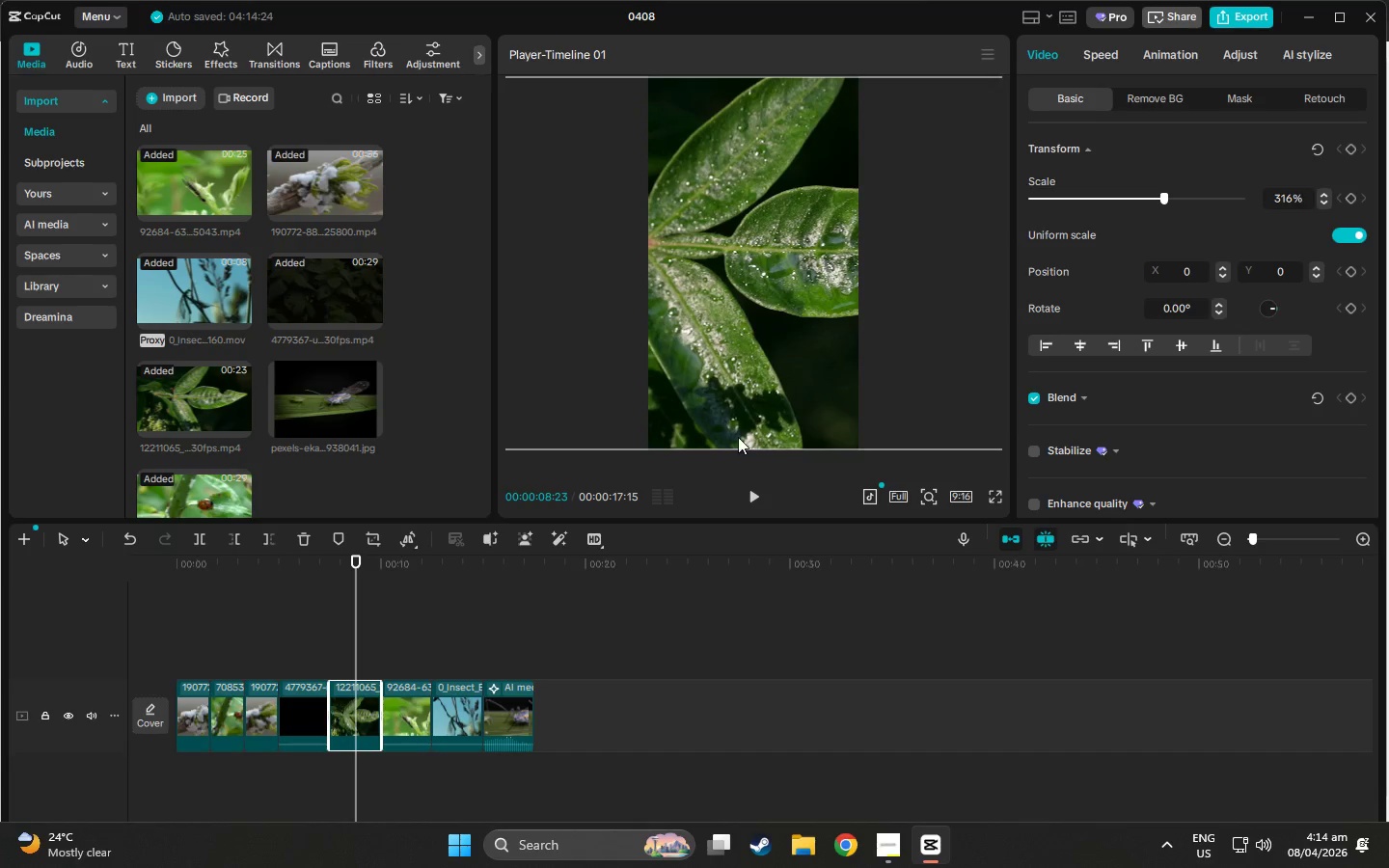 
left_click_drag(start_coordinate=[873, 356], to_coordinate=[748, 357])
 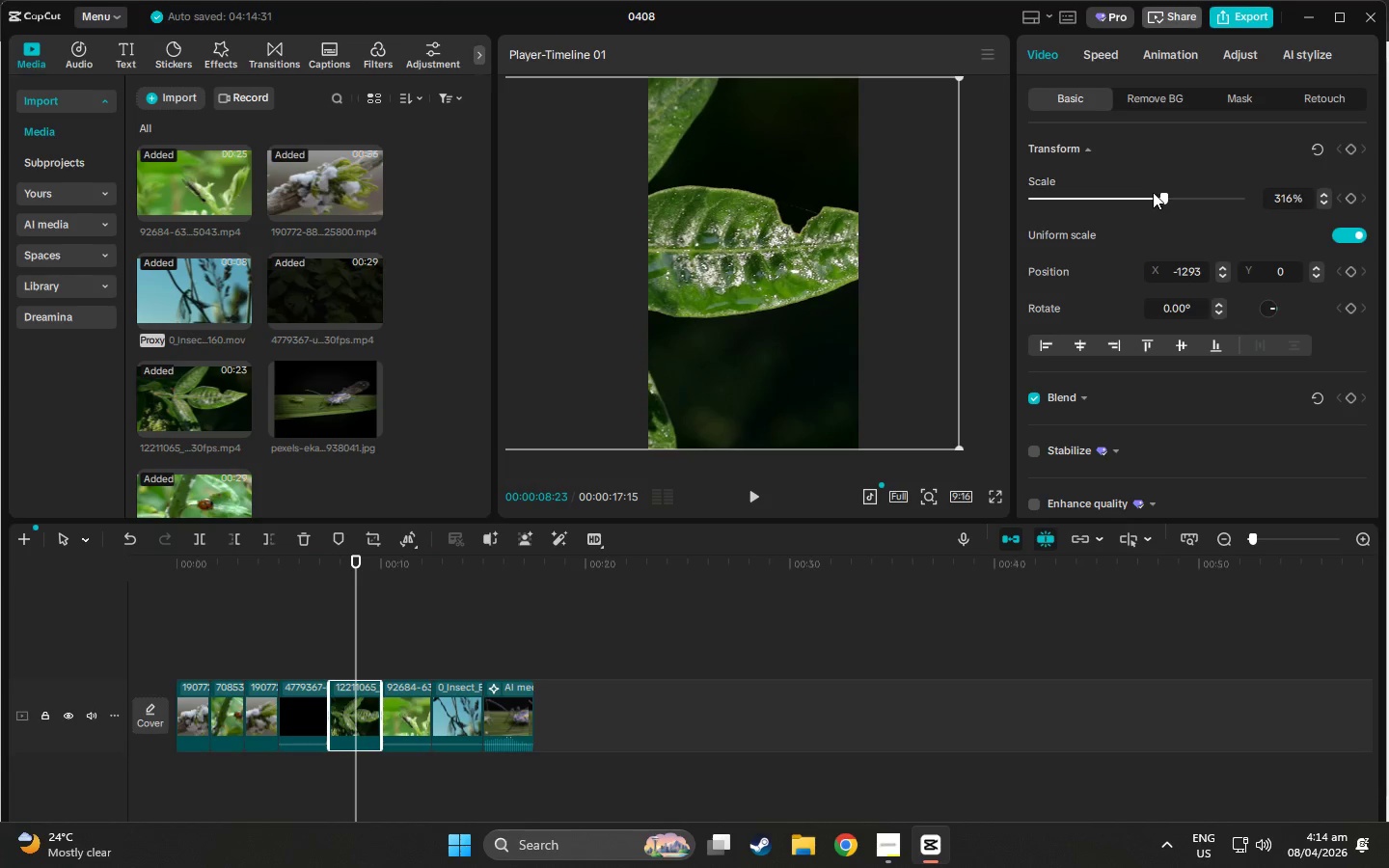 
left_click_drag(start_coordinate=[1153, 191], to_coordinate=[1168, 192])
 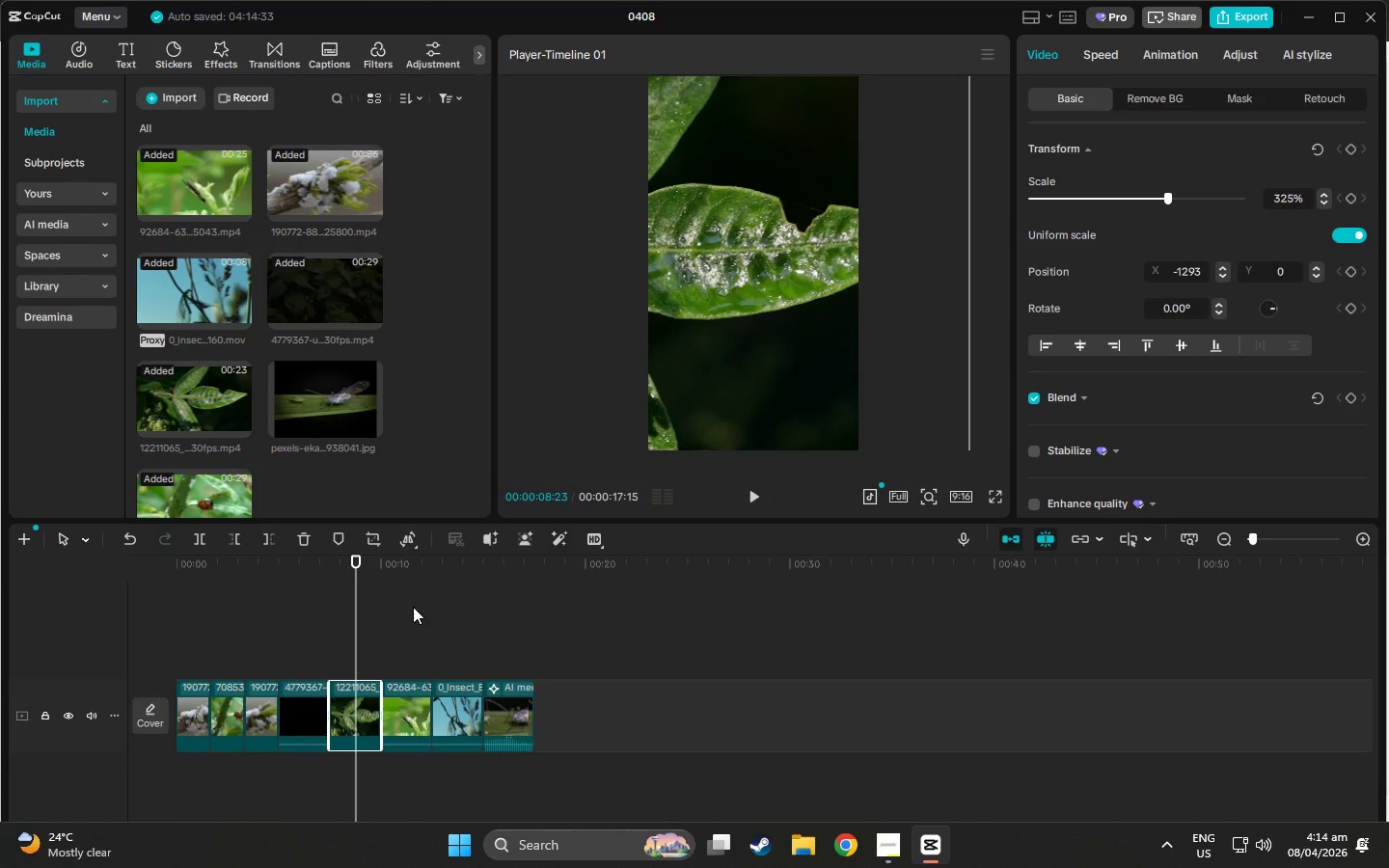 
left_click_drag(start_coordinate=[368, 573], to_coordinate=[279, 567])
 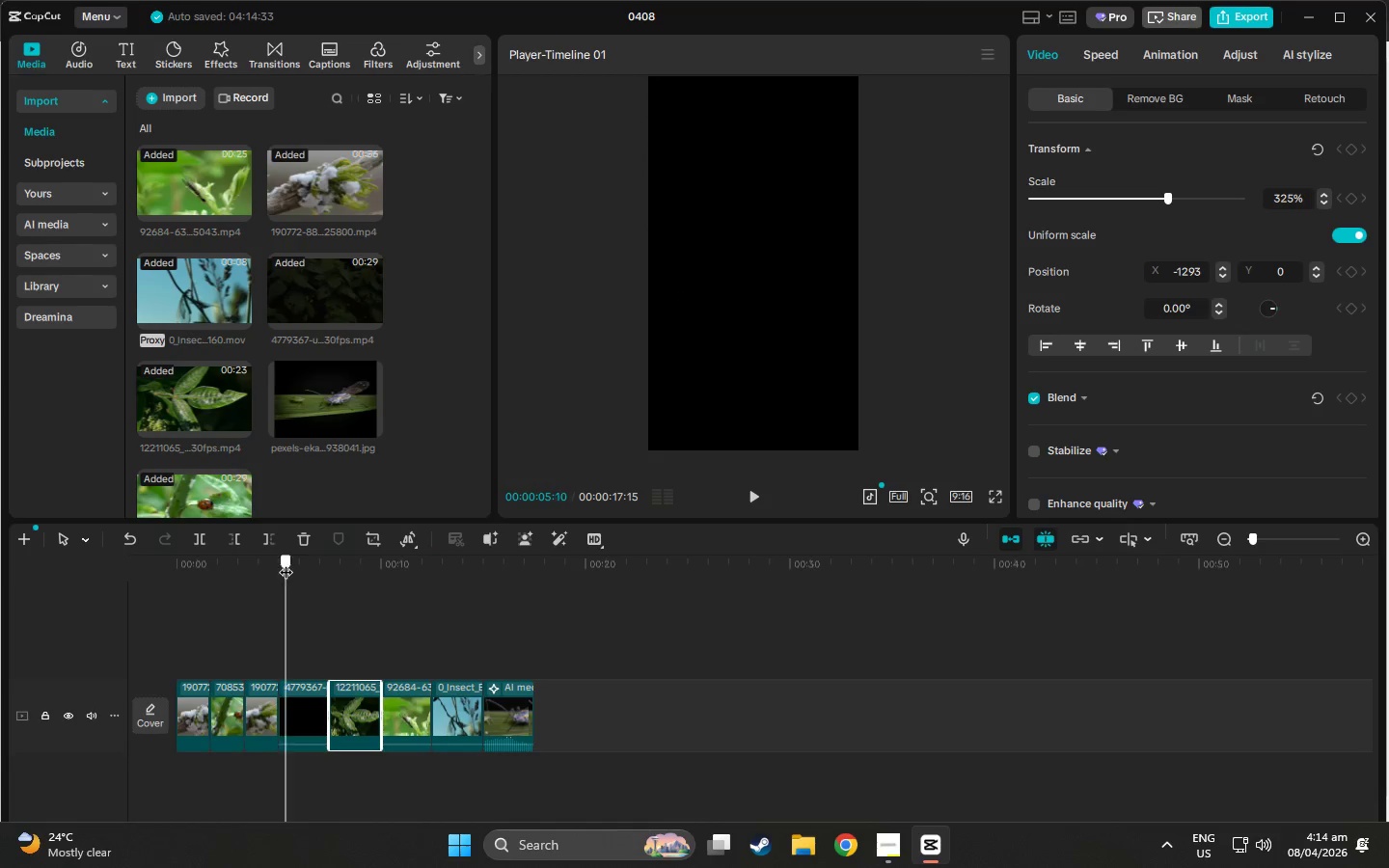 
left_click_drag(start_coordinate=[286, 562], to_coordinate=[911, 611])
 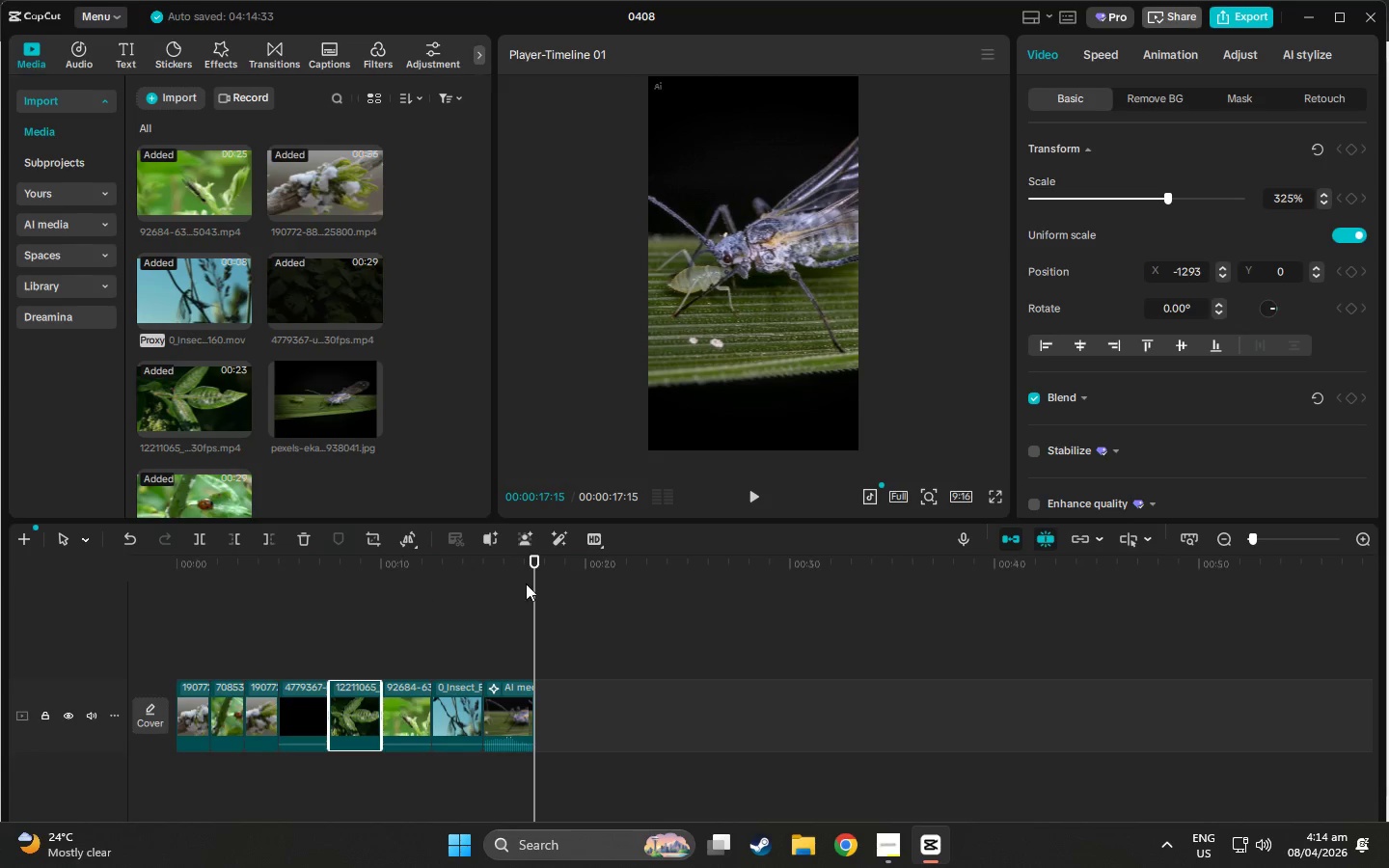 
left_click_drag(start_coordinate=[533, 572], to_coordinate=[341, 577])
 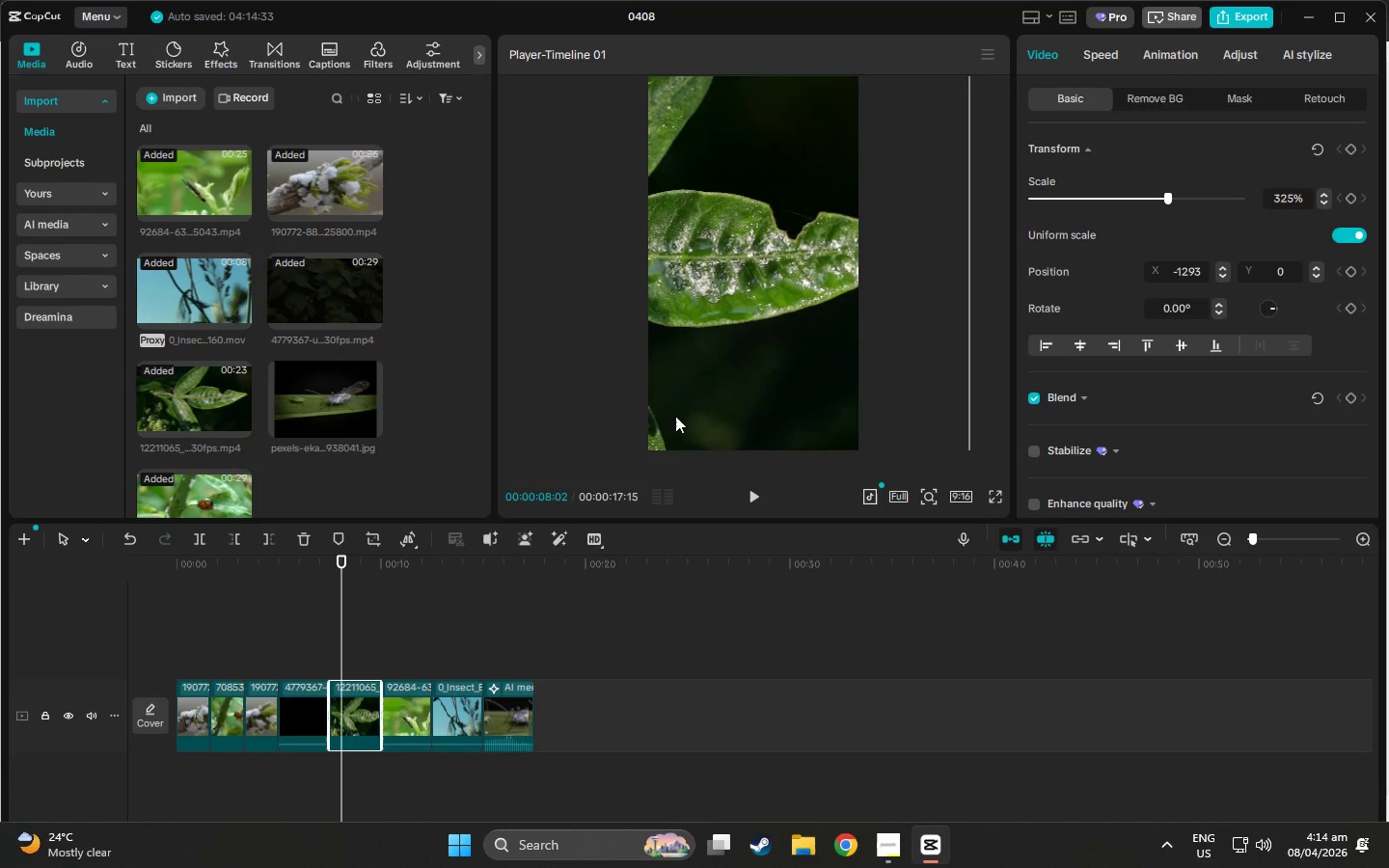 
key(Alt+Tab)